 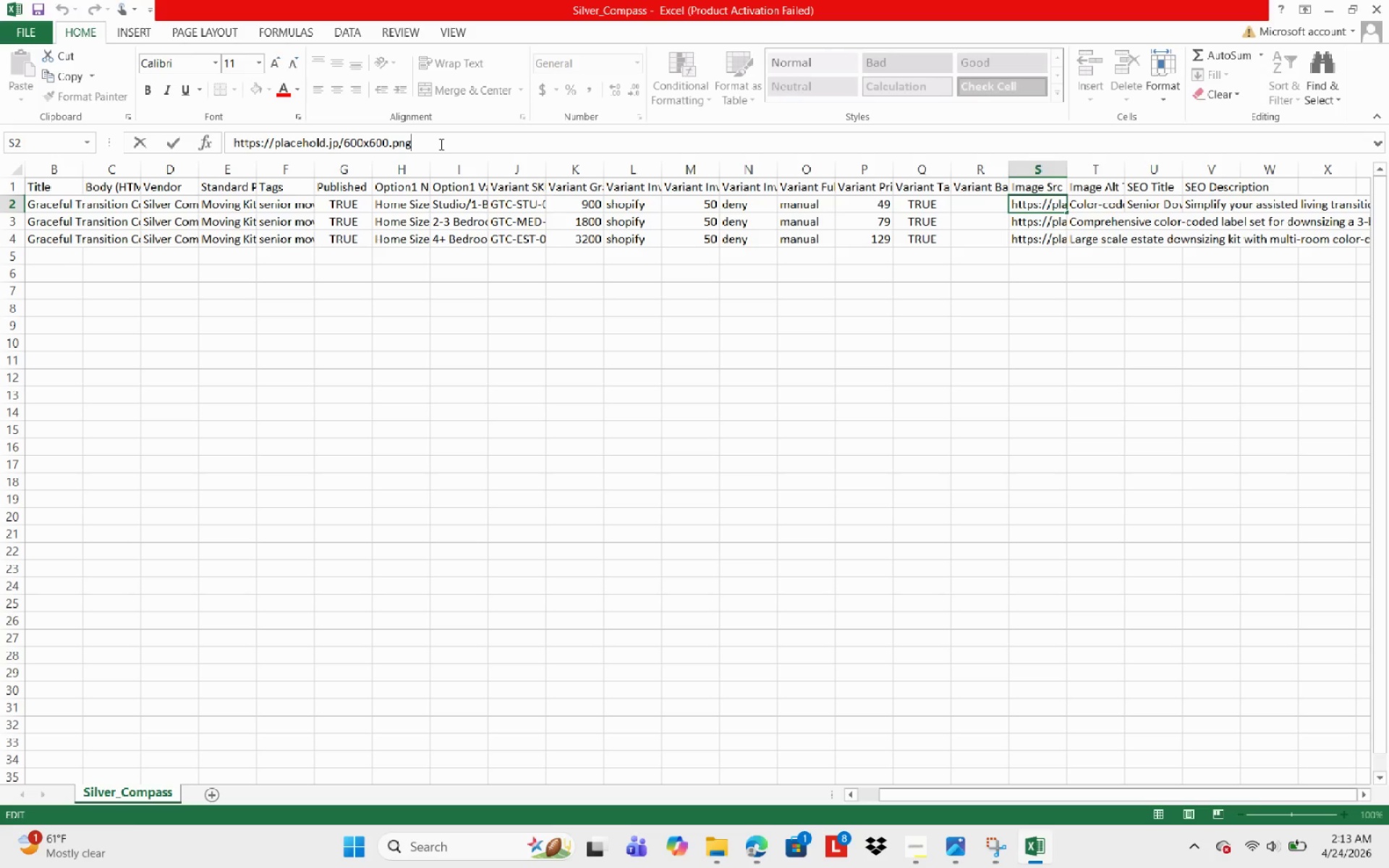 
type(&ter)
 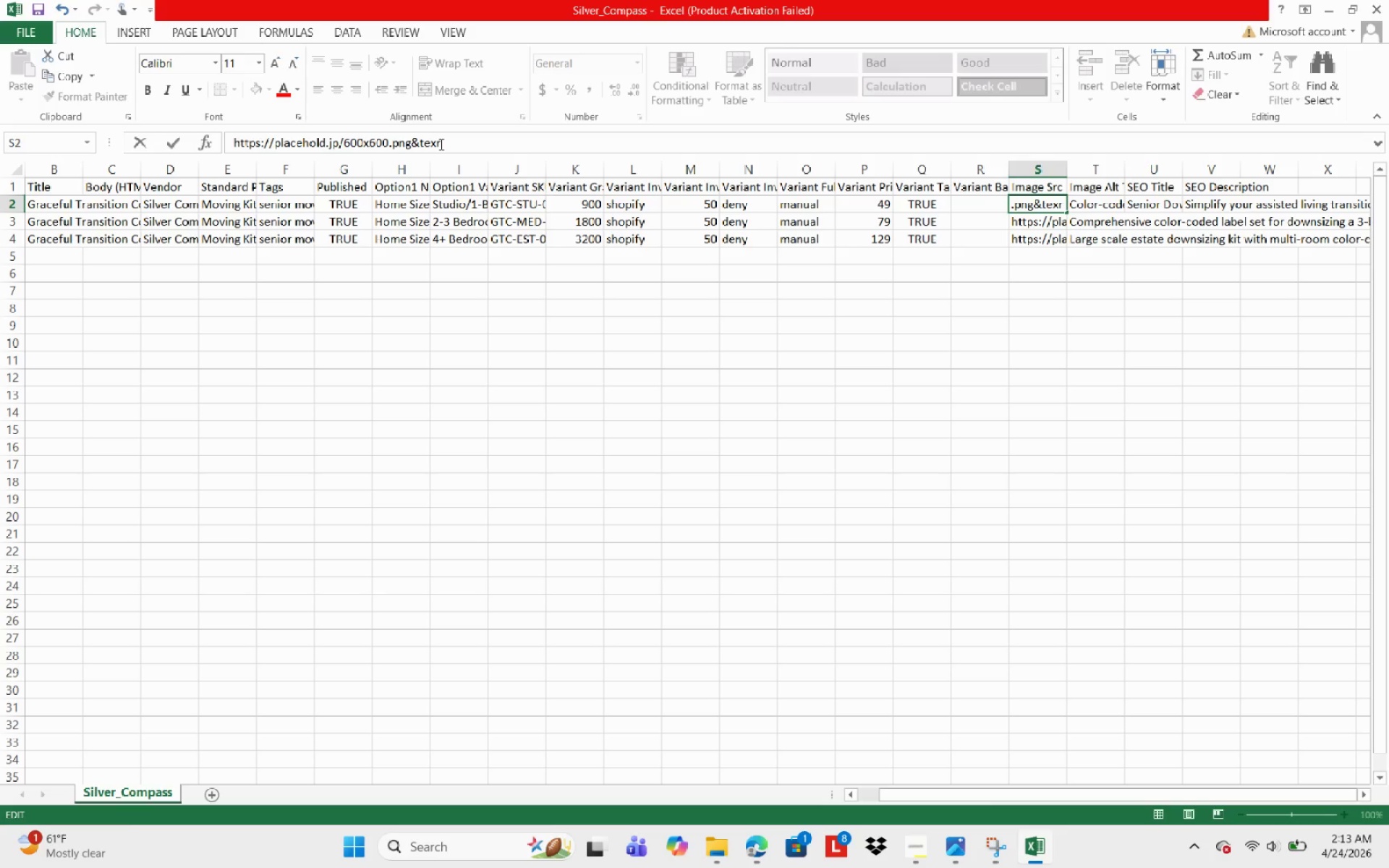 
hold_key(key=X, duration=0.31)
 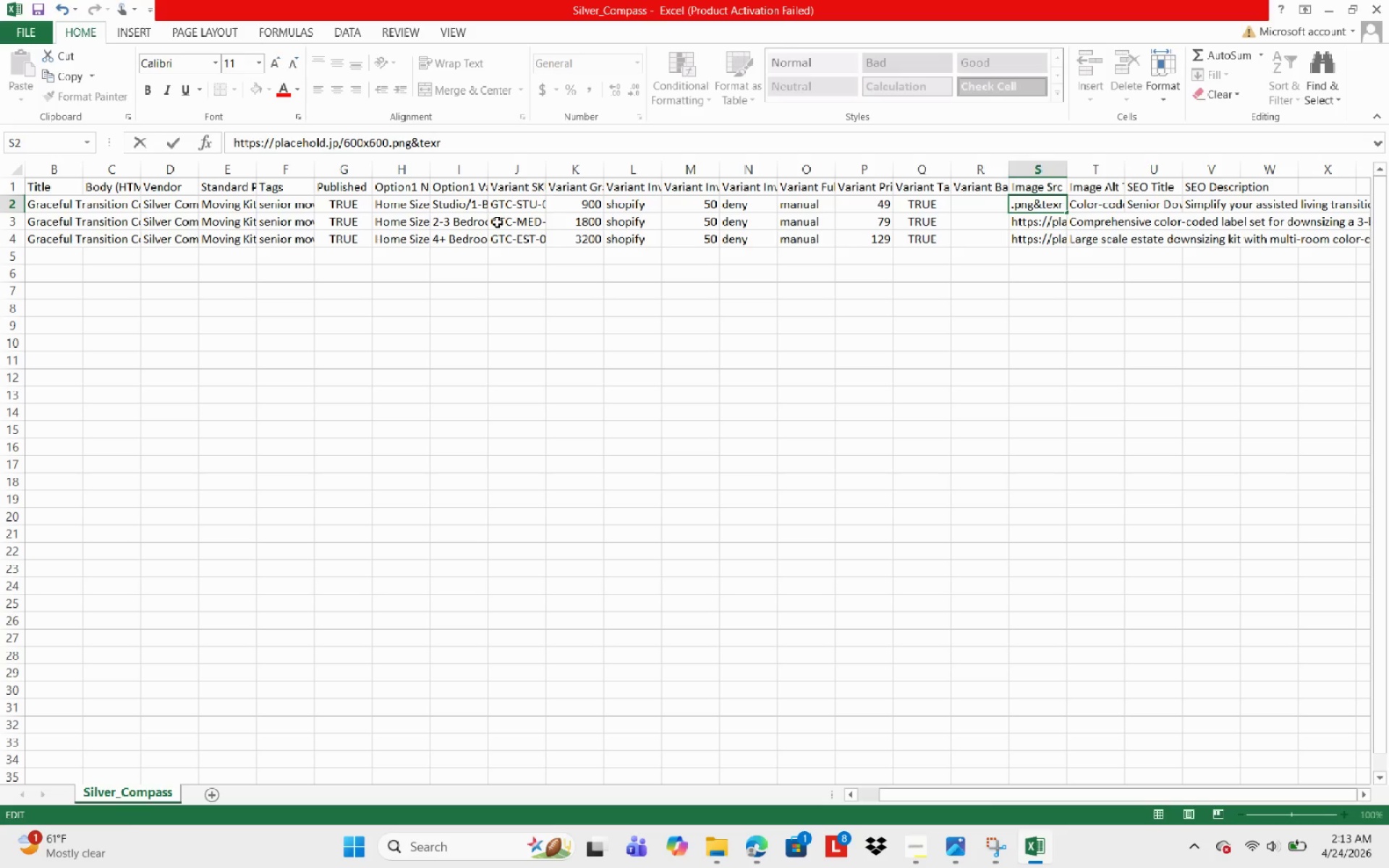 
key(Backspace)
 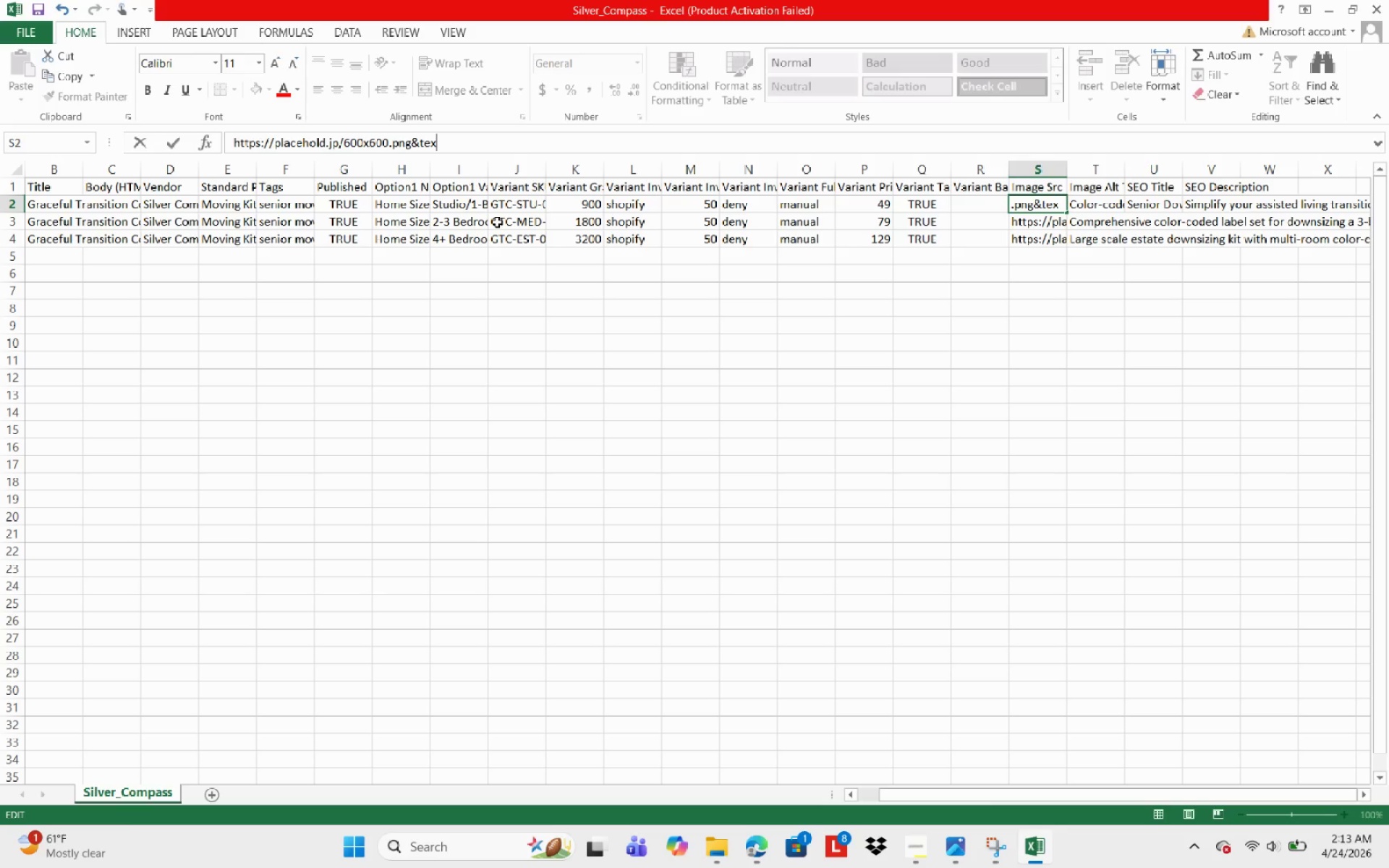 
key(T)
 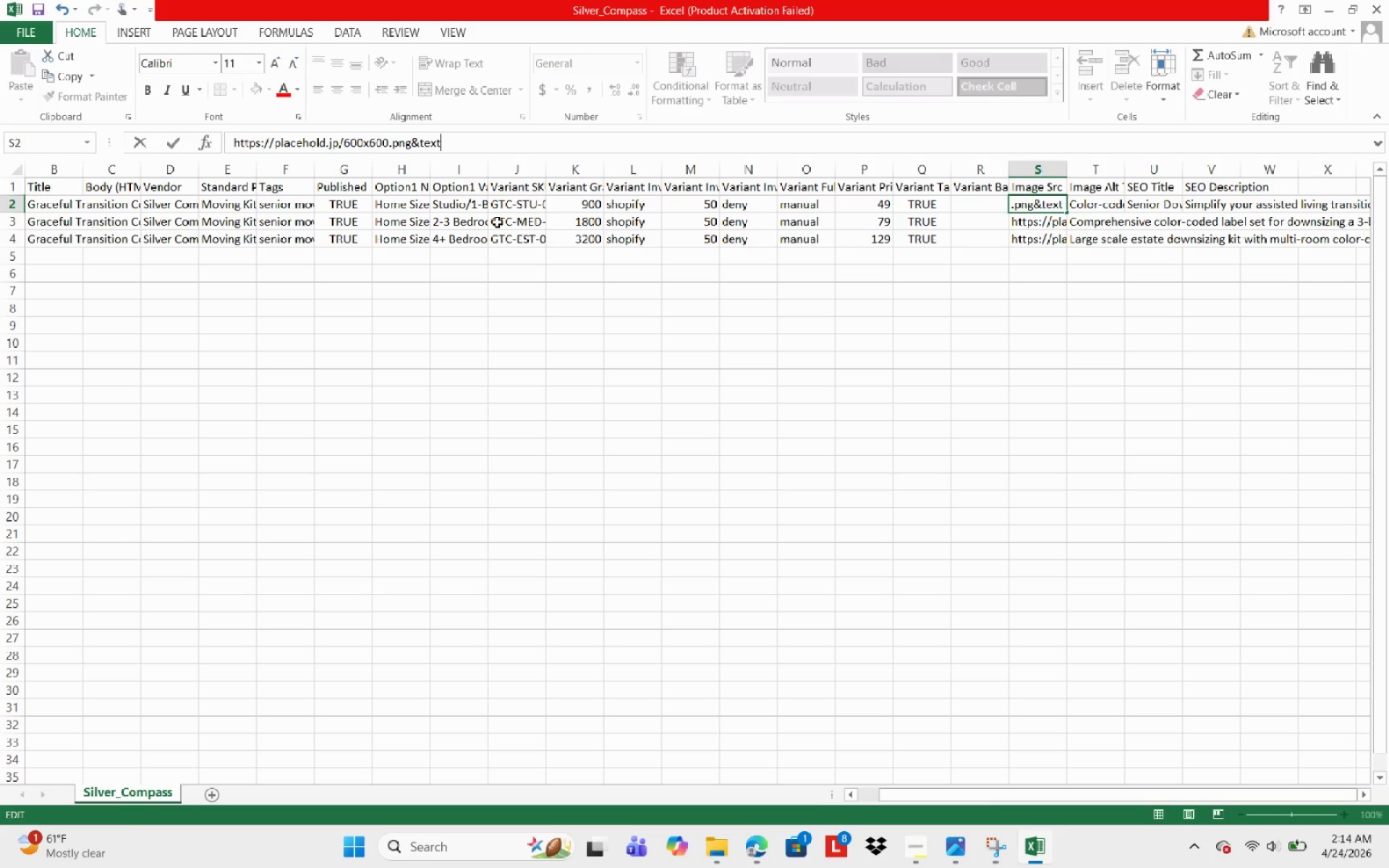 
wait(13.64)
 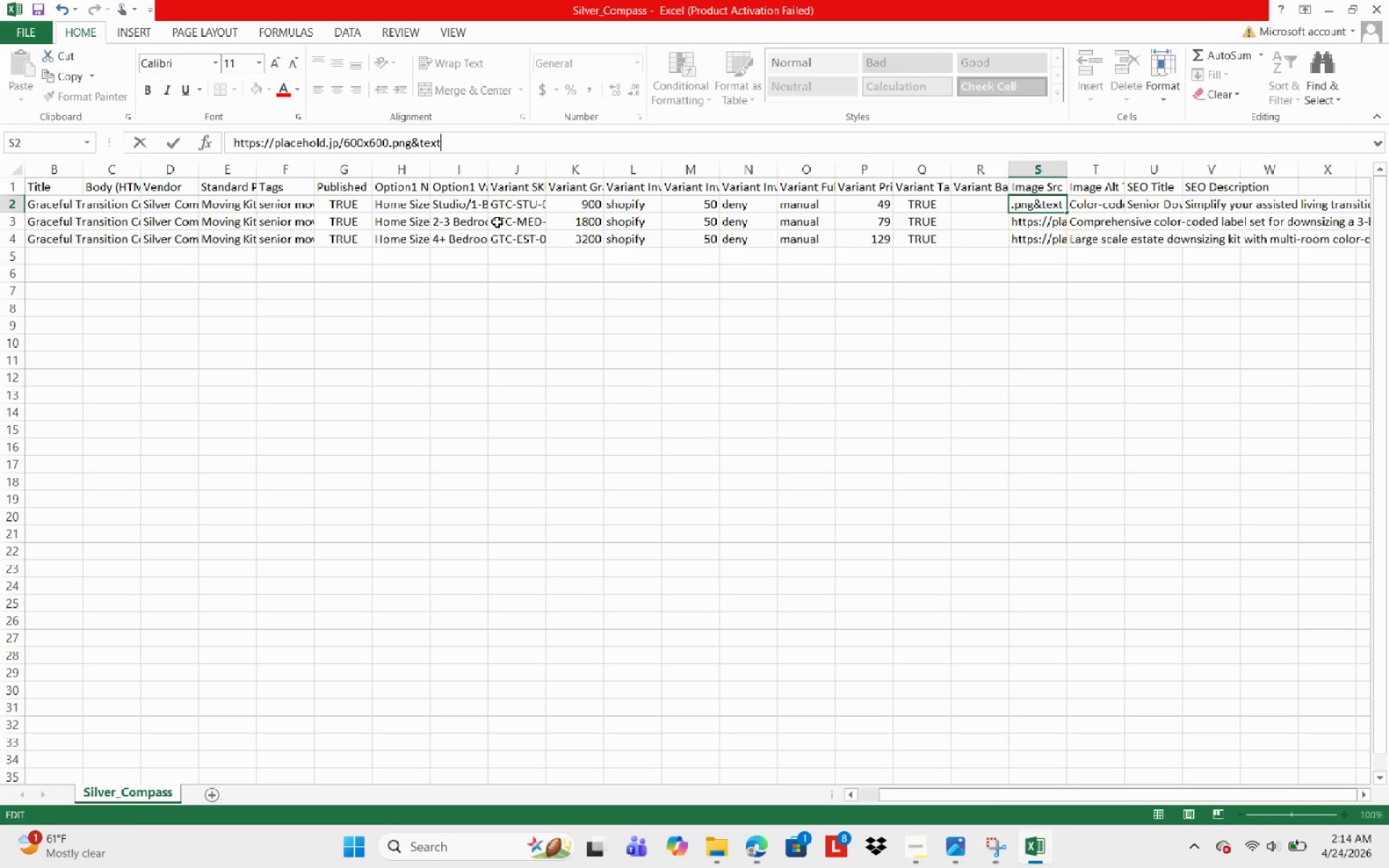 
left_click([82, 234])
 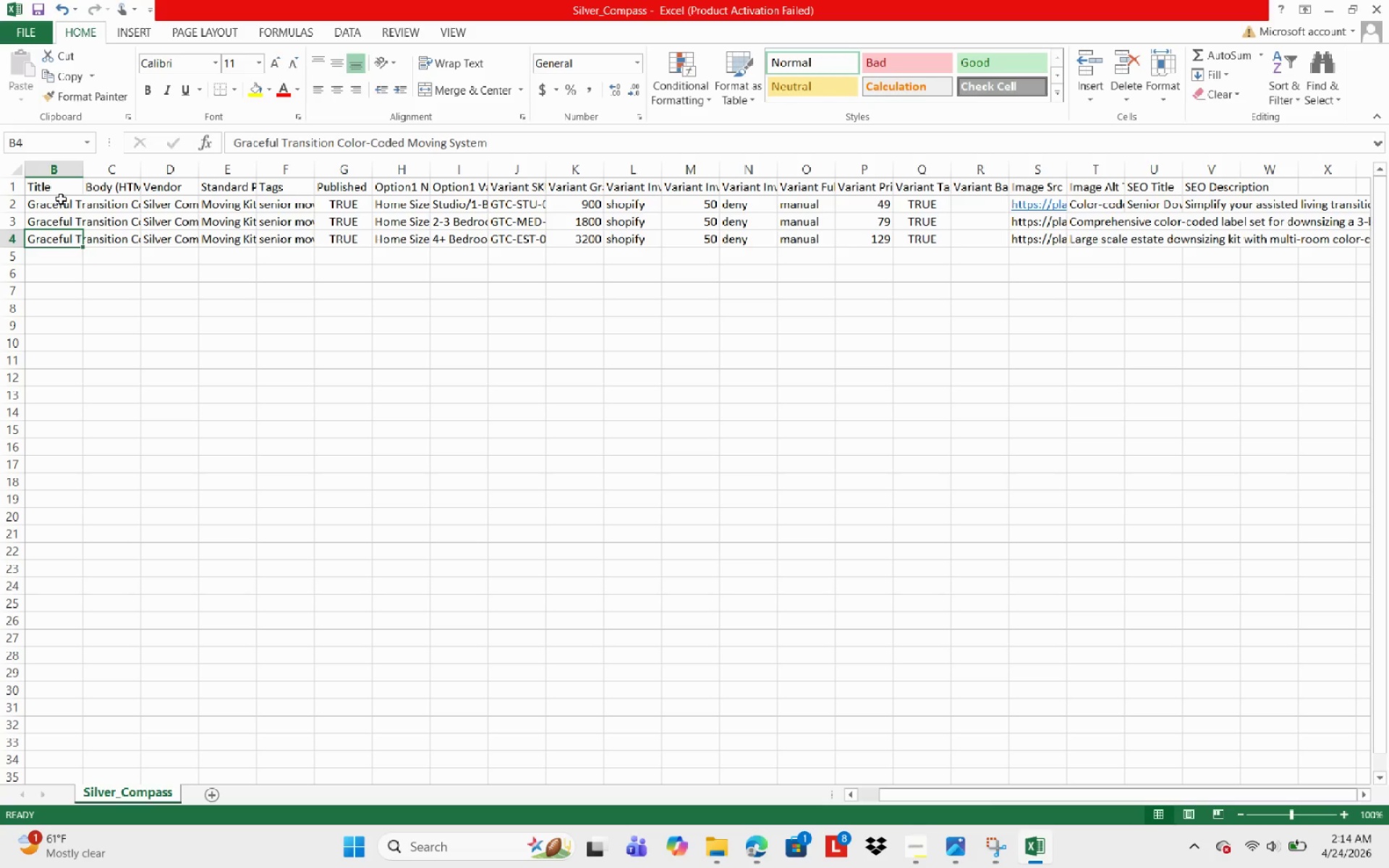 
left_click([60, 200])
 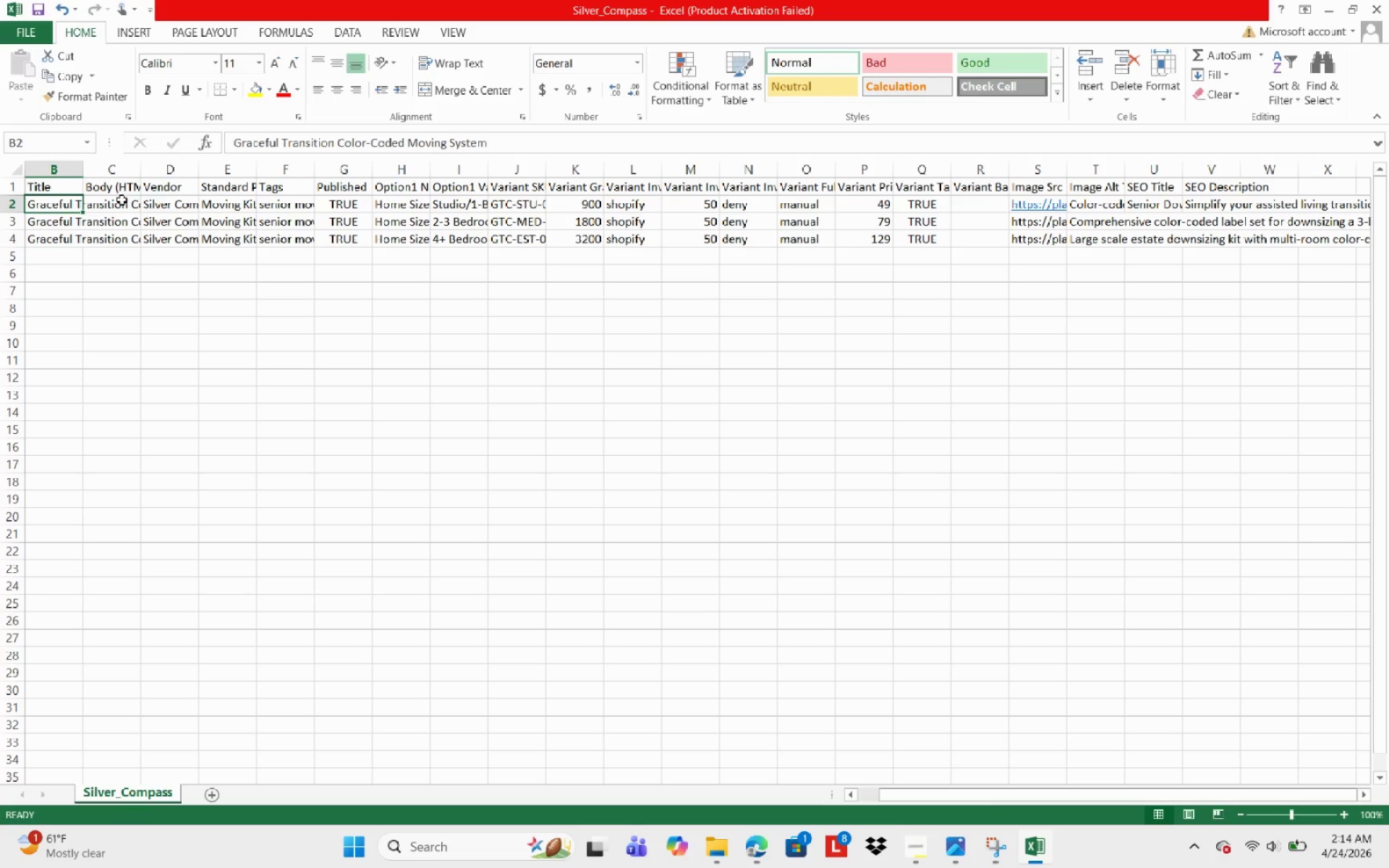 
left_click([121, 202])
 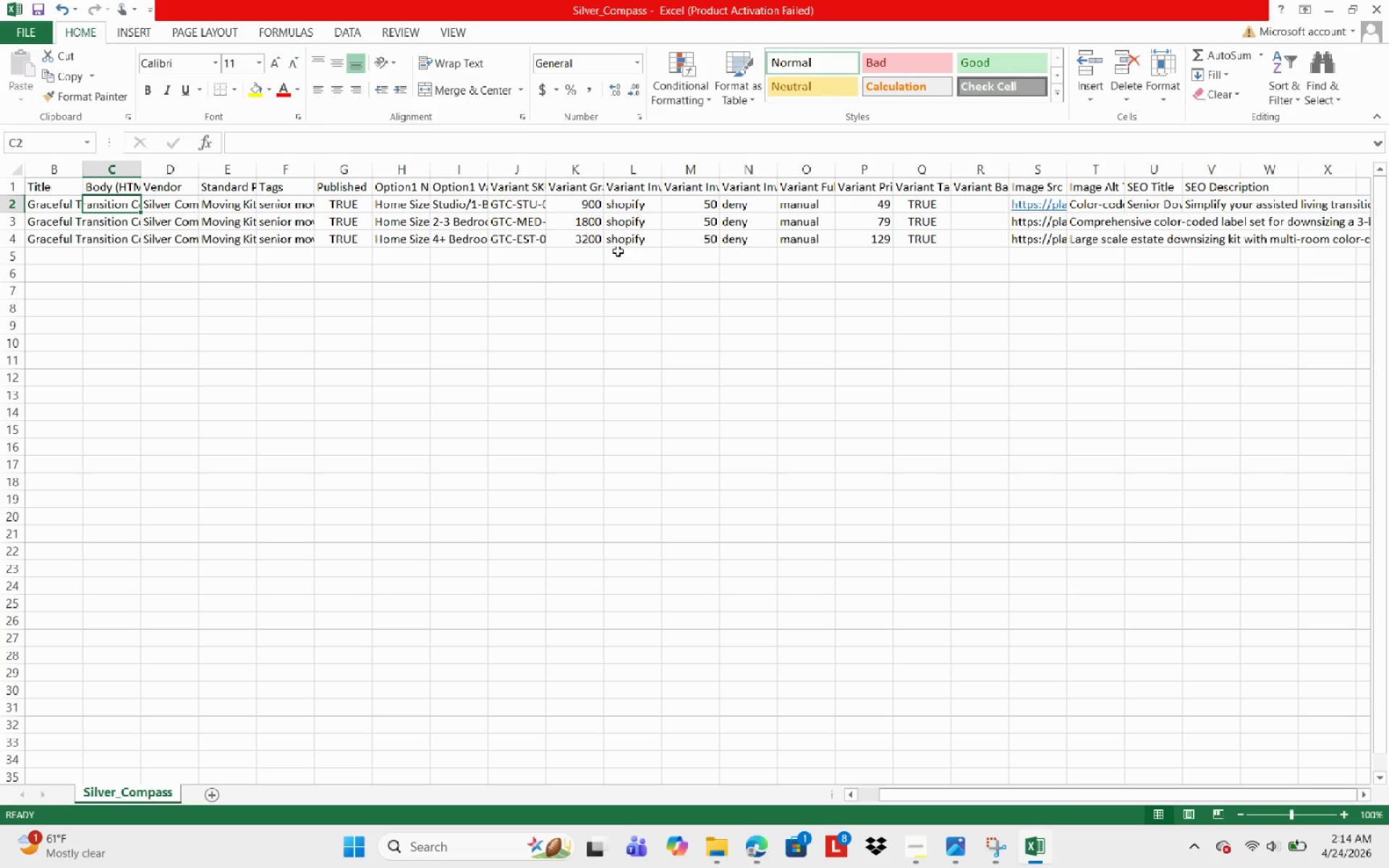 
wait(7.08)
 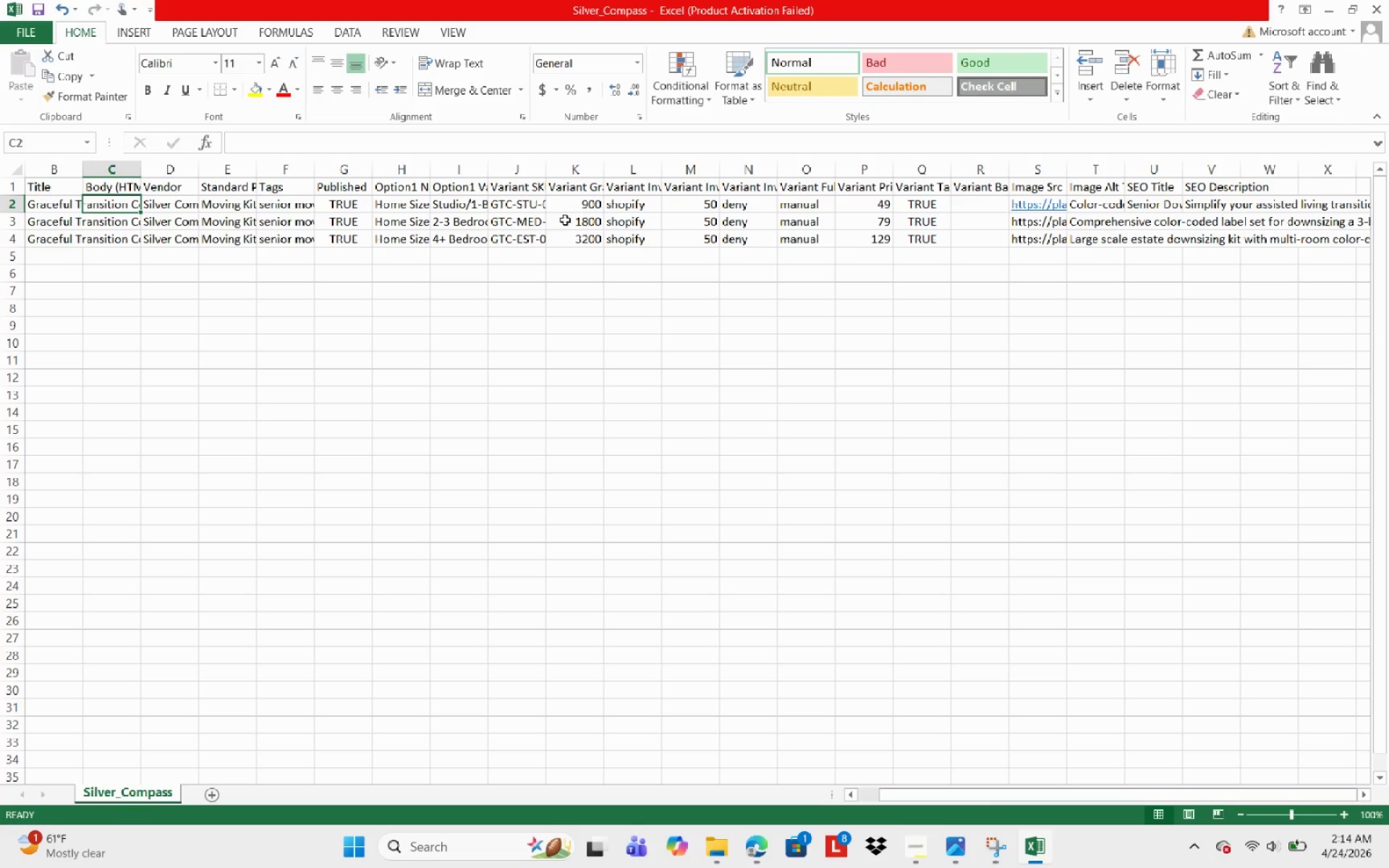 
left_click([500, 238])
 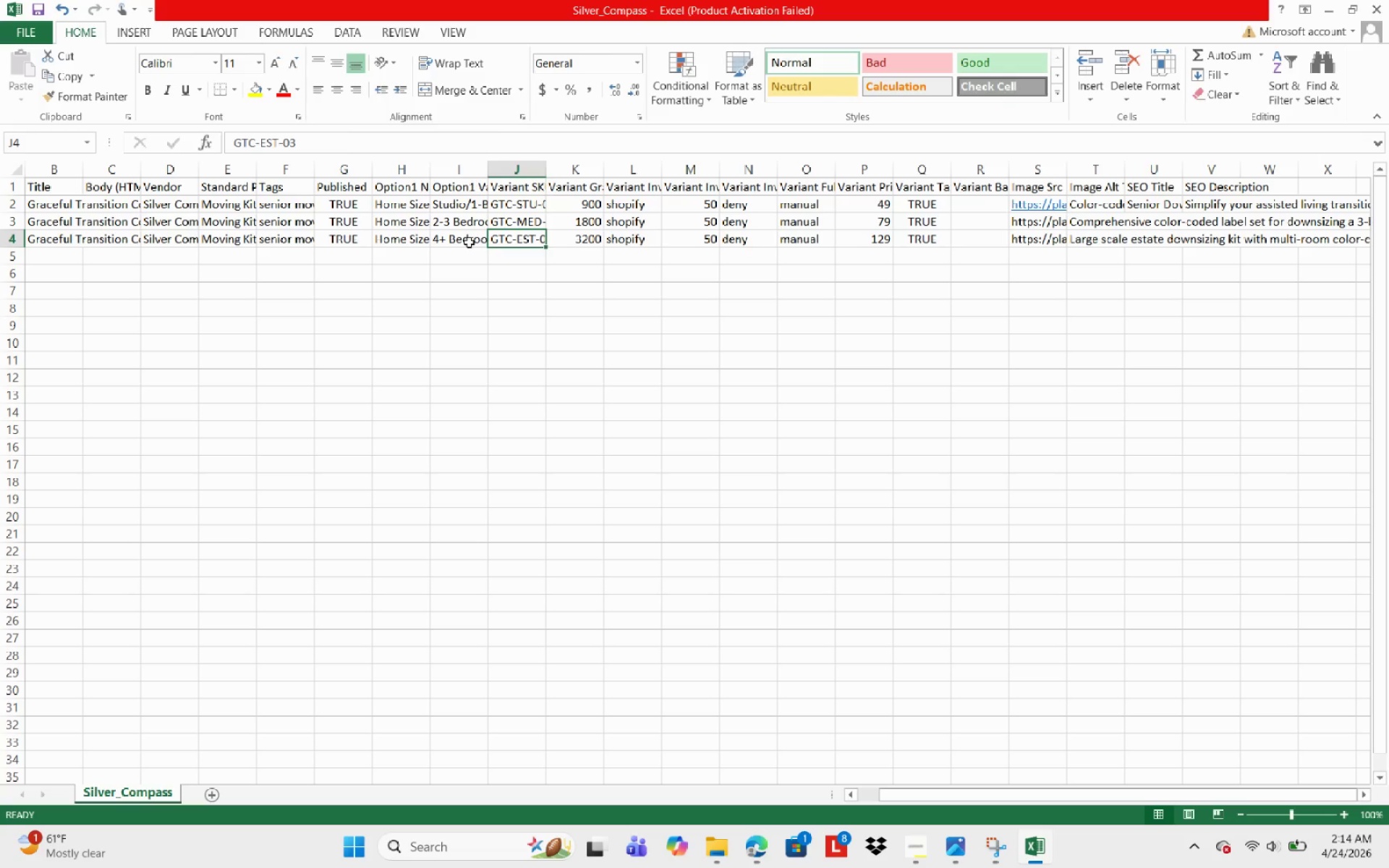 
left_click([469, 242])
 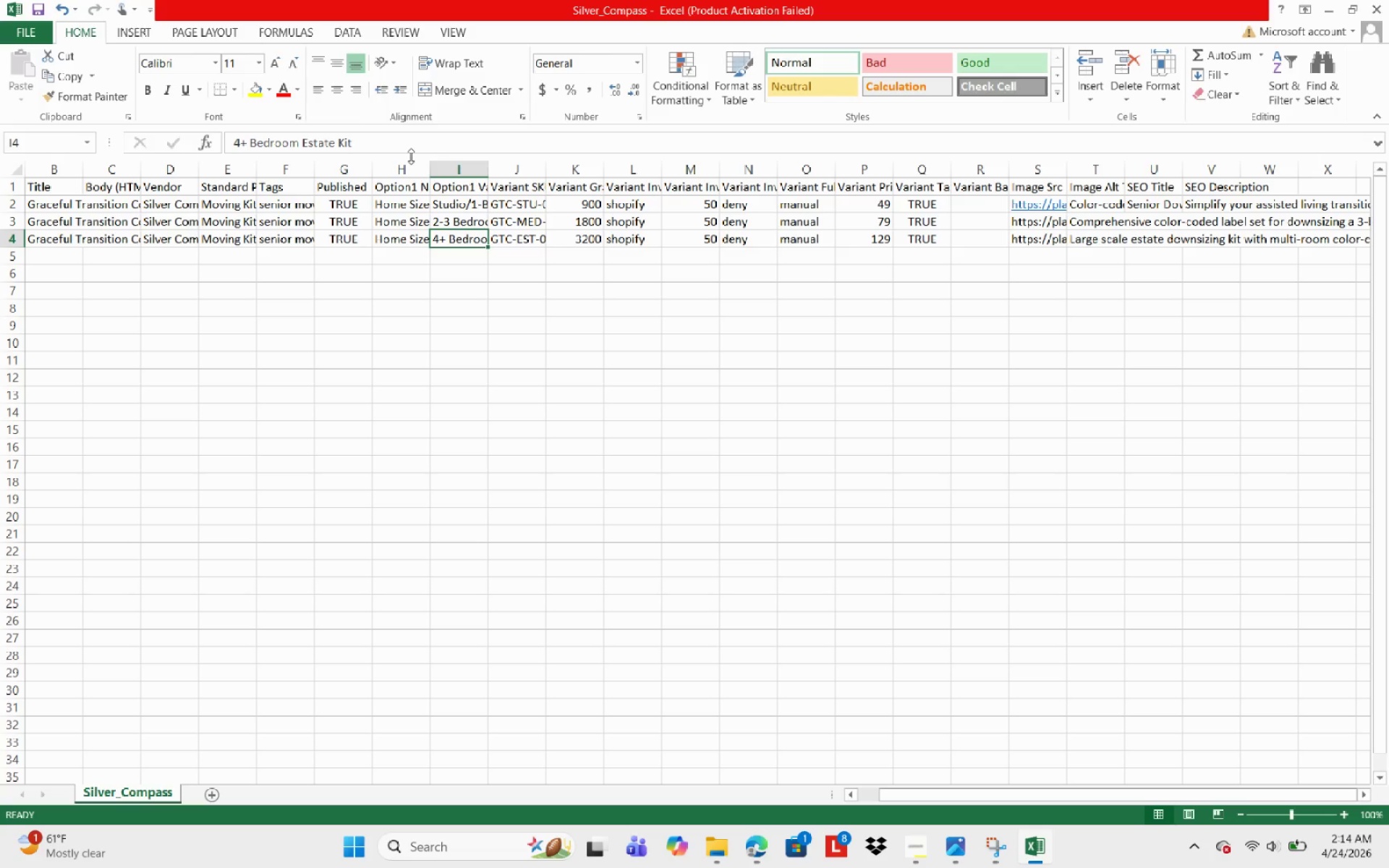 
wait(31.77)
 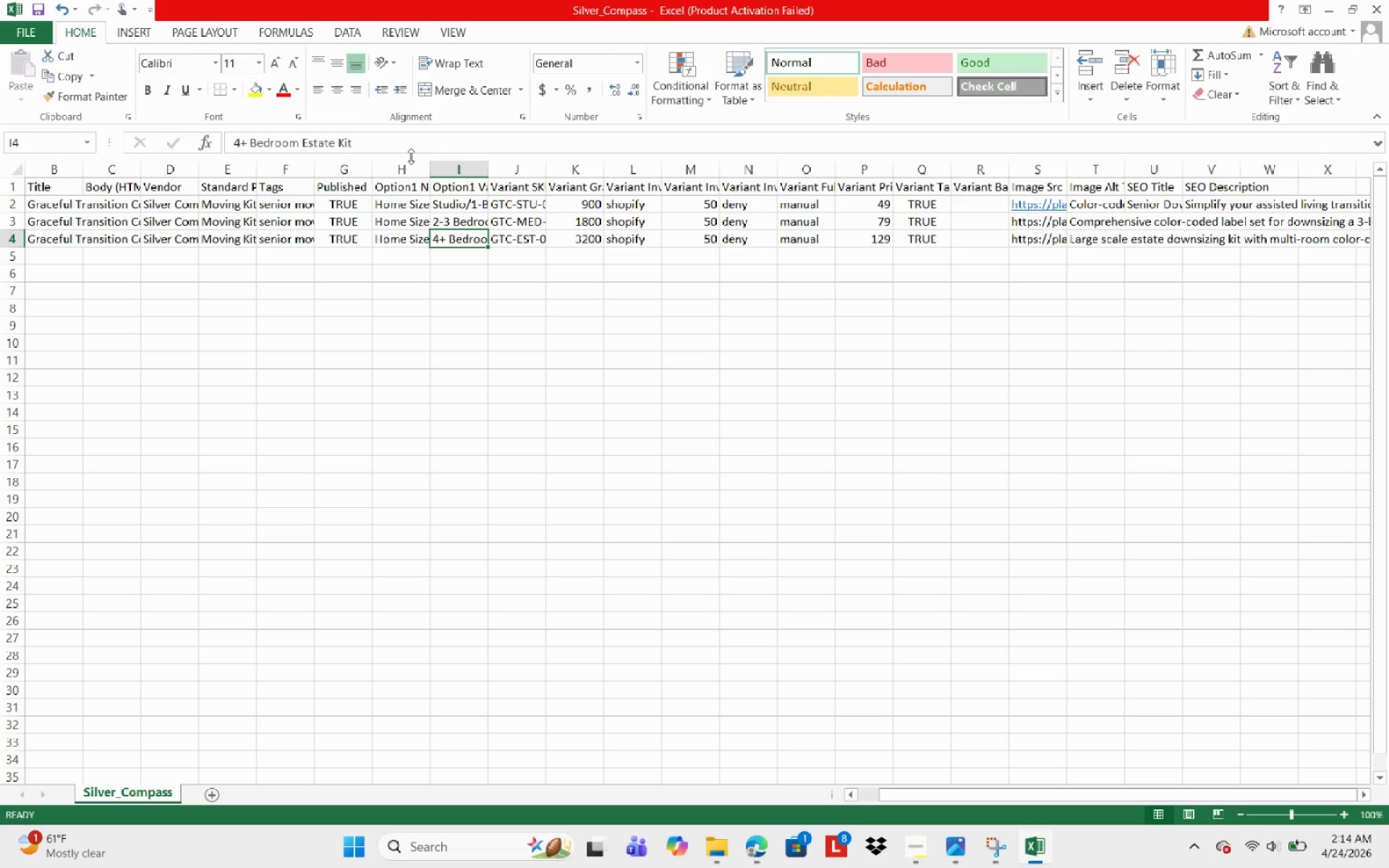 
left_click_drag(start_coordinate=[407, 143], to_coordinate=[237, 150])
 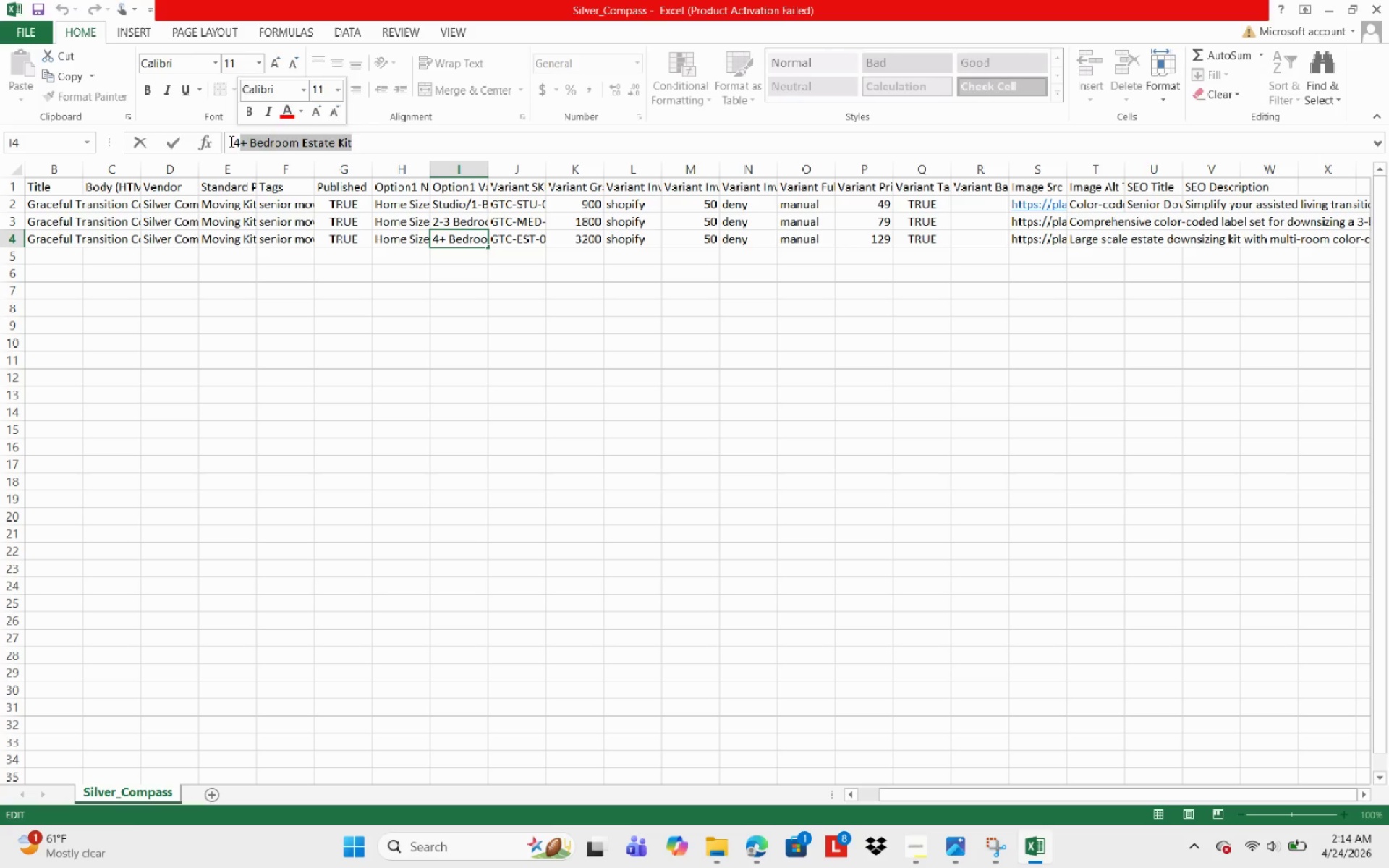 
left_click_drag(start_coordinate=[230, 141], to_coordinate=[404, 137])
 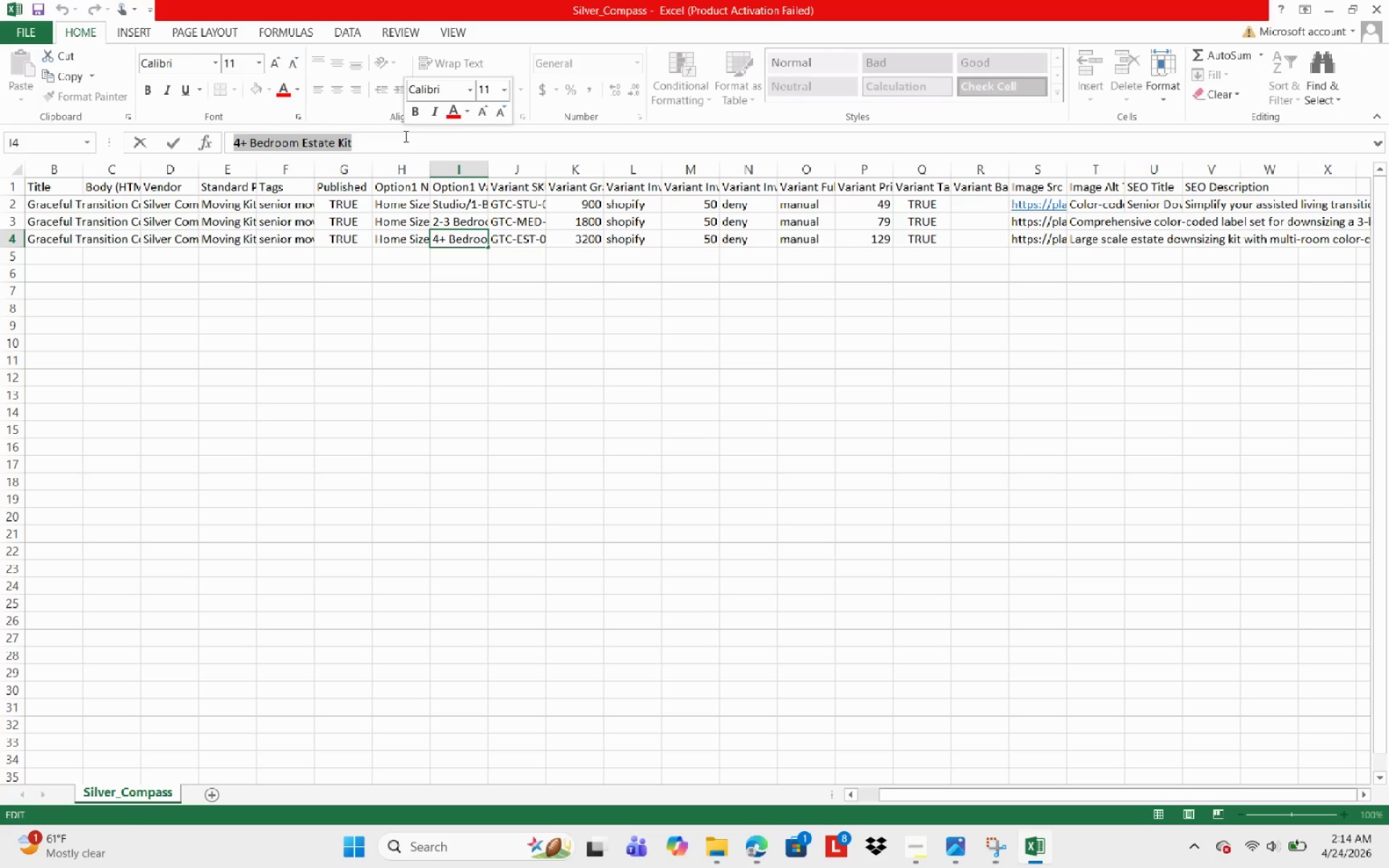 
key(Control+C)
 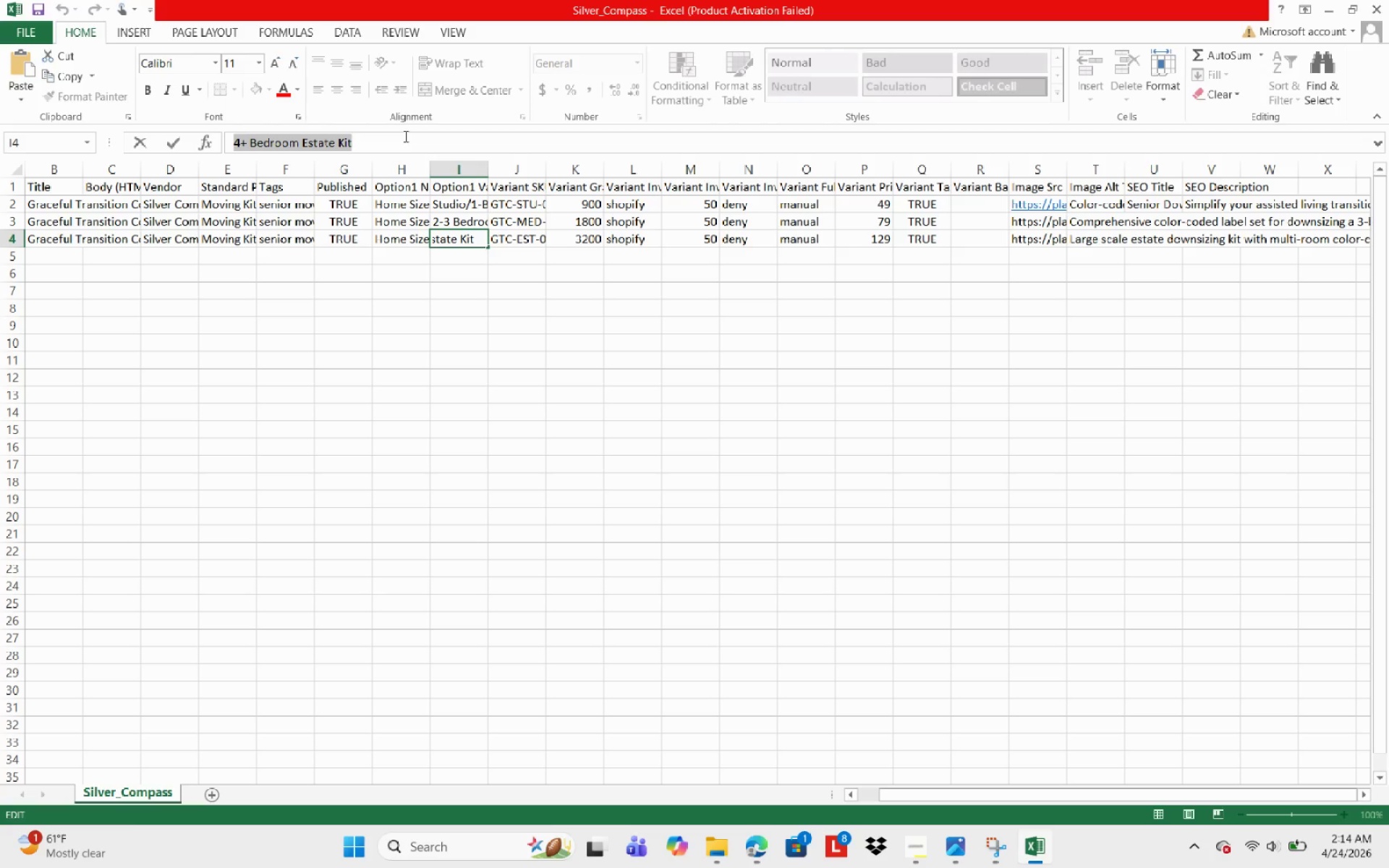 
scroll: coordinate [404, 136], scroll_direction: down, amount: 1.0
 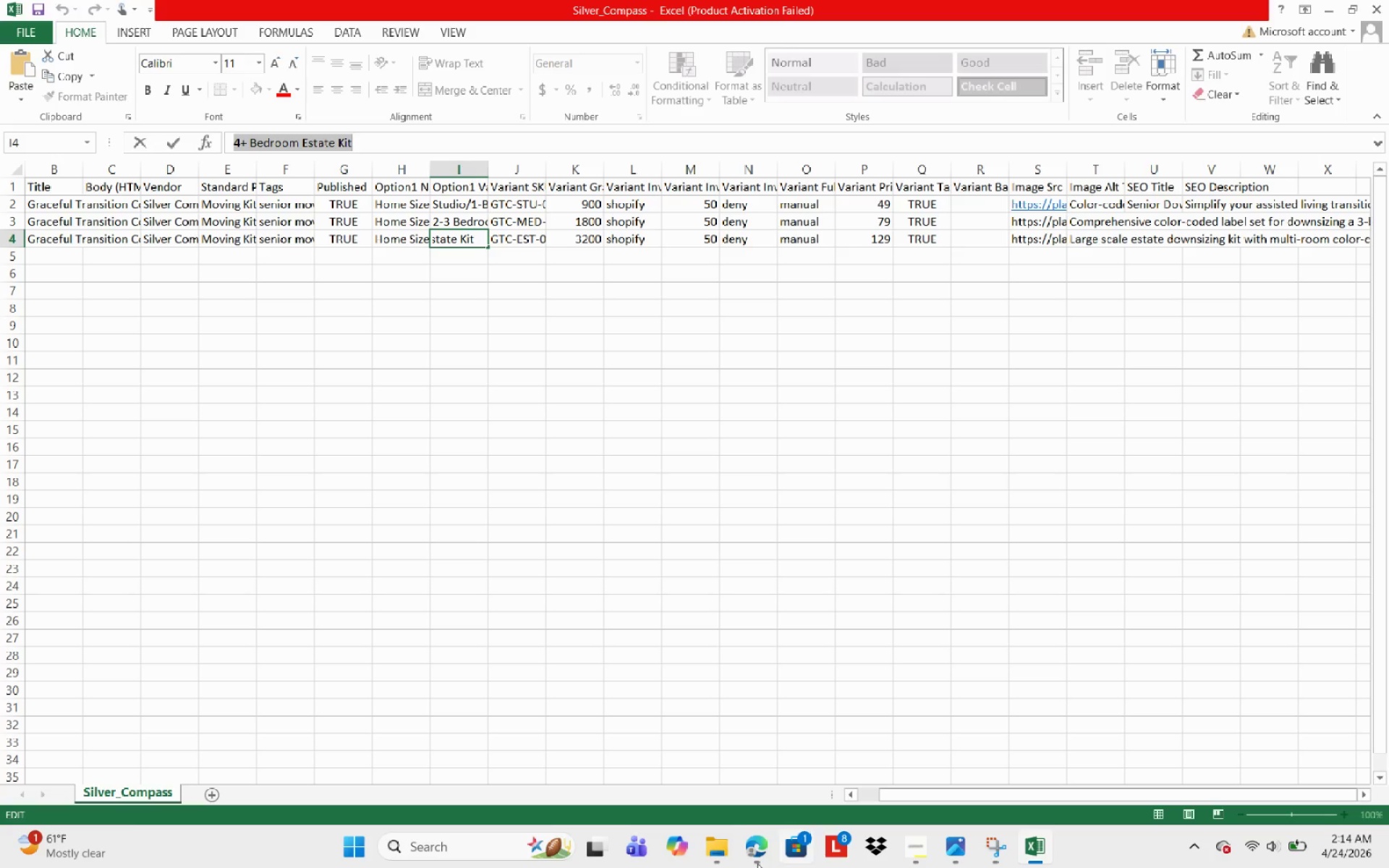 
left_click([710, 855])
 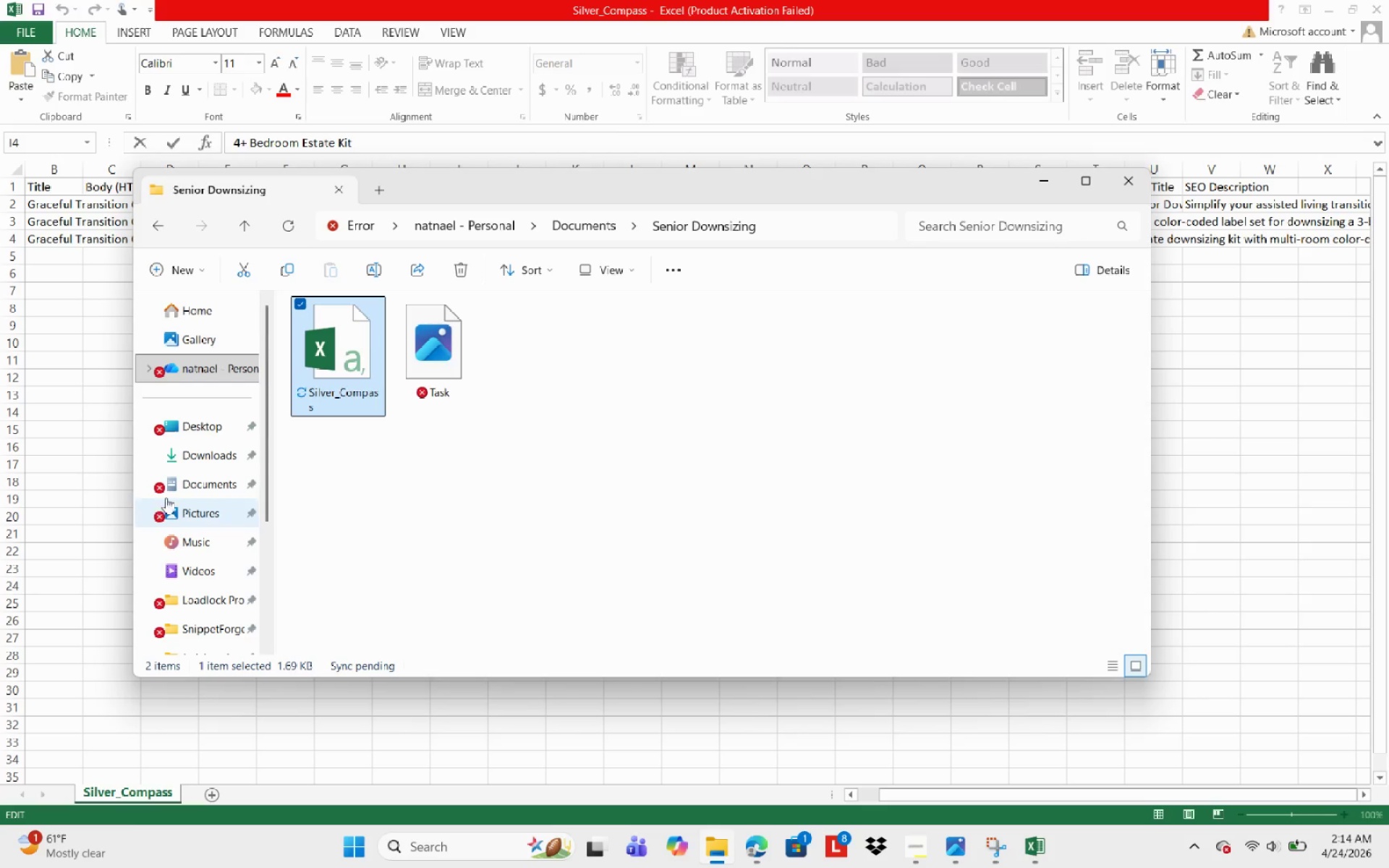 
left_click([172, 491])
 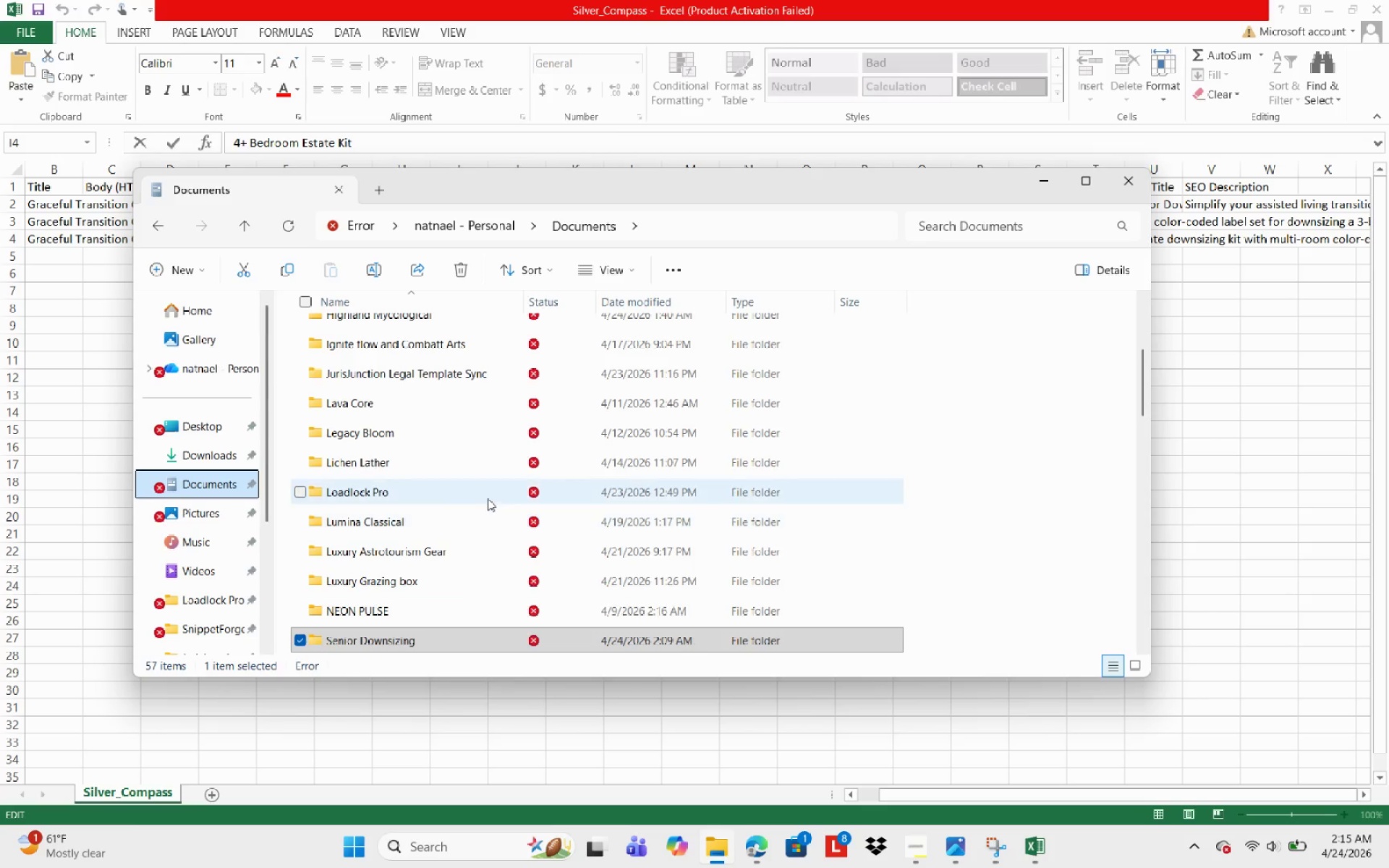 
scroll: coordinate [400, 371], scroll_direction: up, amount: 1.0
 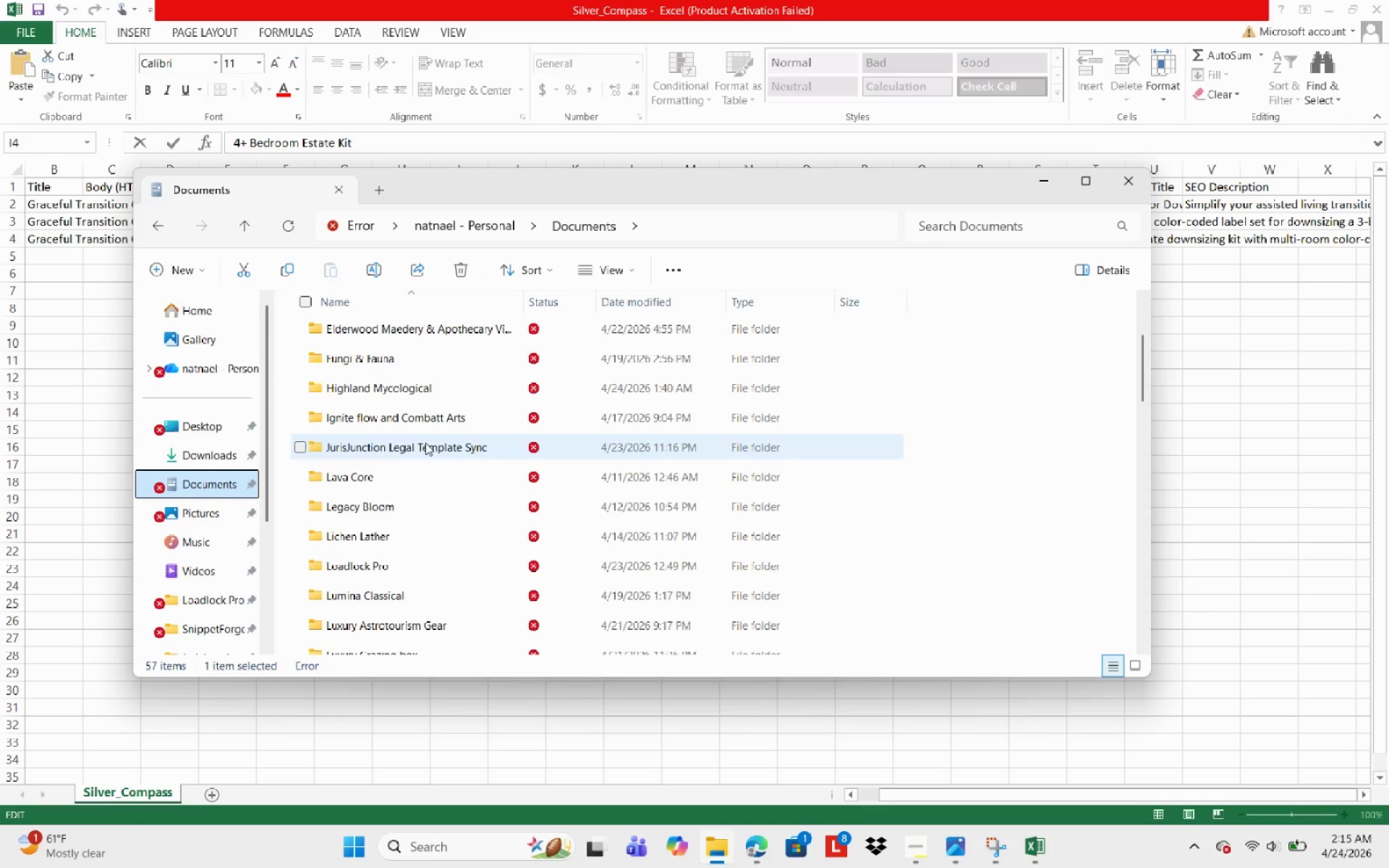 
double_click([425, 443])
 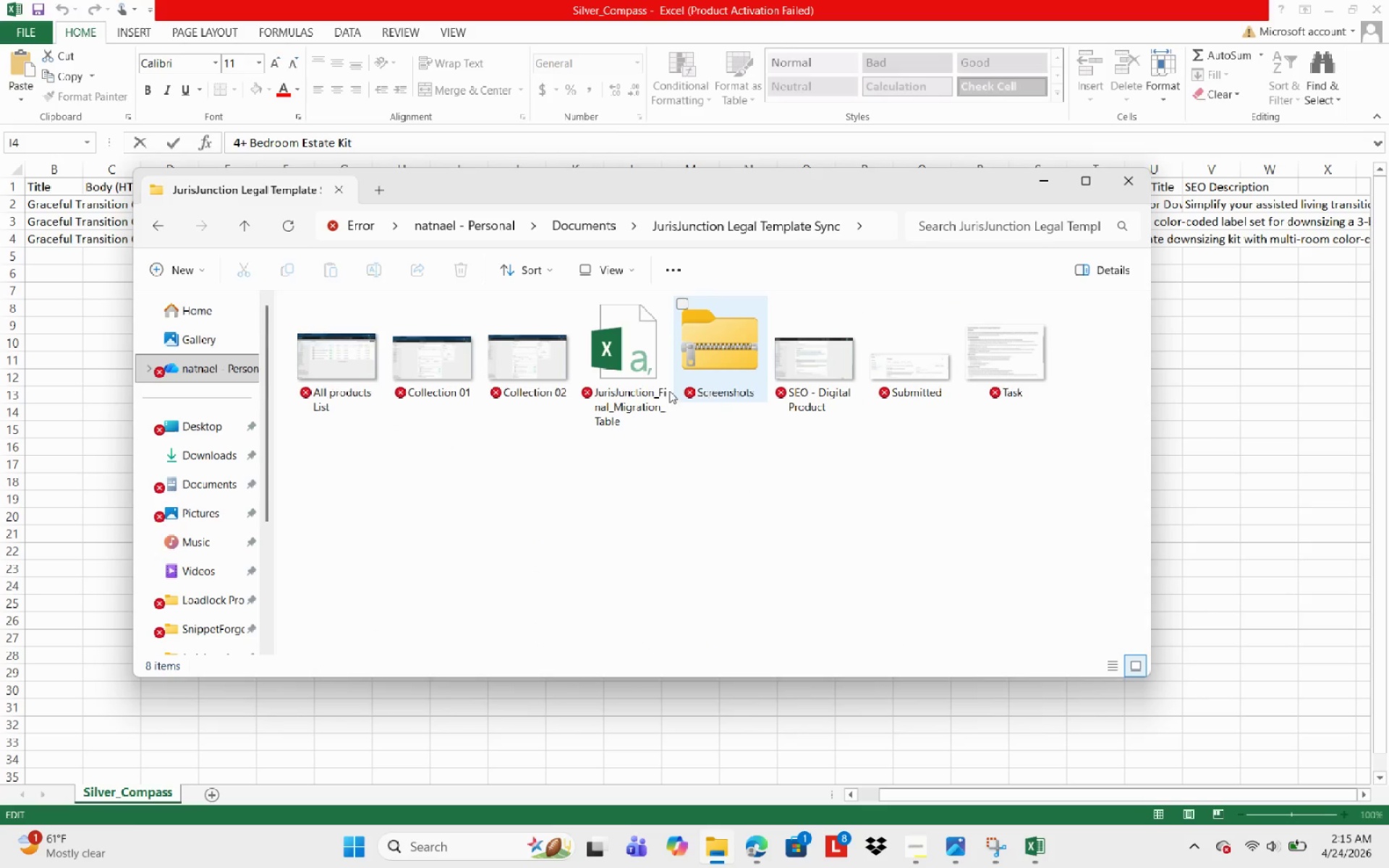 
double_click([665, 391])
 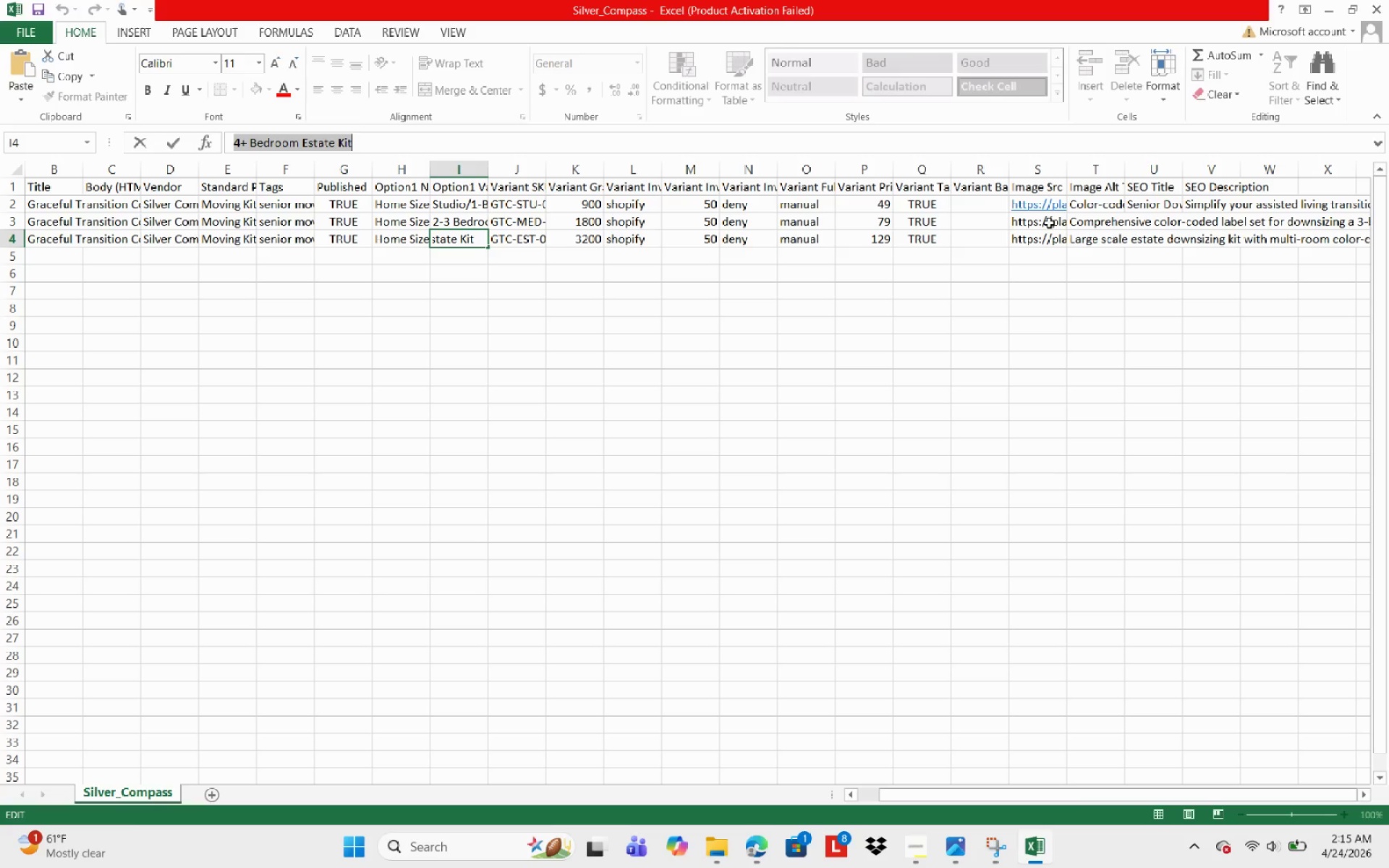 
left_click([1043, 223])
 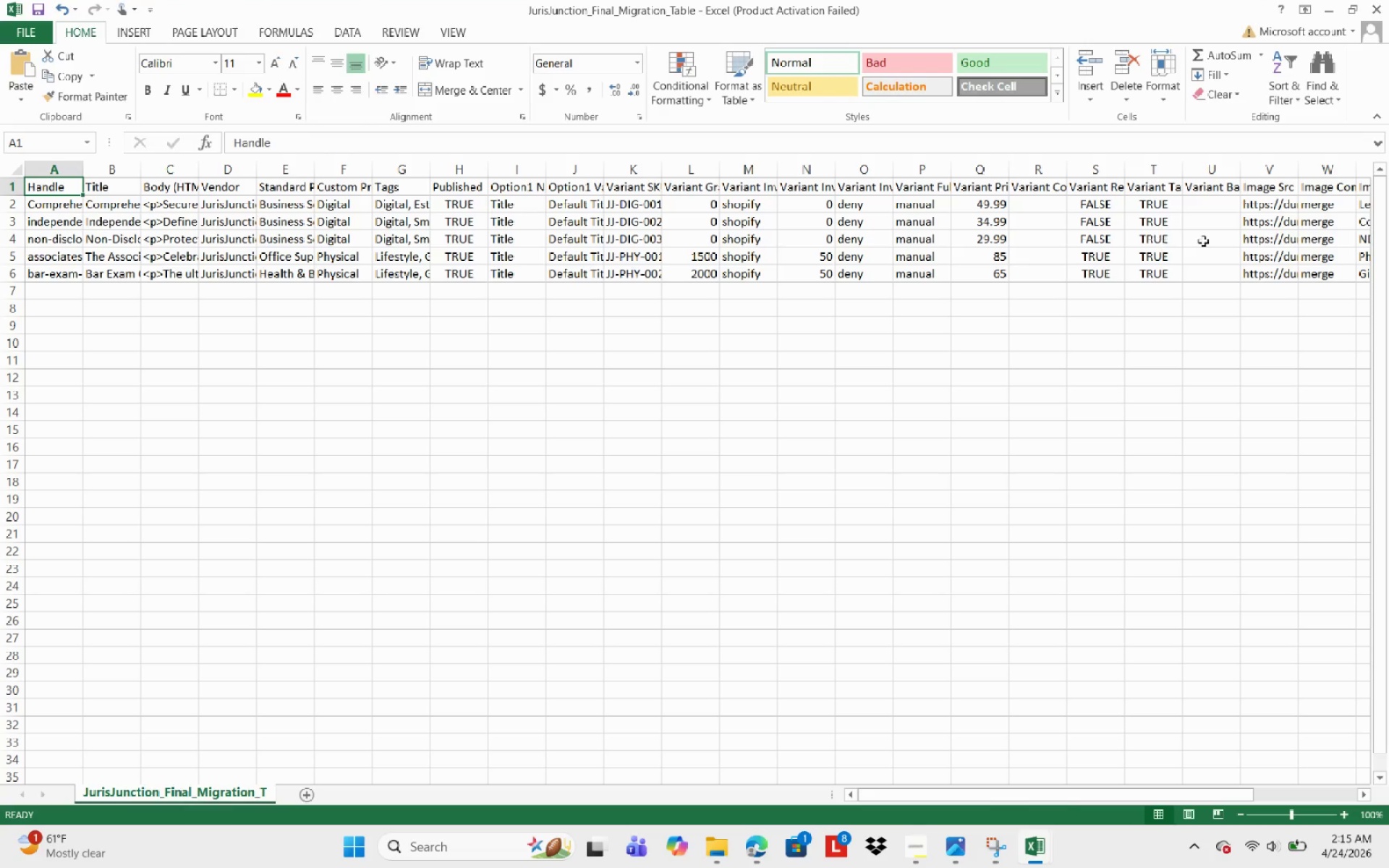 
left_click([1259, 242])
 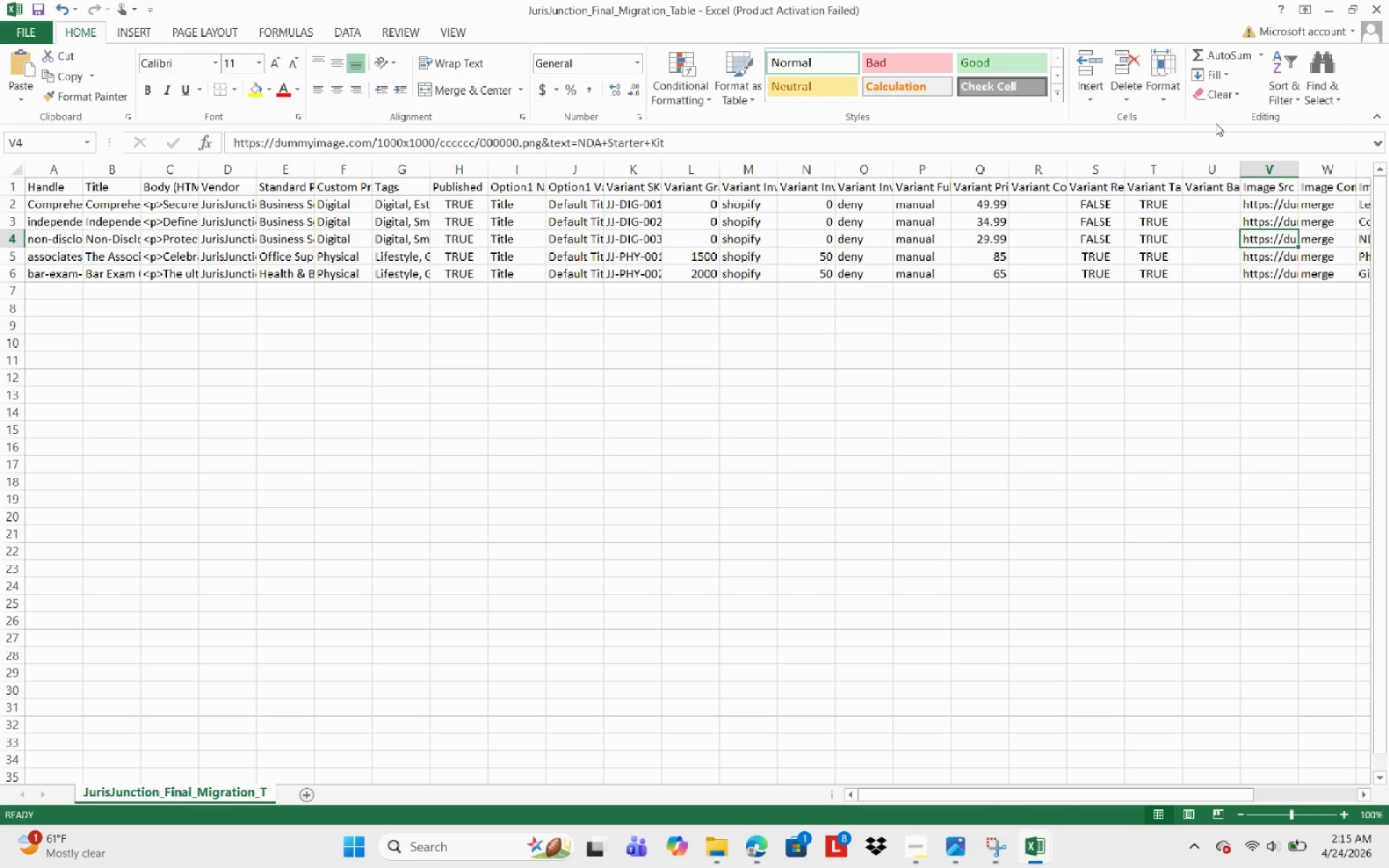 
left_click([1388, 0])
 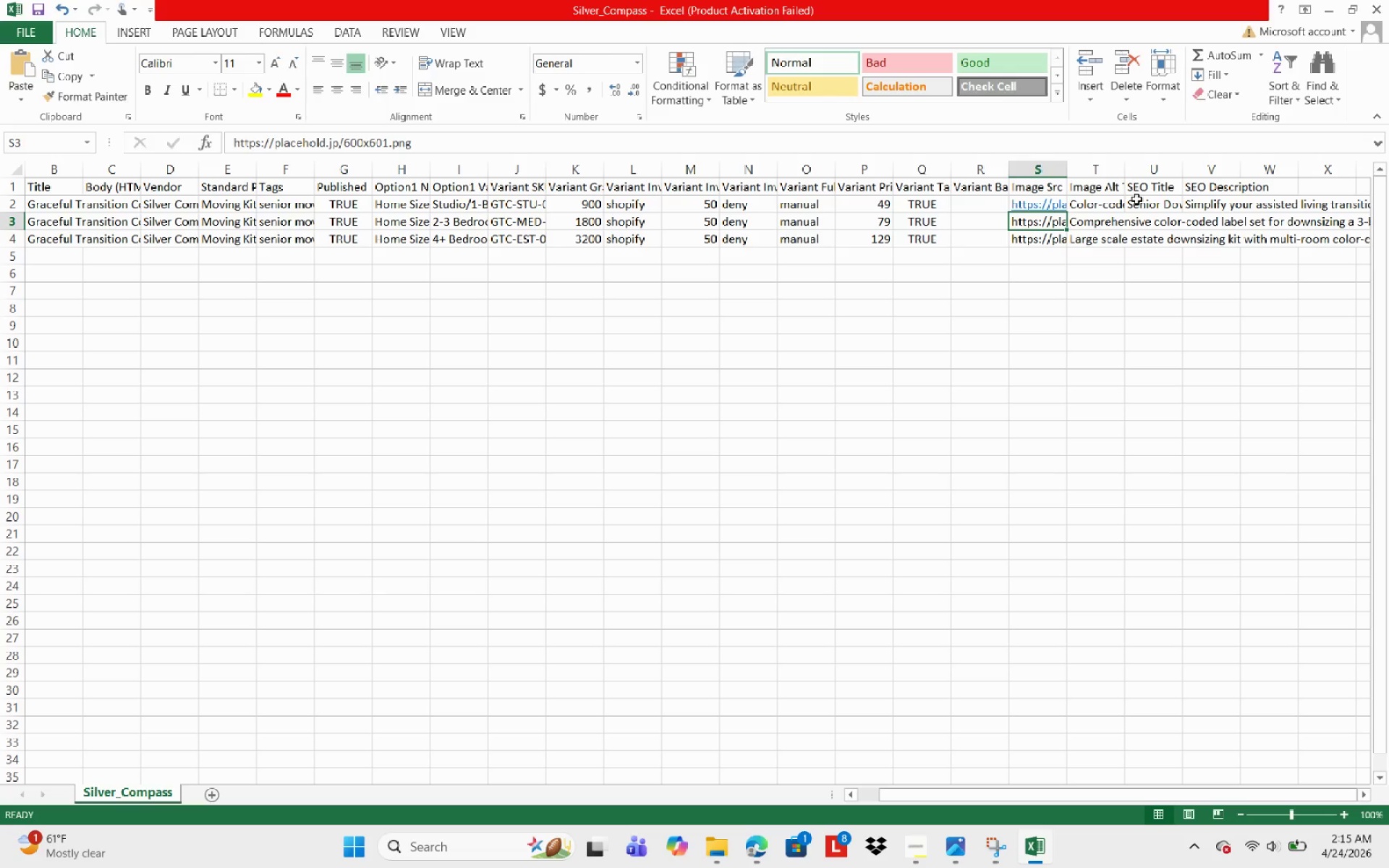 
key(ArrowUp)
 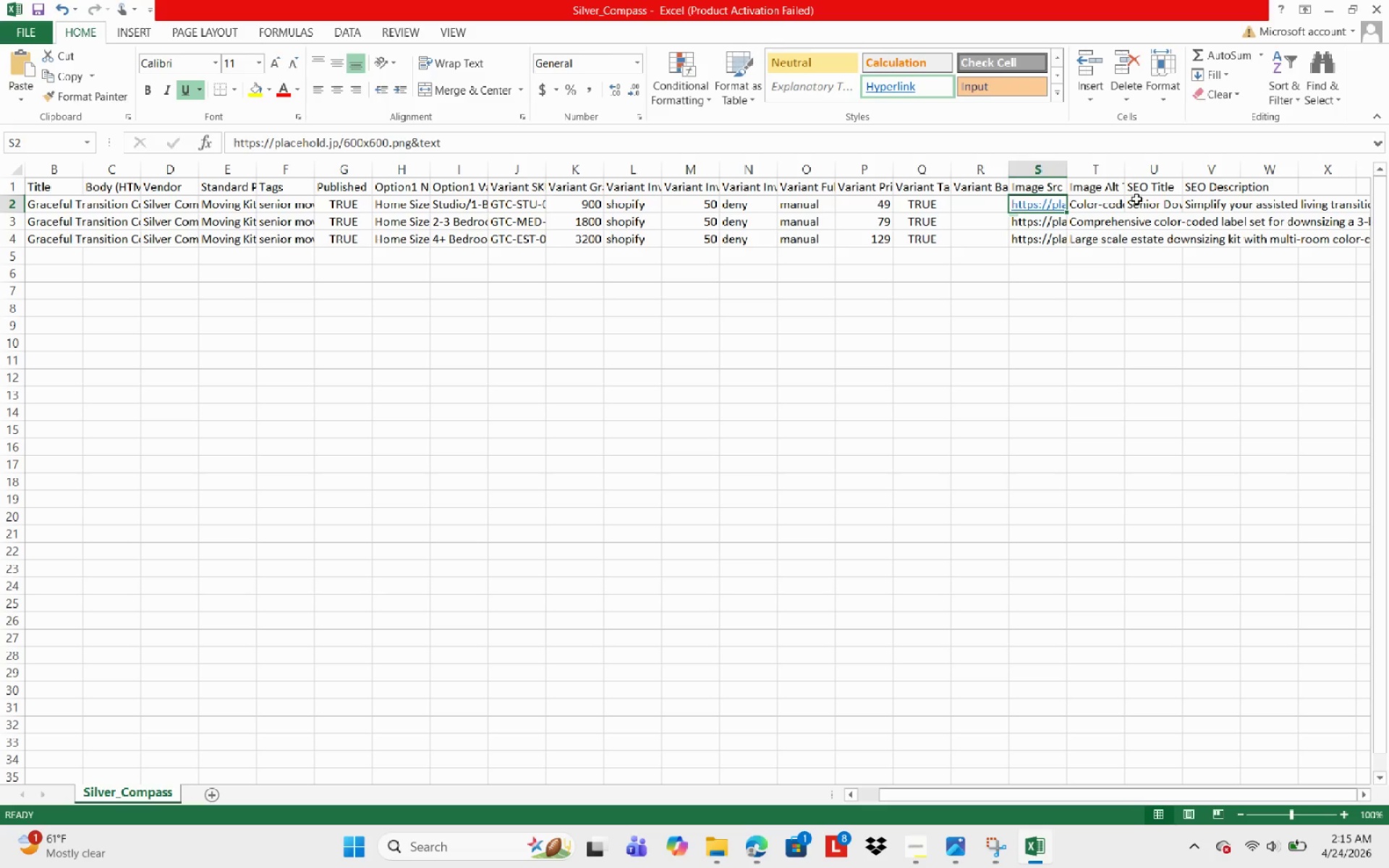 
key(ArrowDown)
 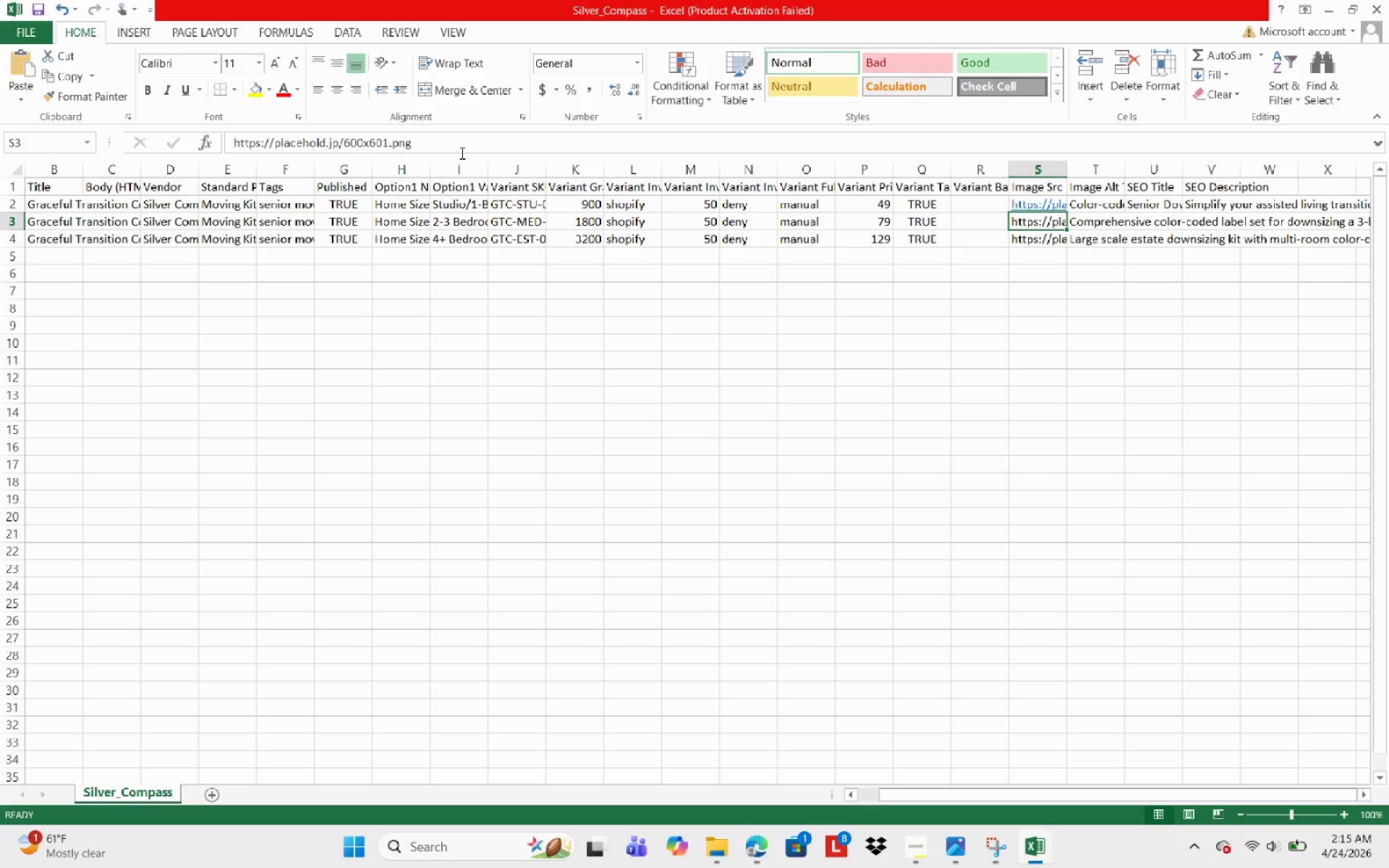 
left_click_drag(start_coordinate=[490, 170], to_coordinate=[566, 170])
 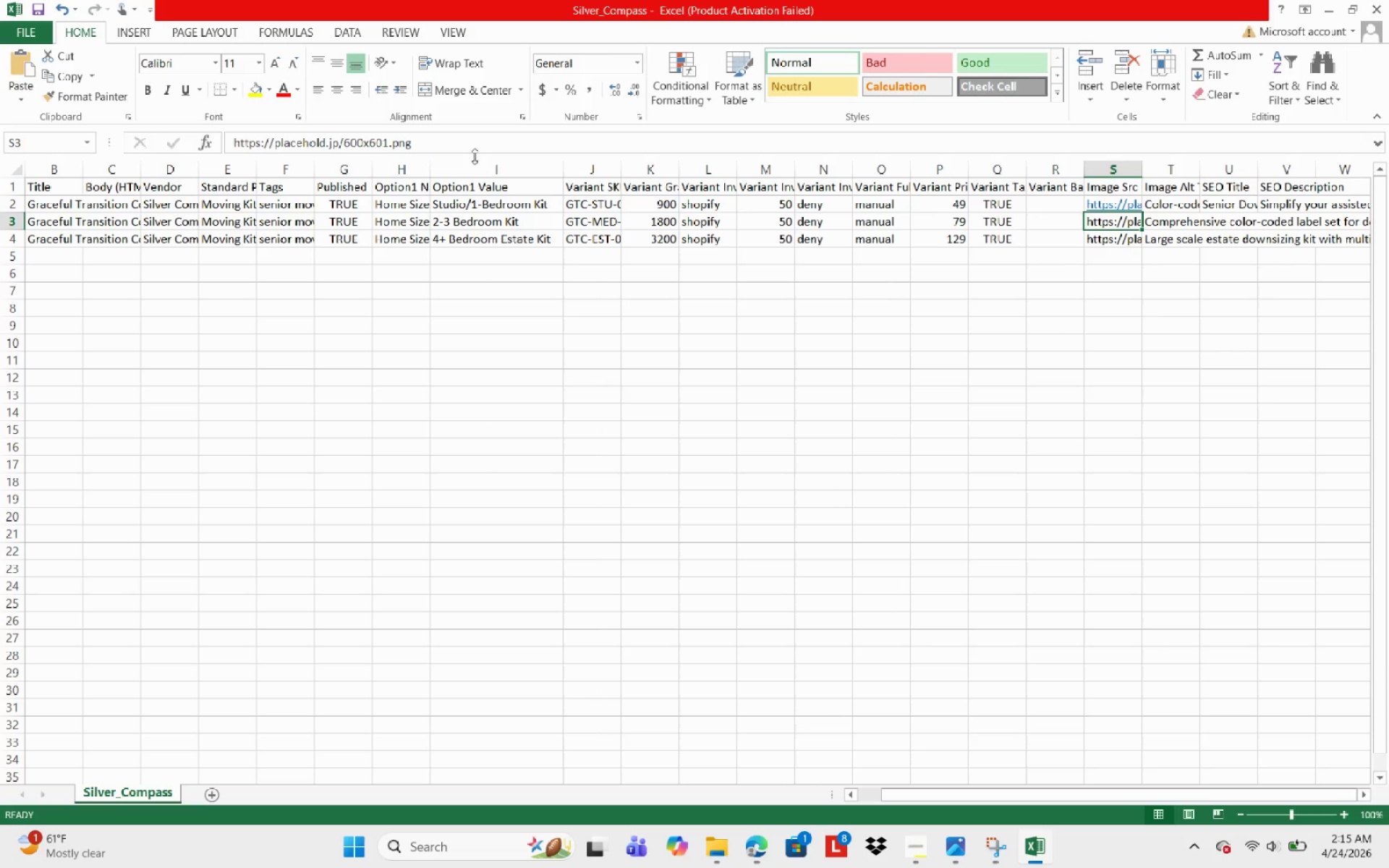 
left_click([462, 148])
 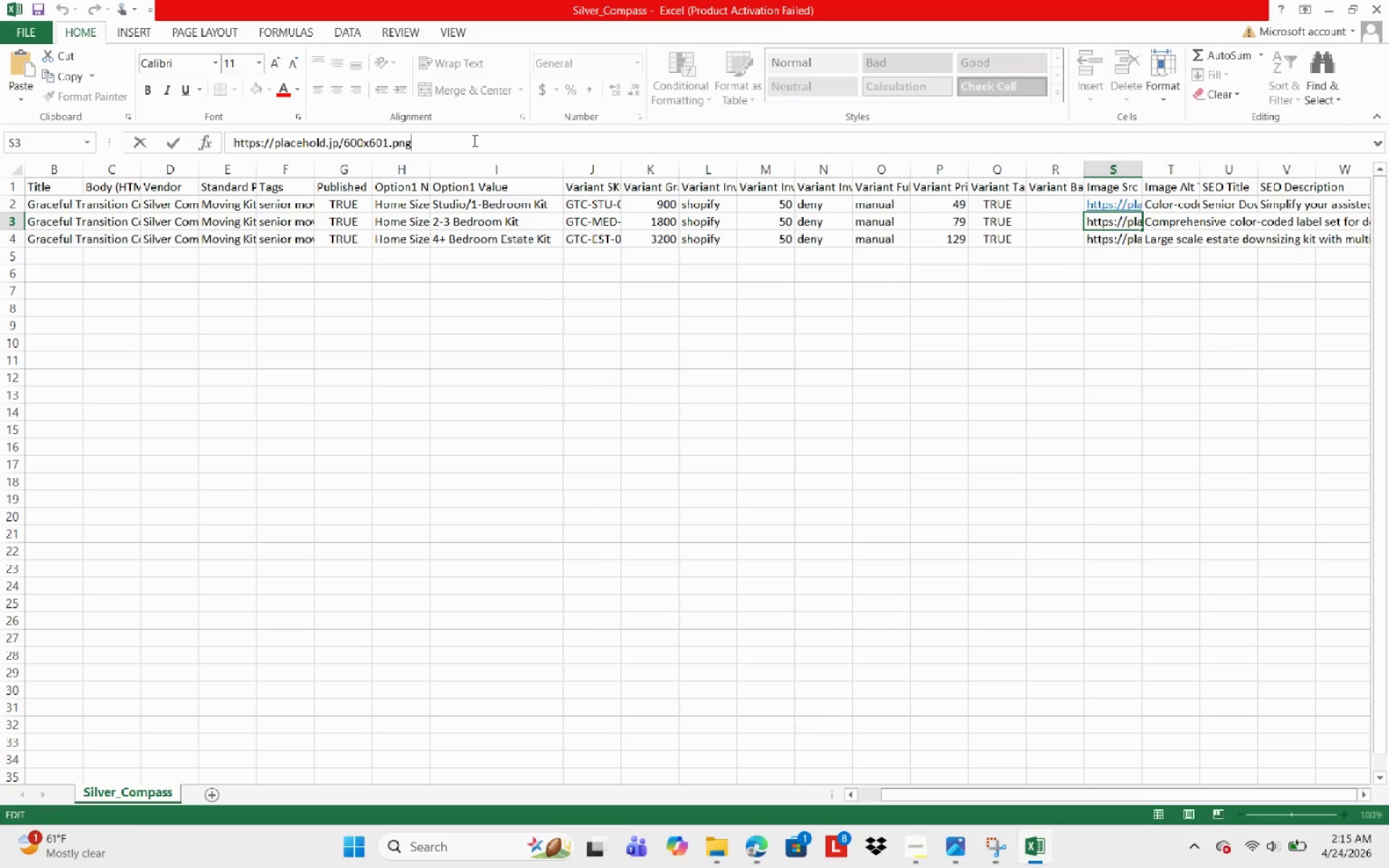 
type(&text=)
 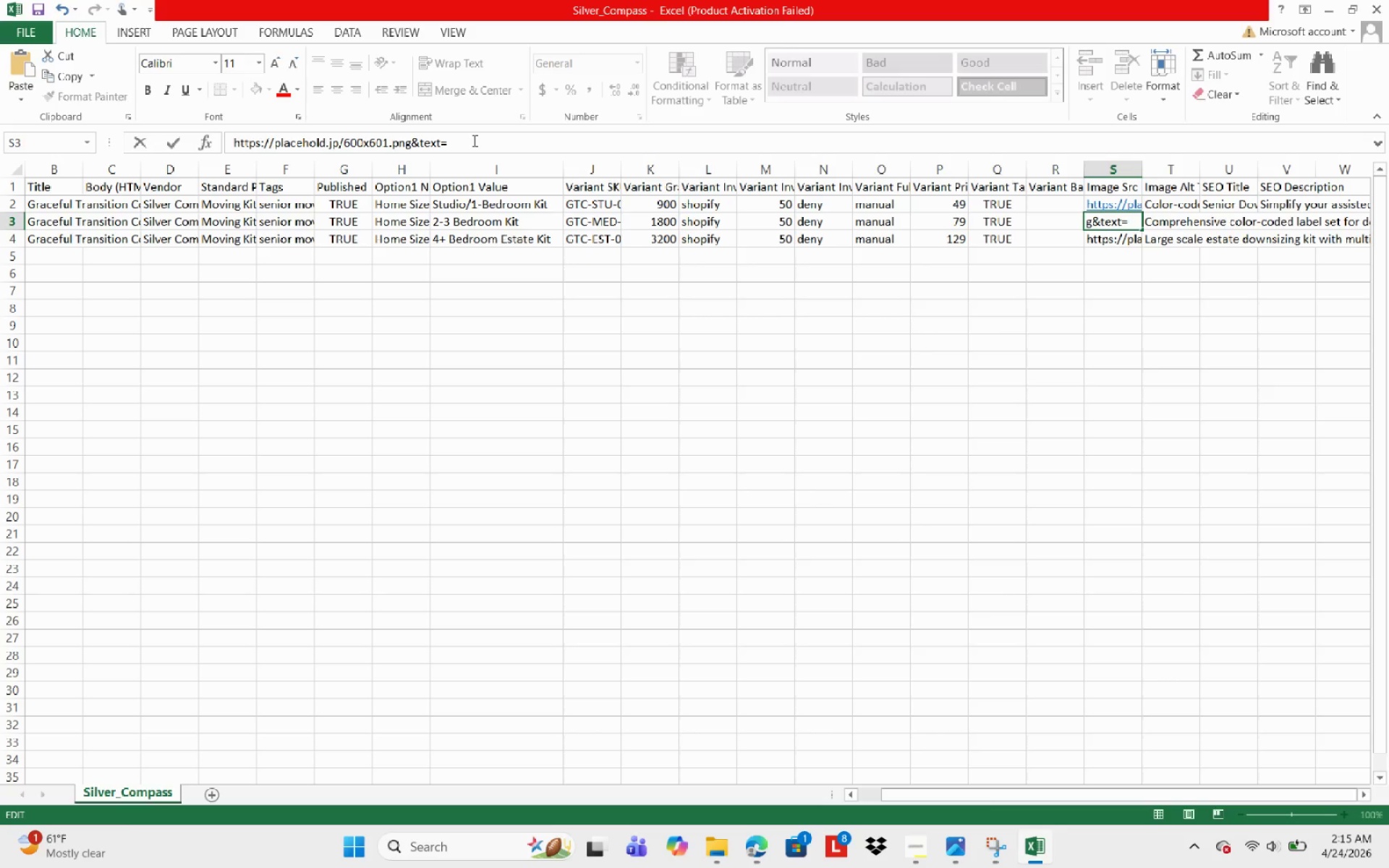 
wait(6.67)
 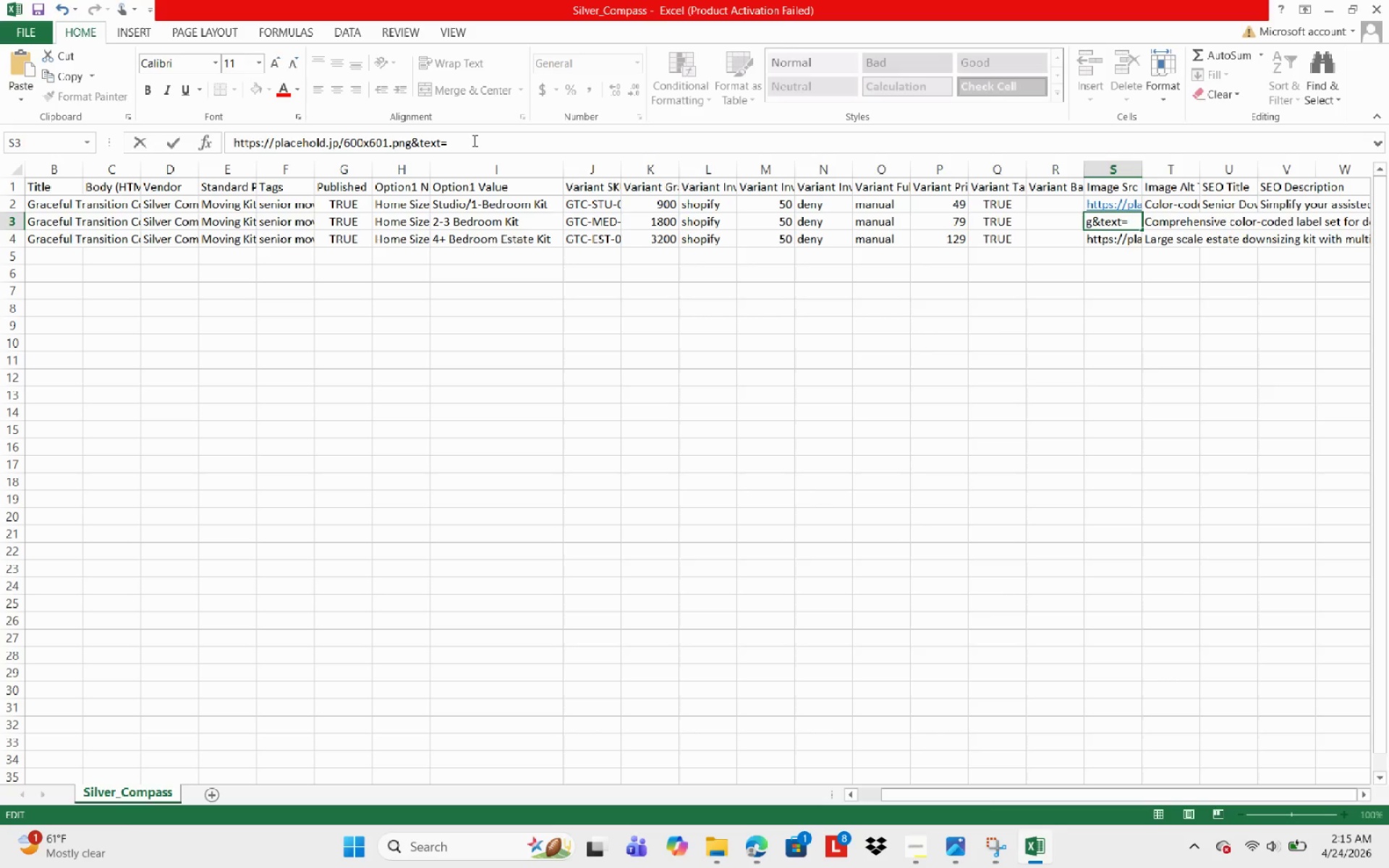 
key(Numpad2)
 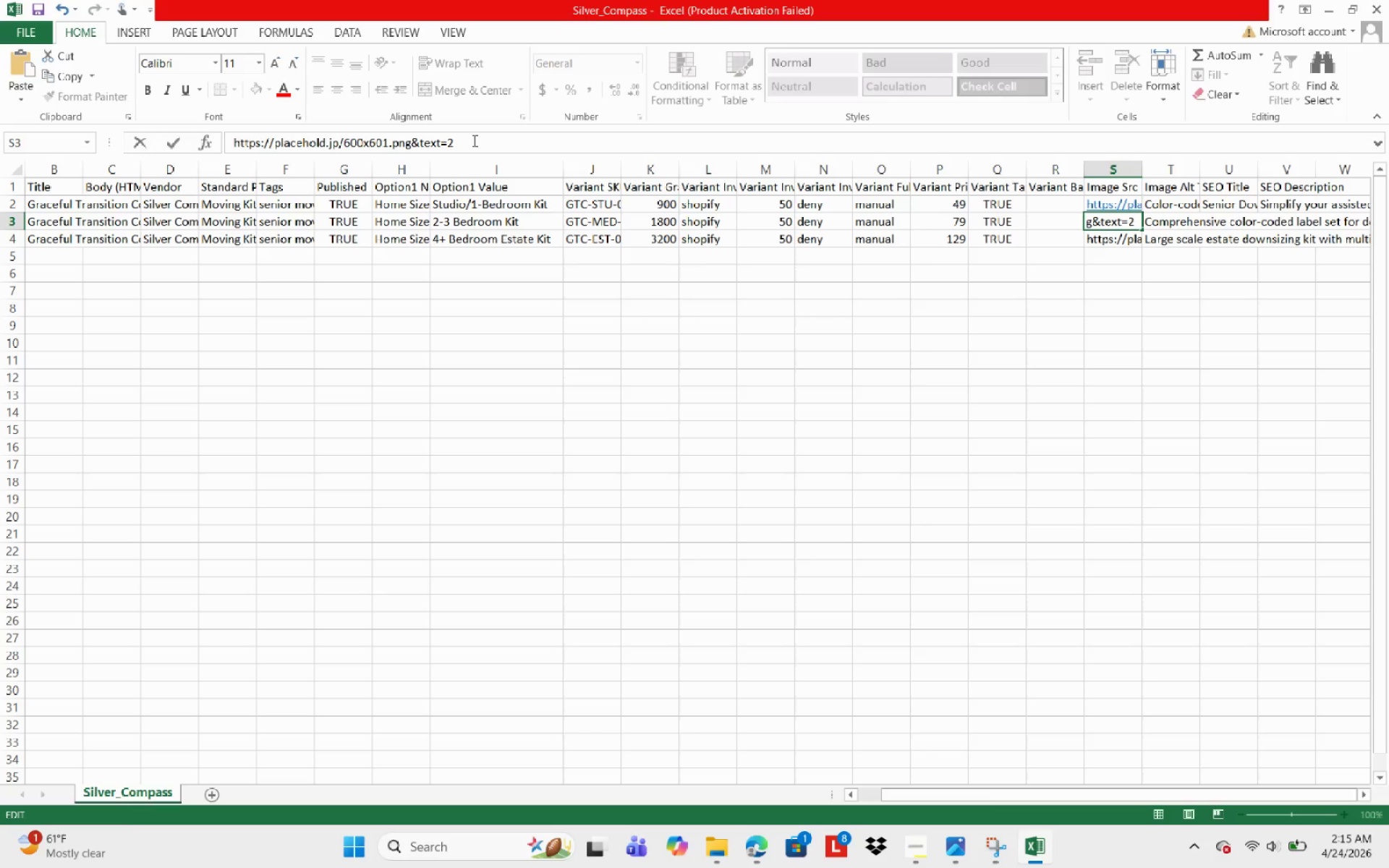 
key(NumpadSubtract)
 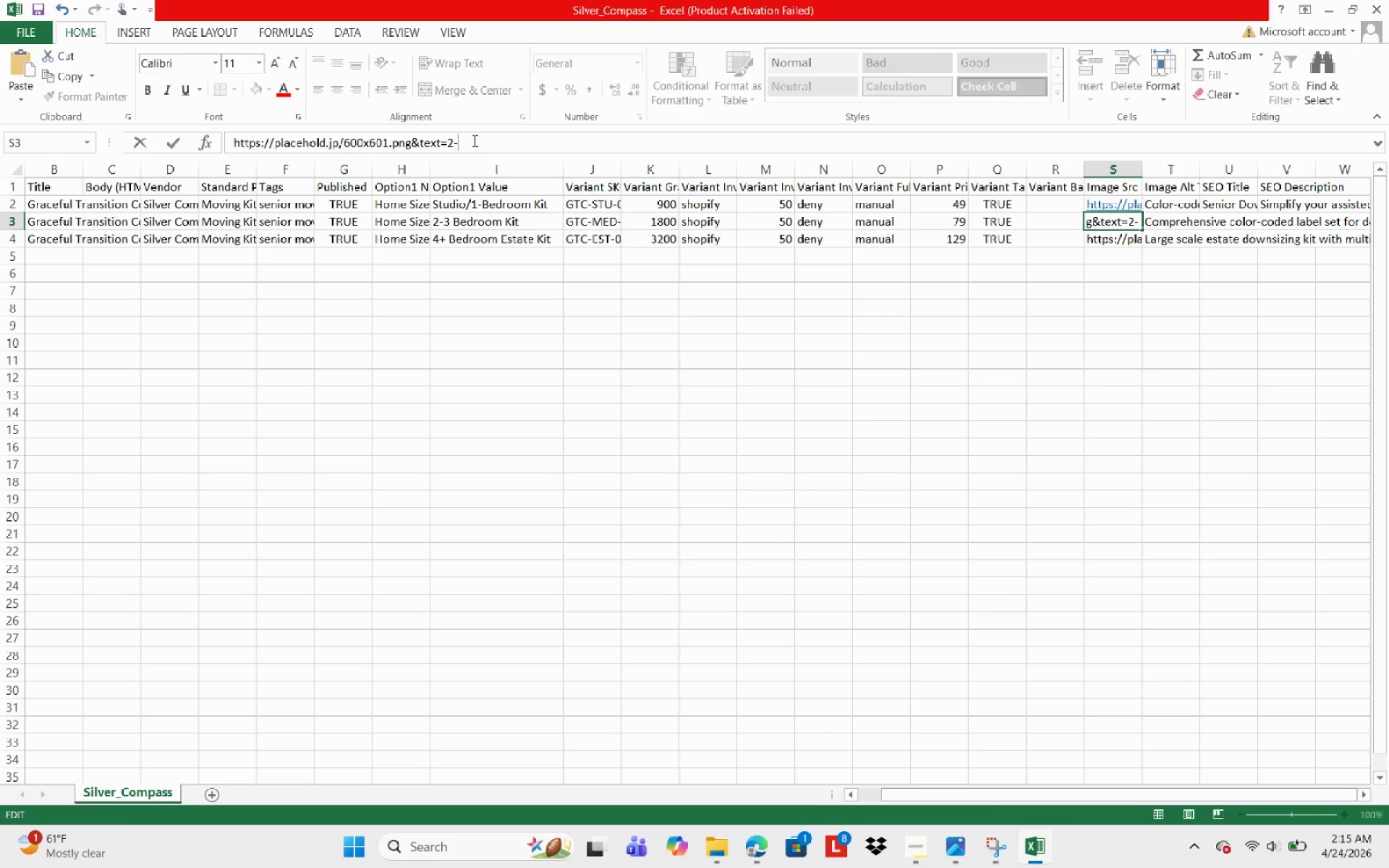 
key(Backspace)
 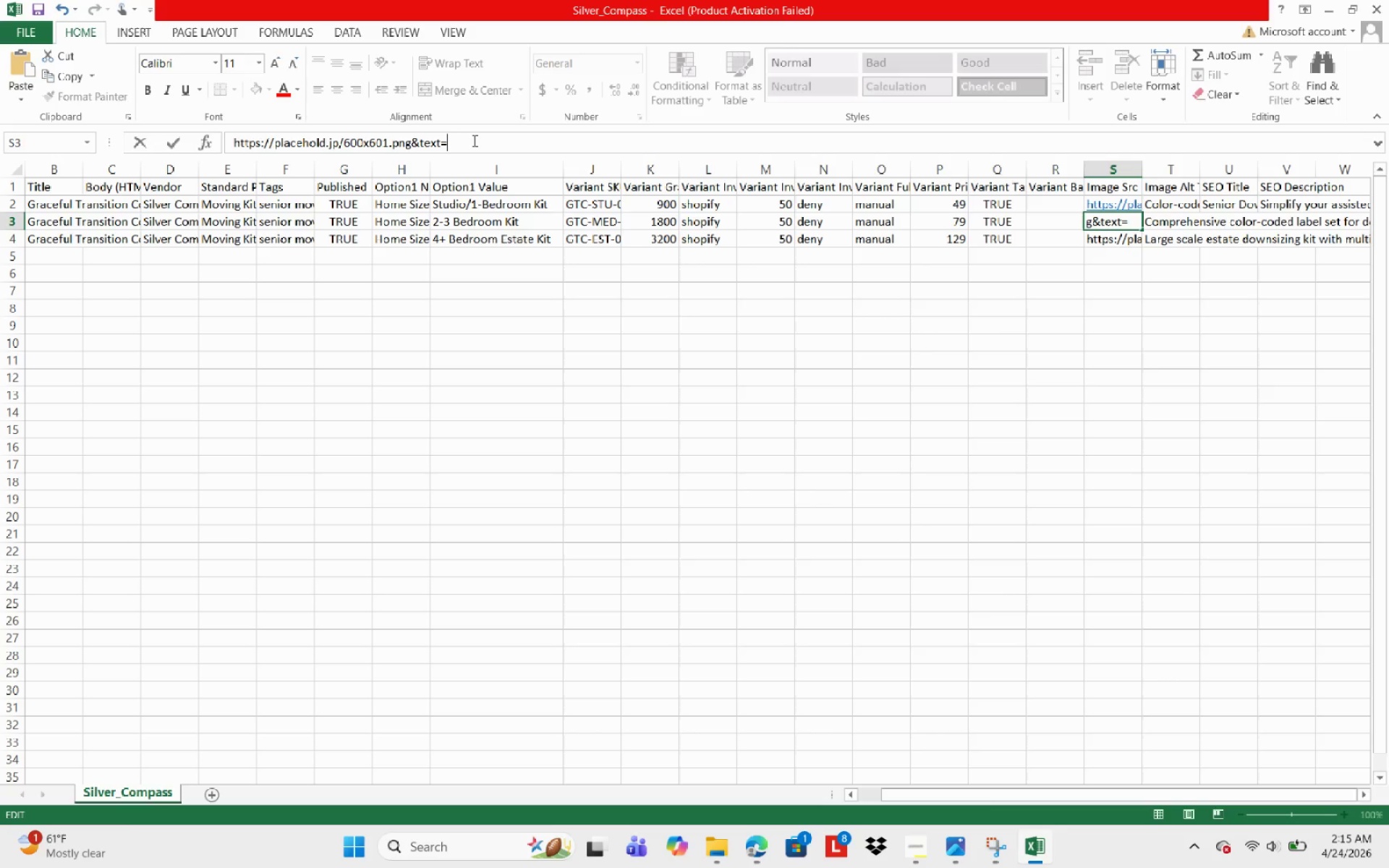 
key(Backspace)
 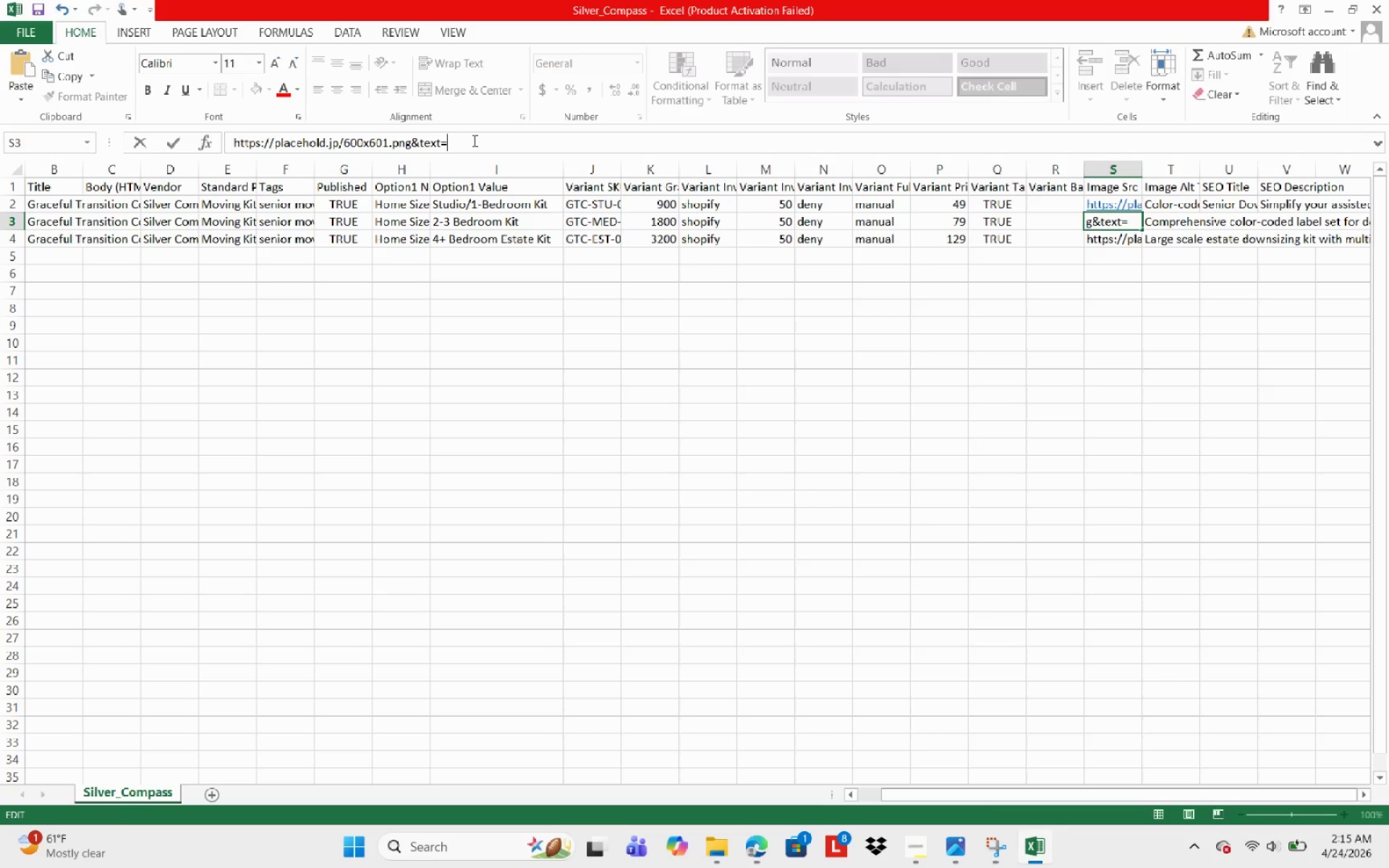 
wait(5.64)
 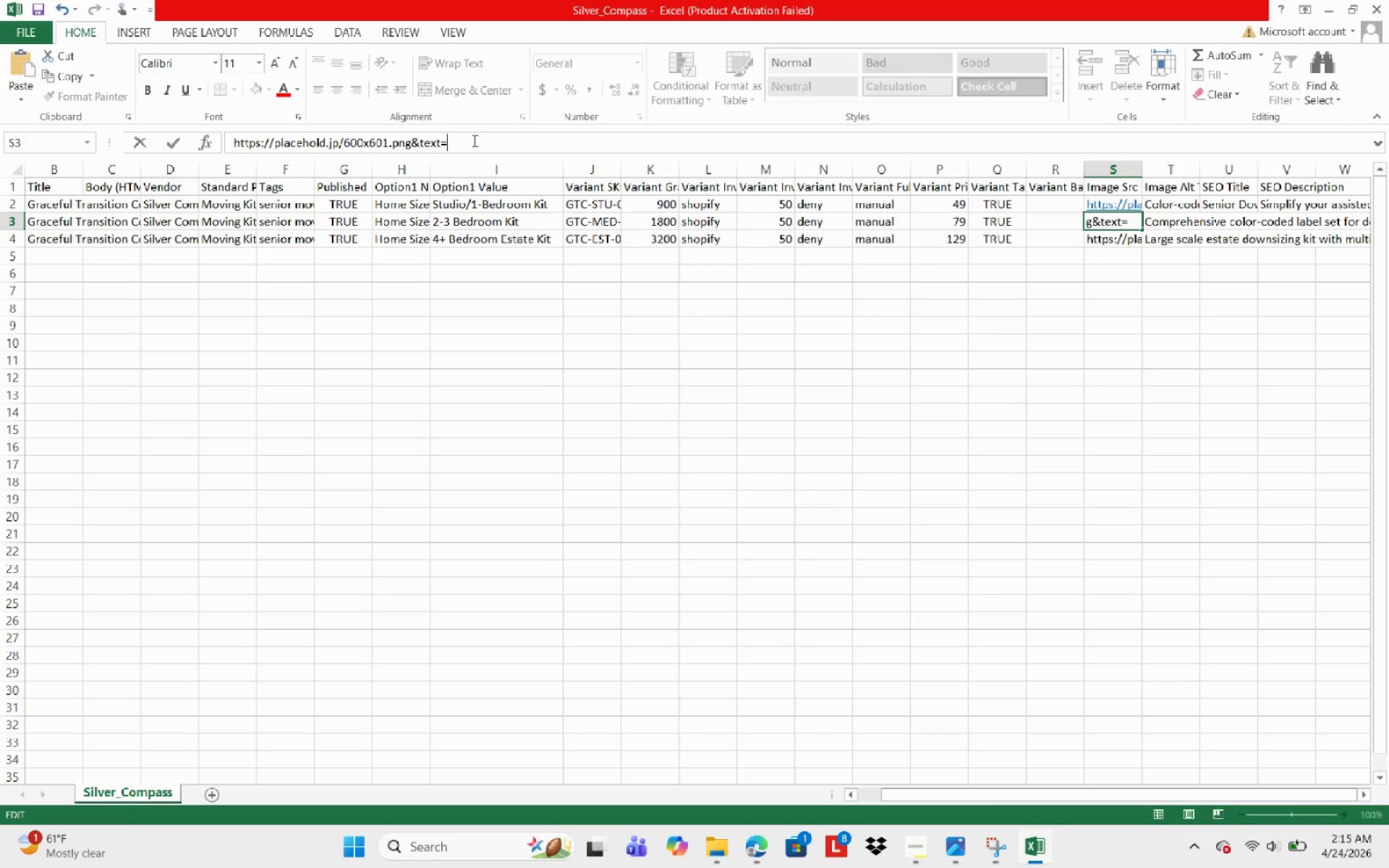 
type(tw)
key(Backspace)
key(Backspace)
type(Two+)
key(Backspace)
key(Backspace)
 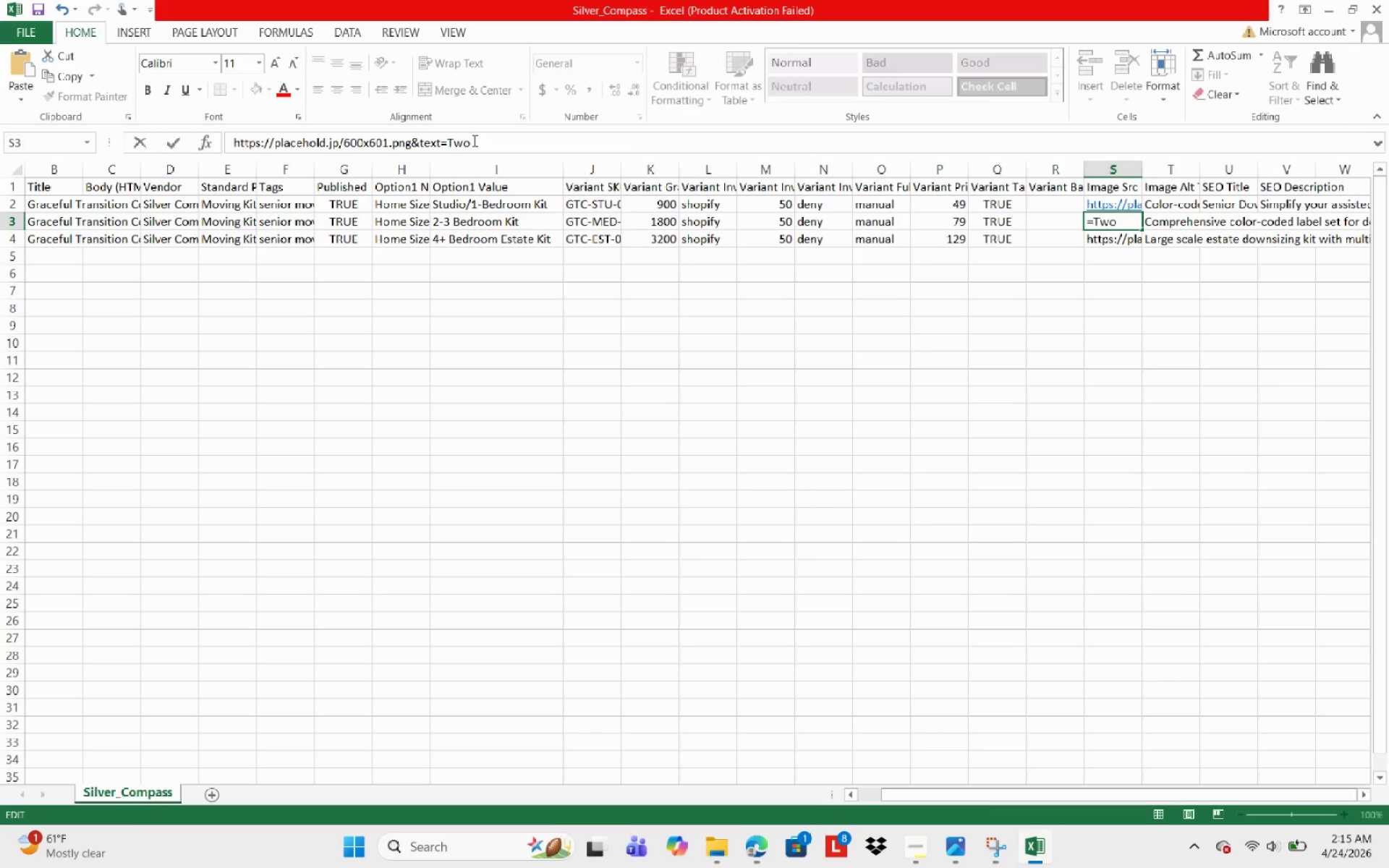 
 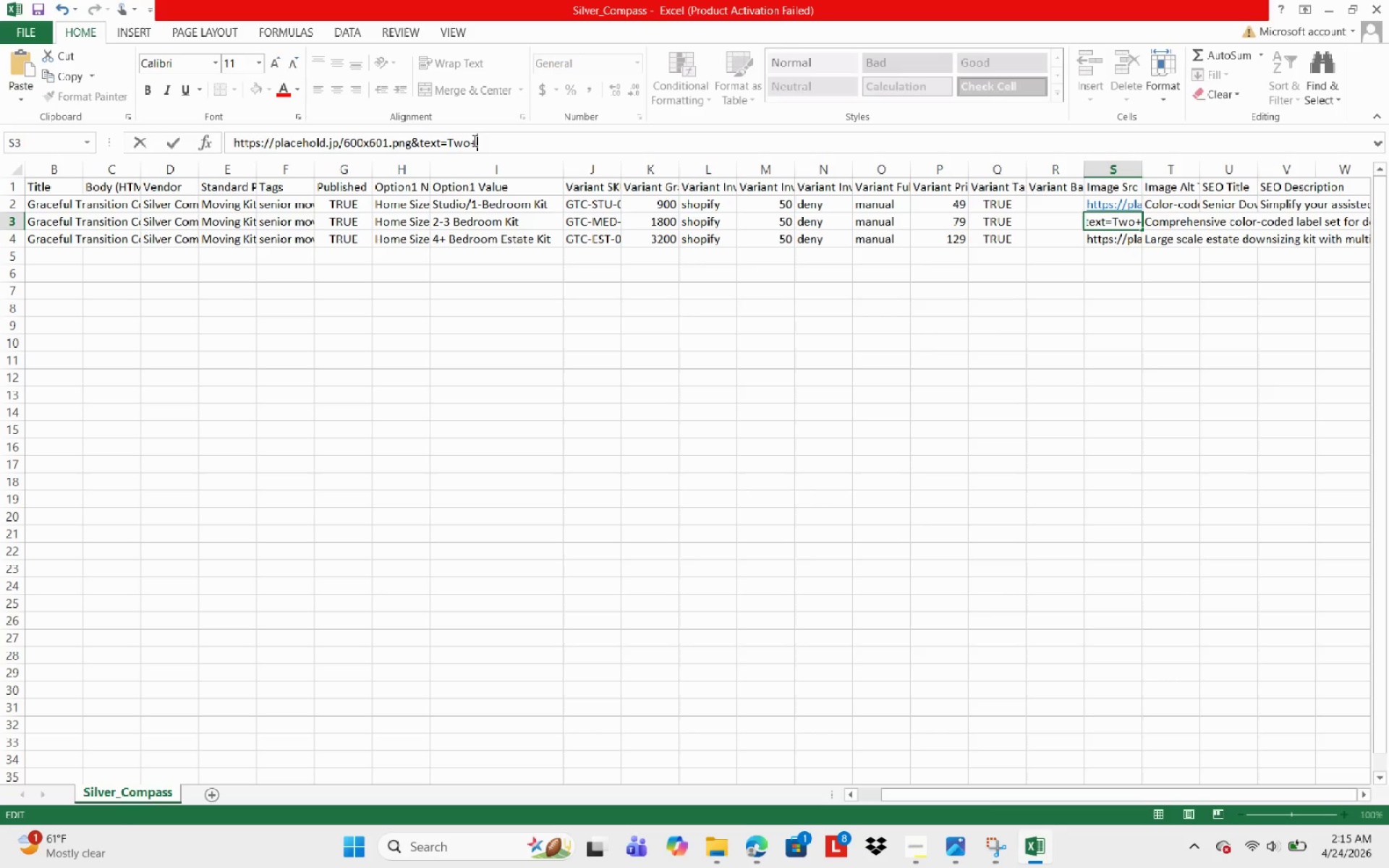 
hold_key(key=S, duration=0.36)
 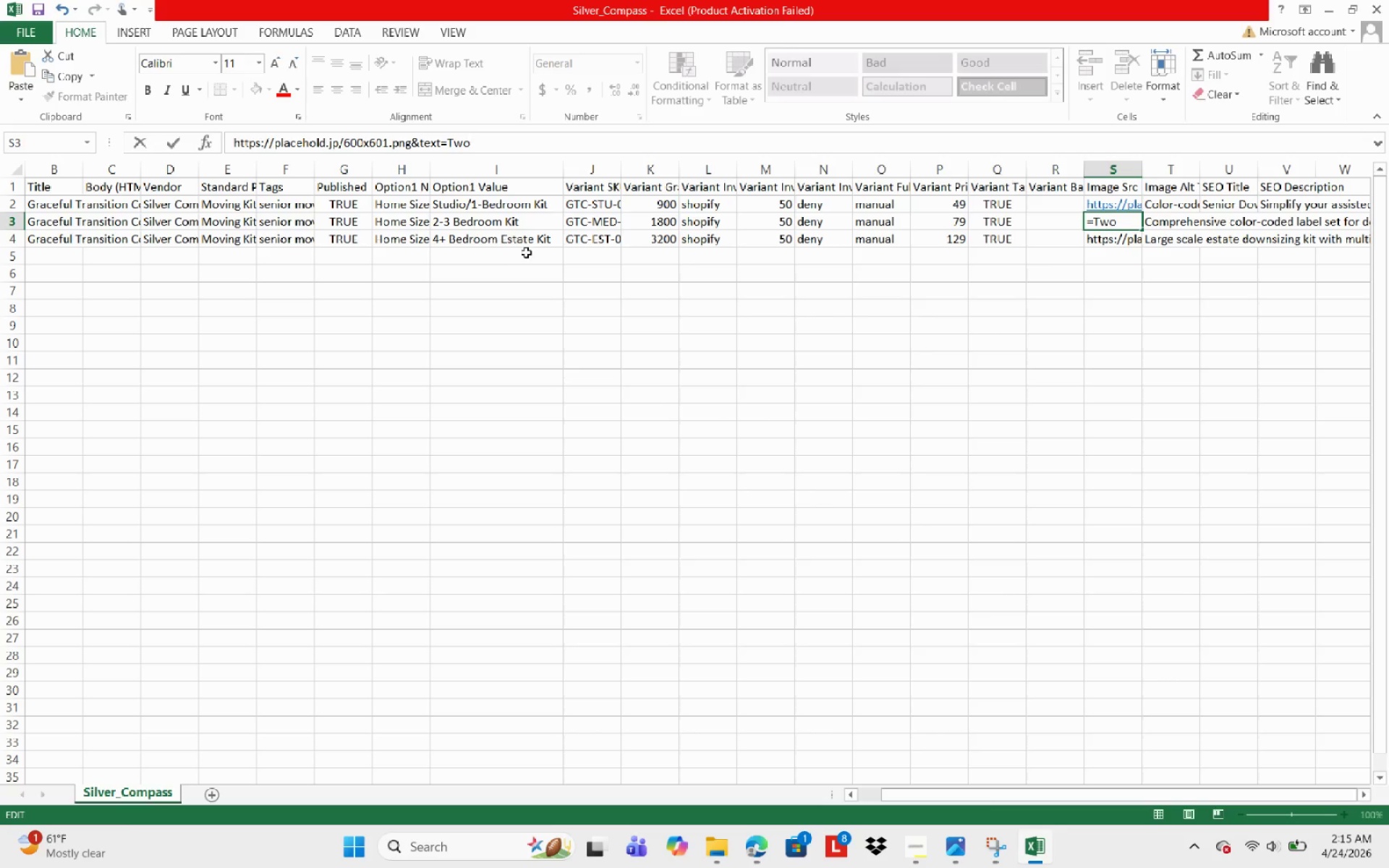 
type(+abd )
key(Backspace)
key(Backspace)
key(Backspace)
type(nd )
key(Backspace)
type(+)
key(Backspace)
key(Backspace)
key(Backspace)
key(Backspace)
key(Backspace)
key(Backspace)
key(Backspace)
key(Backspace)
type(2+)
 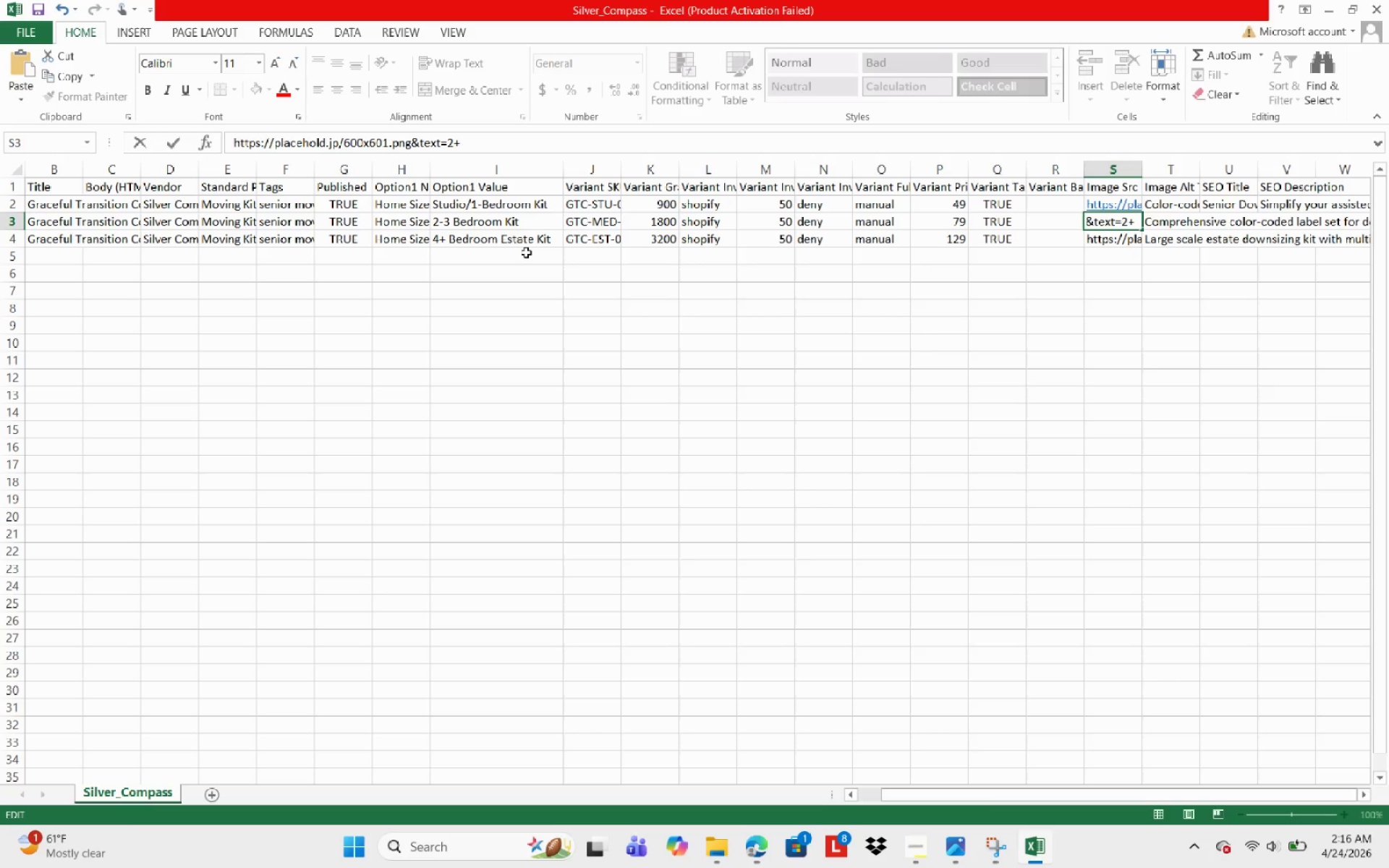 
type(3+Bedroom+Kit)
key(NumpadEnter)
 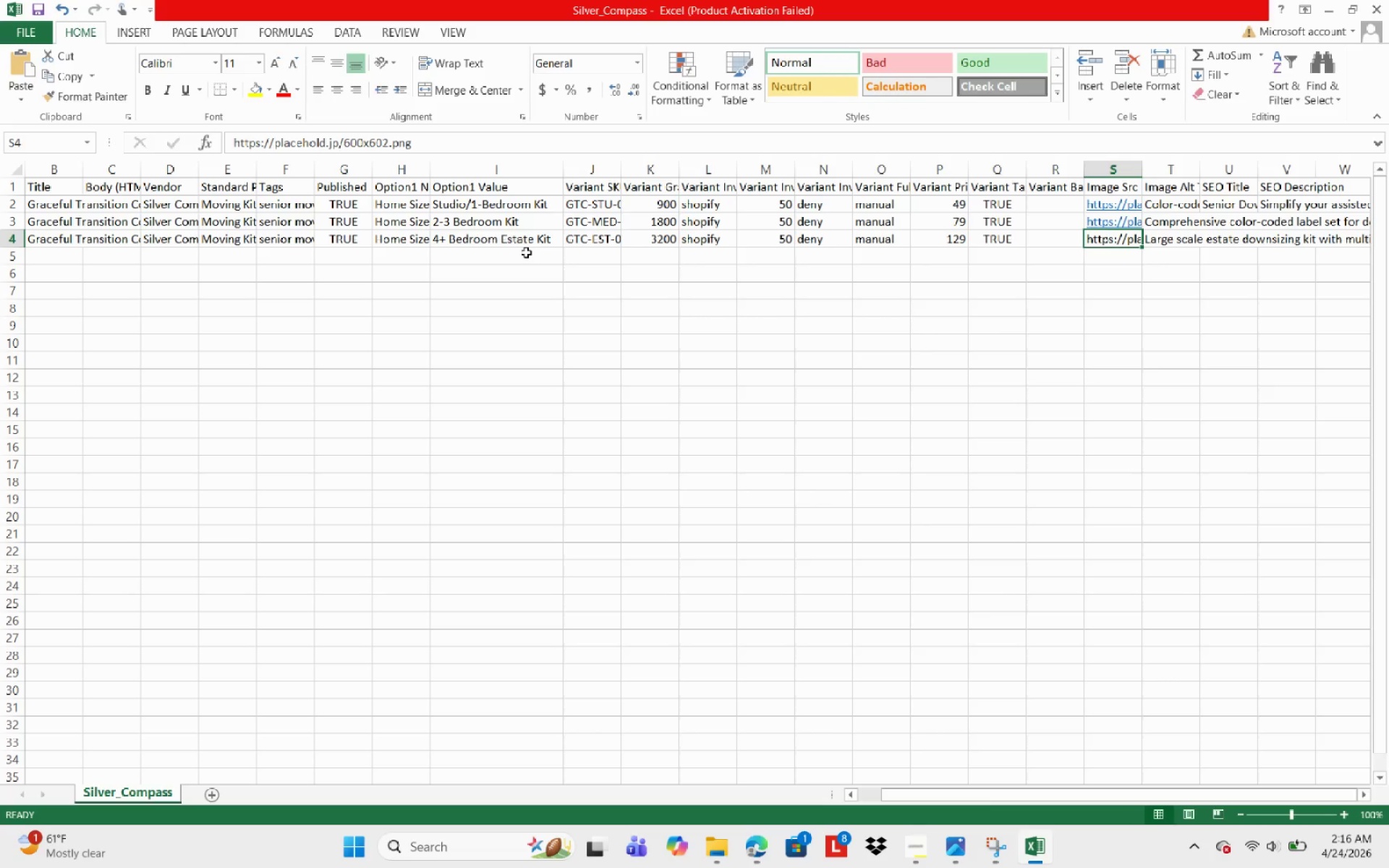 
left_click([457, 148])
 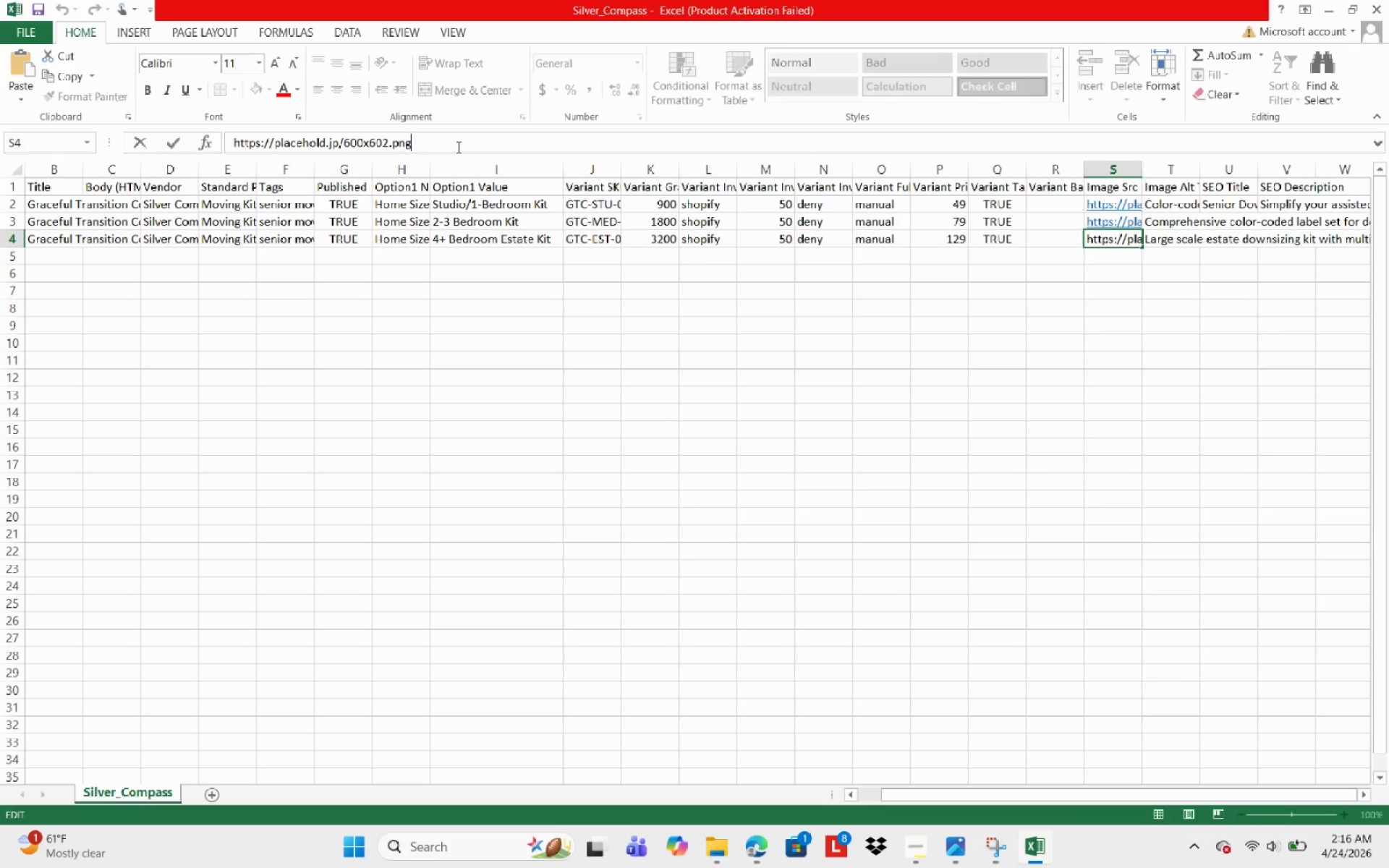 
type(&text=)
 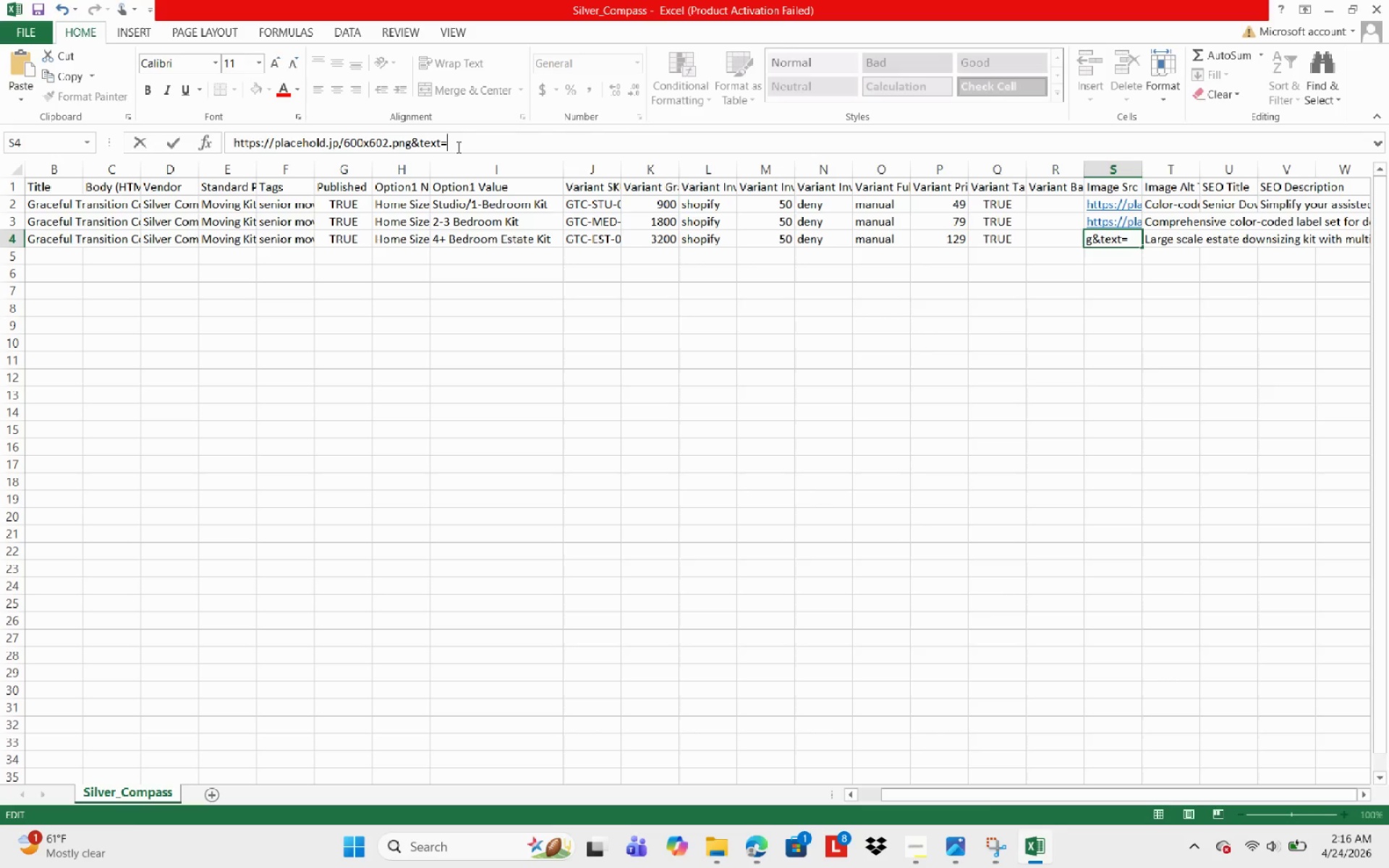 
type(4+Plus+Bedroom+Estate+Kit)
key(NumpadEnter)
 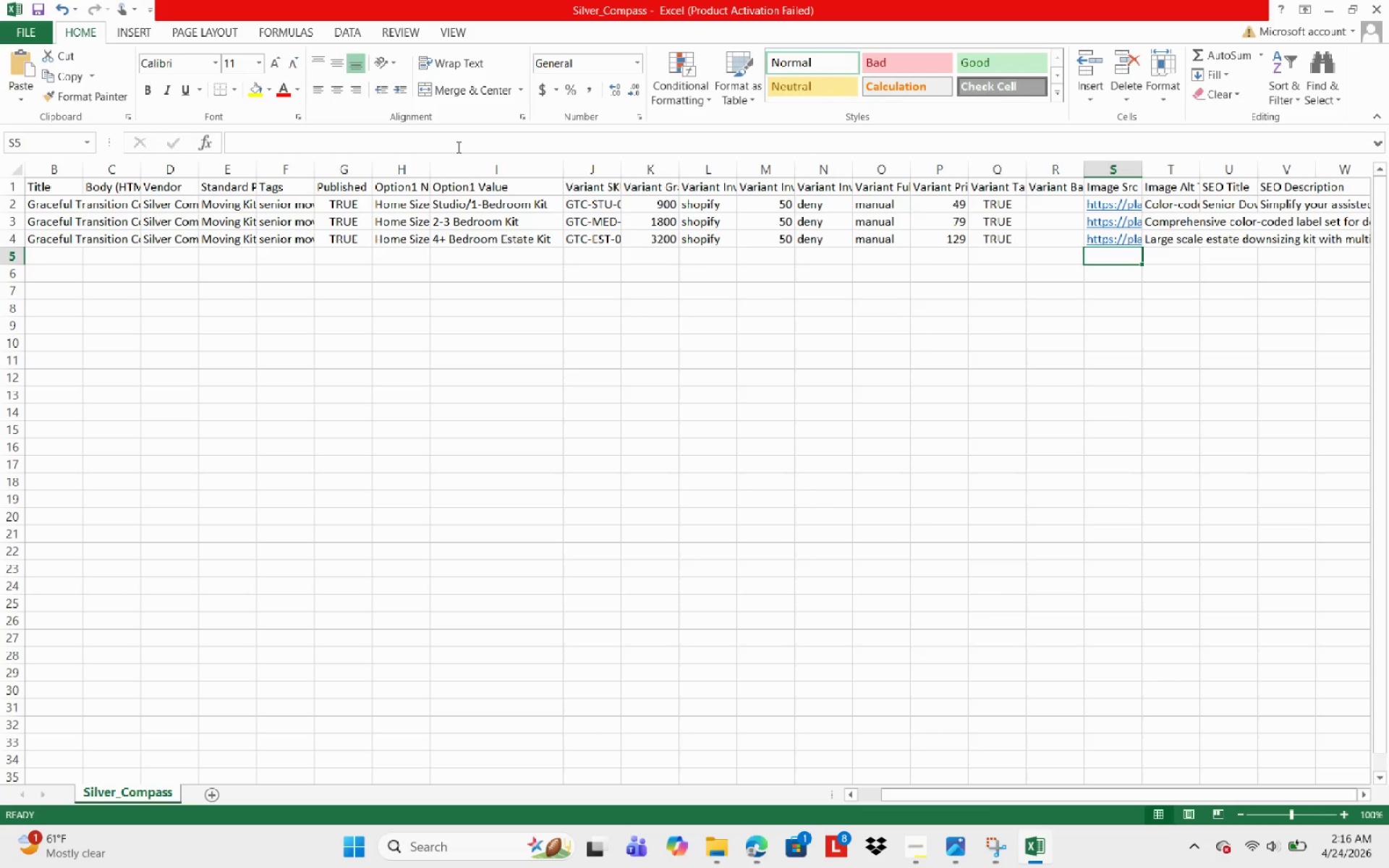 
left_click([1089, 199])
 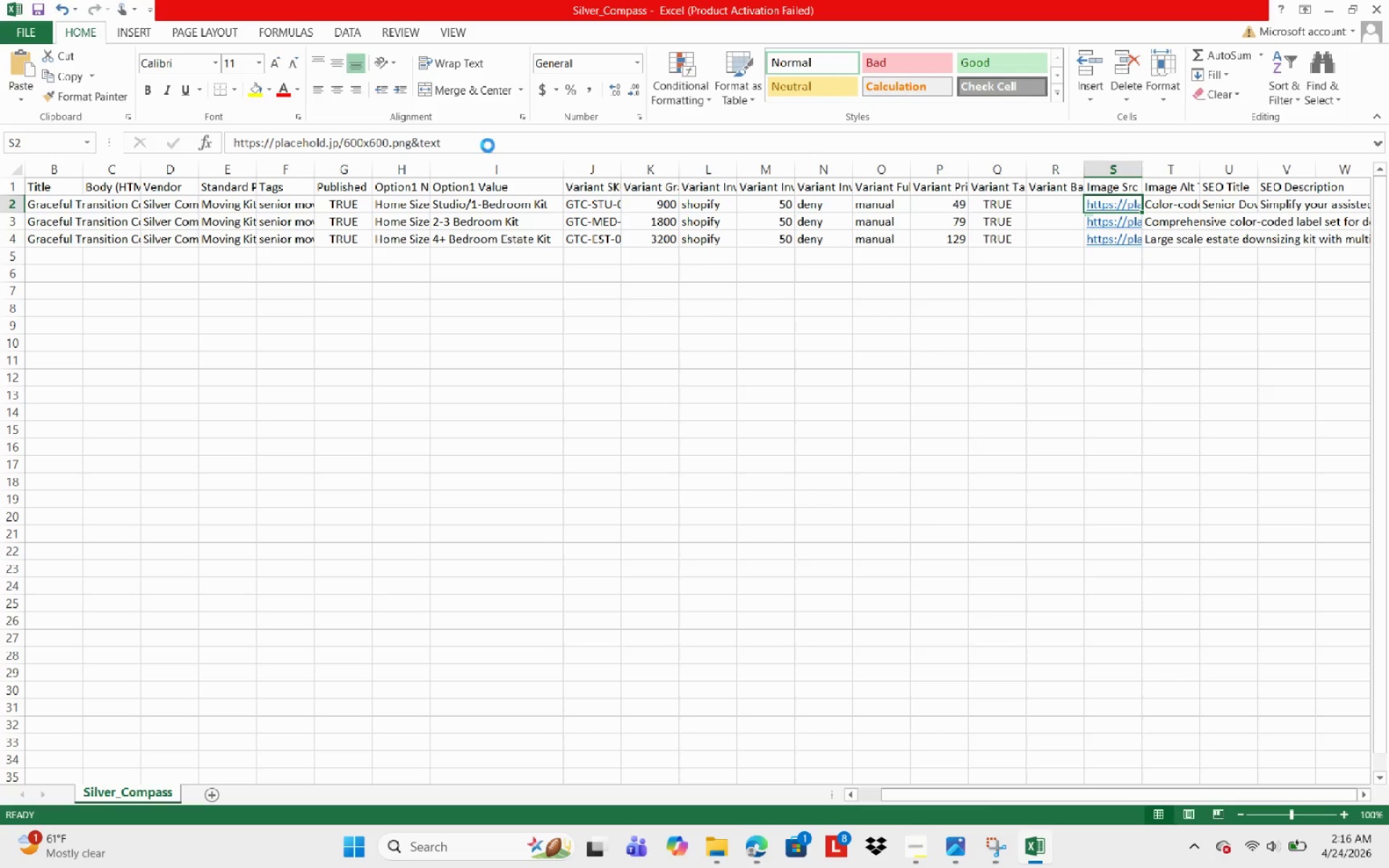 
left_click([474, 137])
 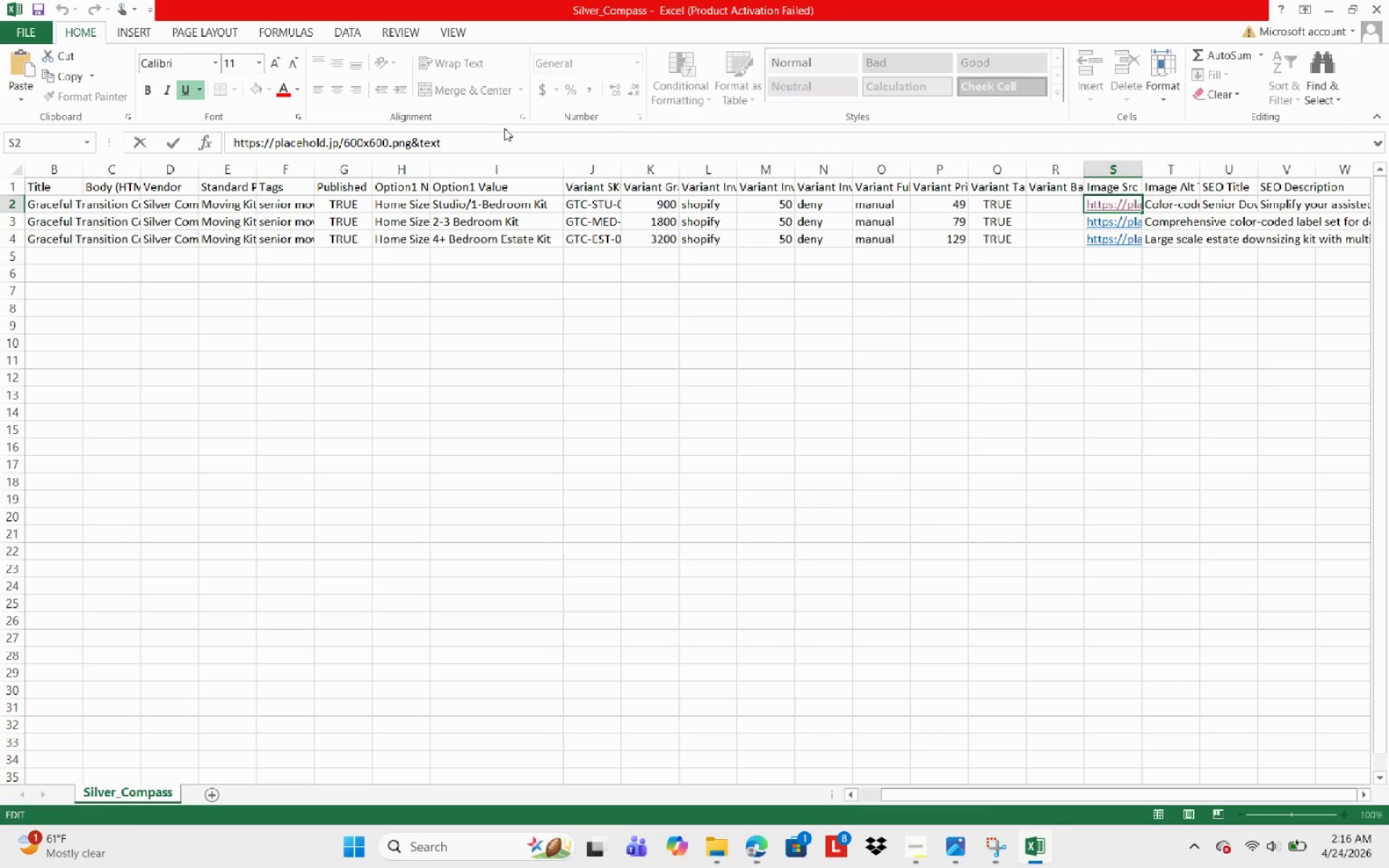 
left_click([493, 134])
 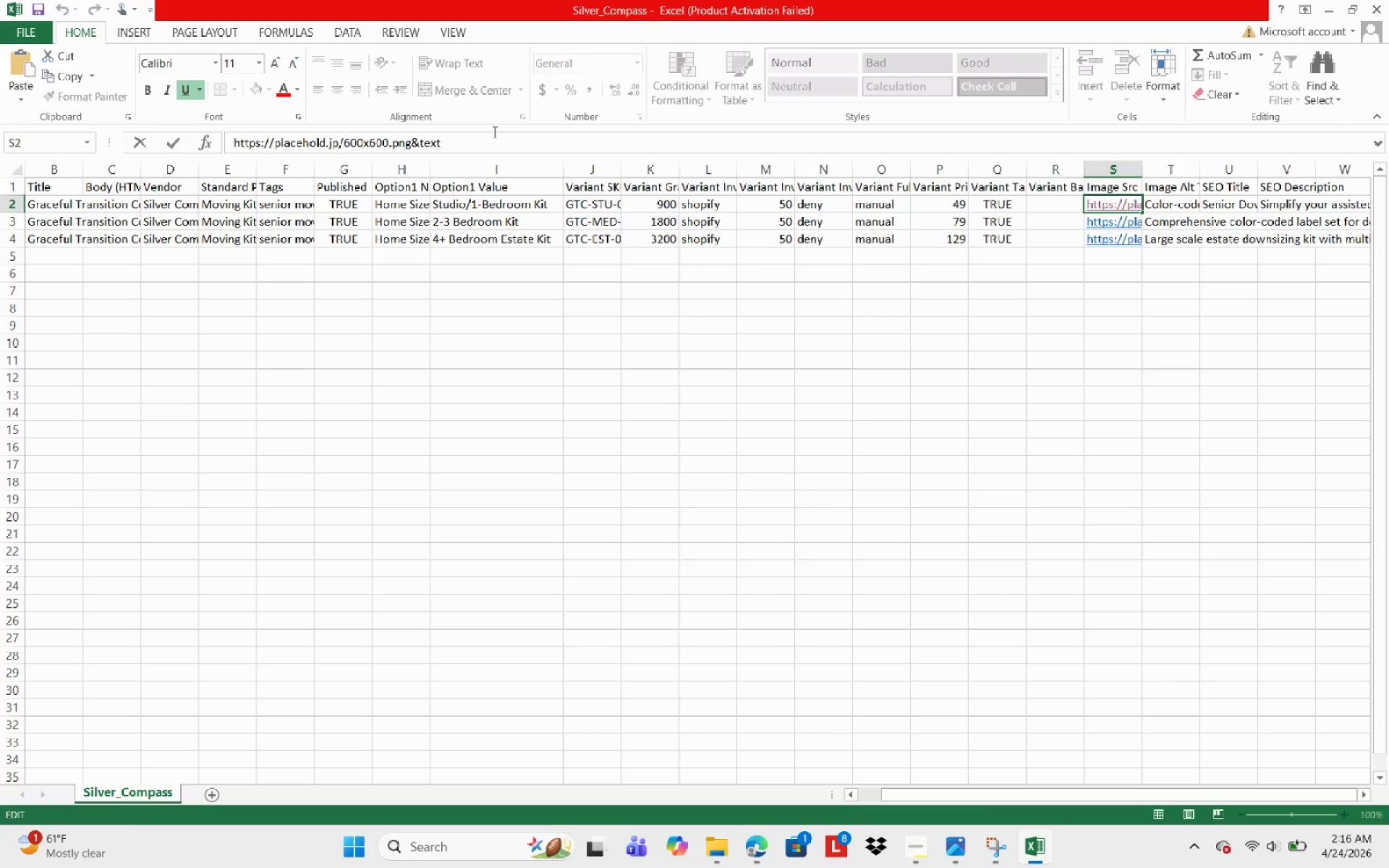 
type(+)
key(Backspace)
type(=Studio+)
 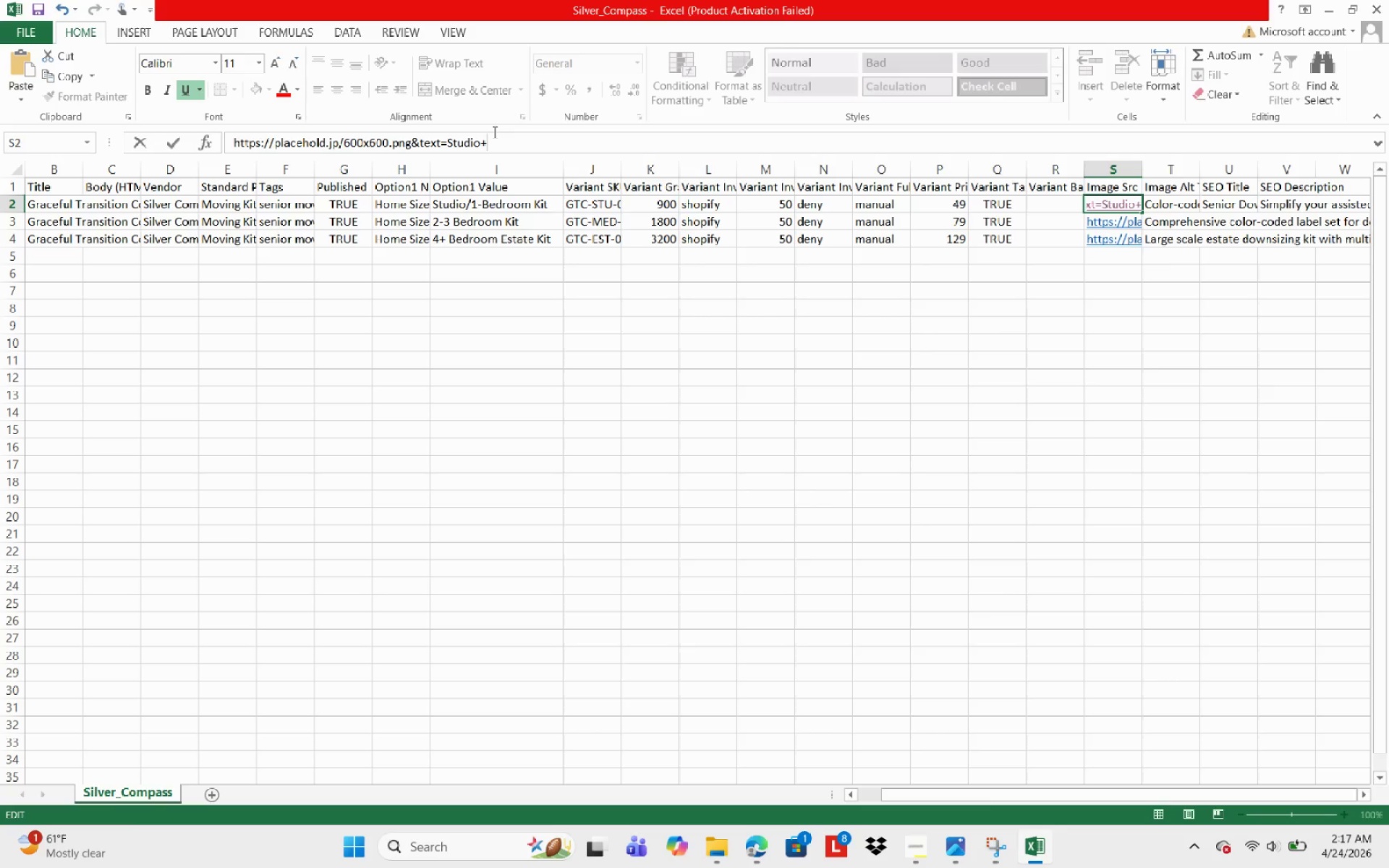 
hold_key(key=CapsLock, duration=0.55)
 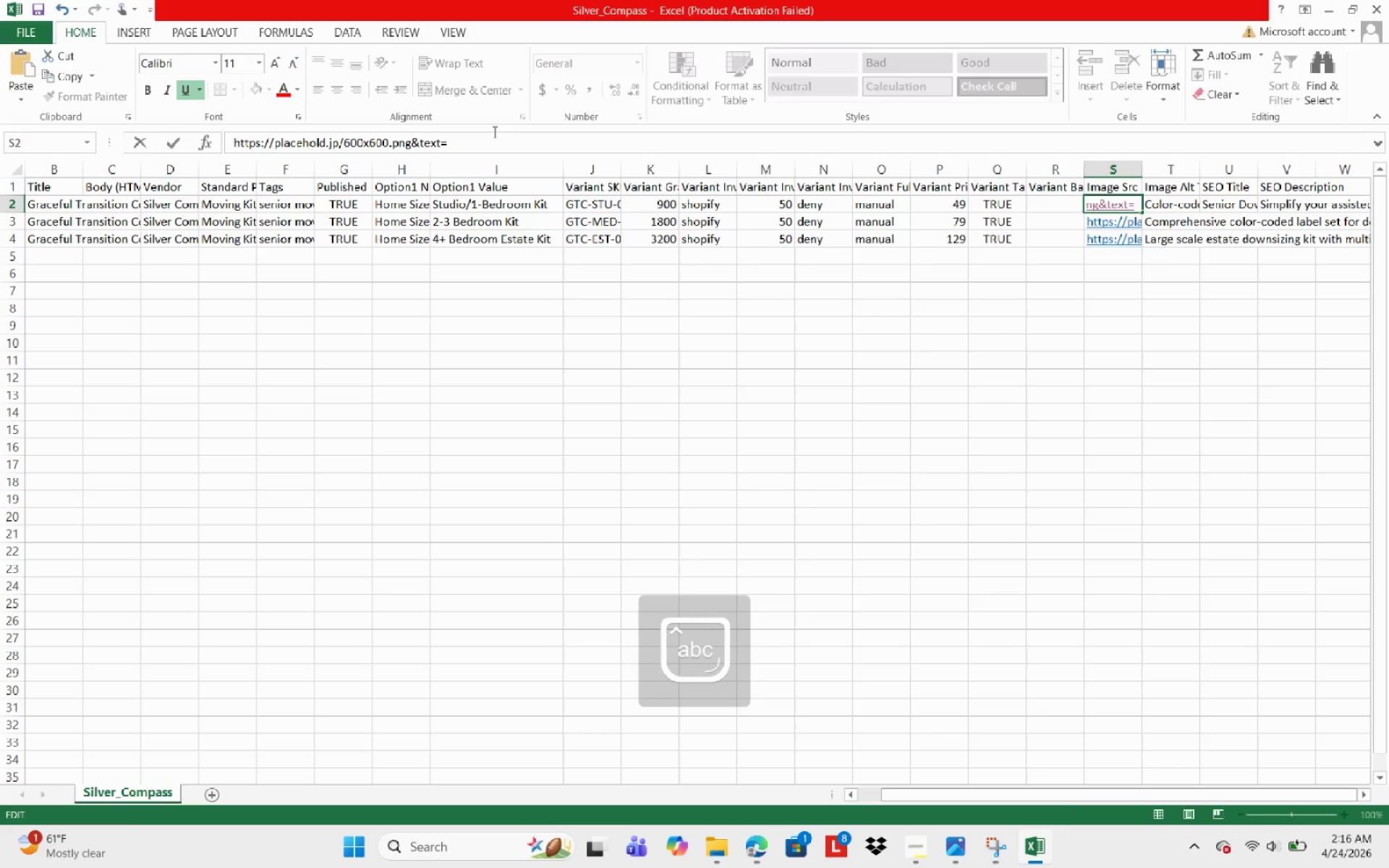 
wait(5.3)
 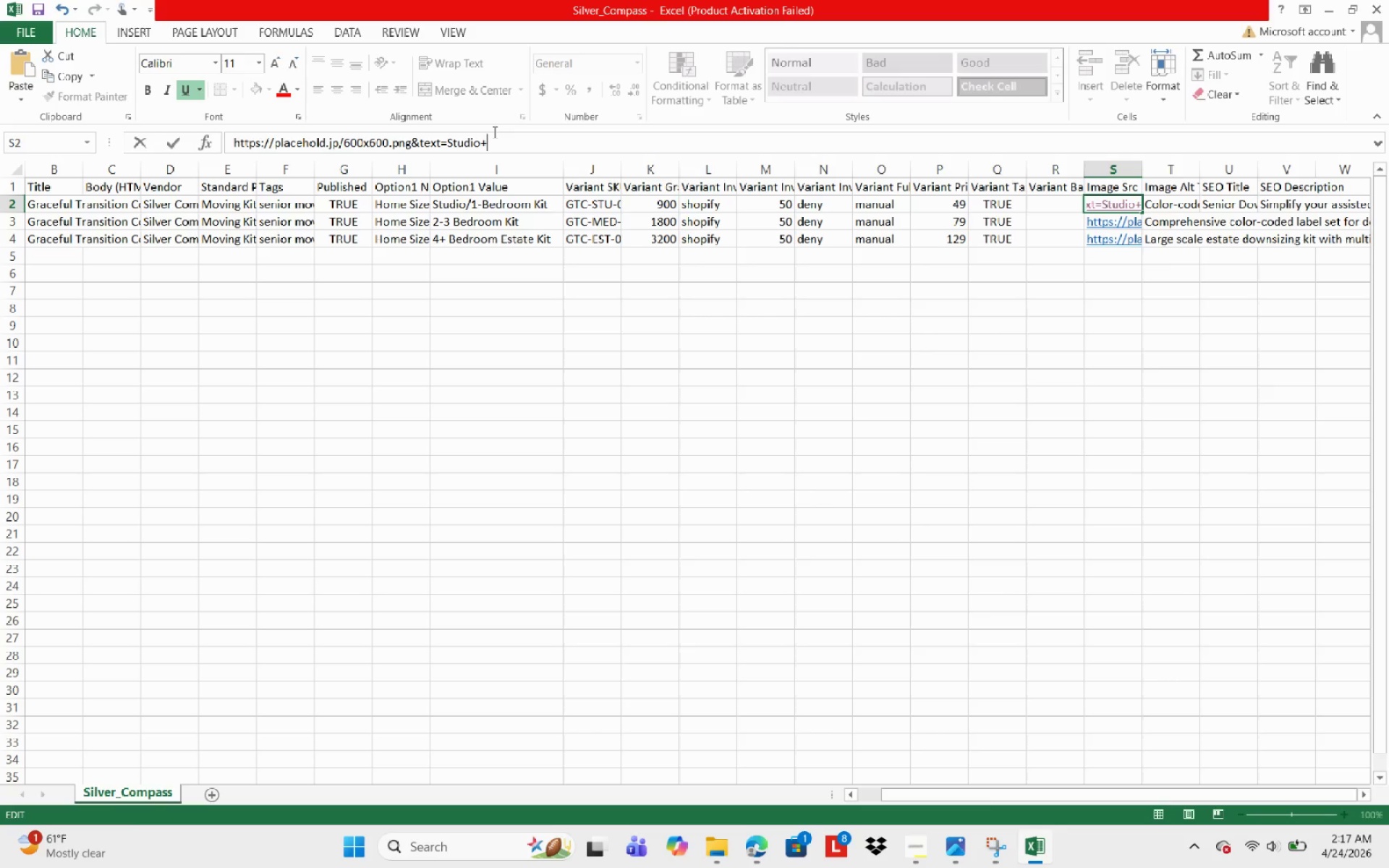 
type(1-bedroom)
key(Backspace)
key(Backspace)
key(Backspace)
key(Backspace)
key(Backspace)
key(Backspace)
key(Backspace)
type(Bedroom+kit)
key(Backspace)
key(Backspace)
key(Backspace)
type(Kit)
key(NumpadEnter)
 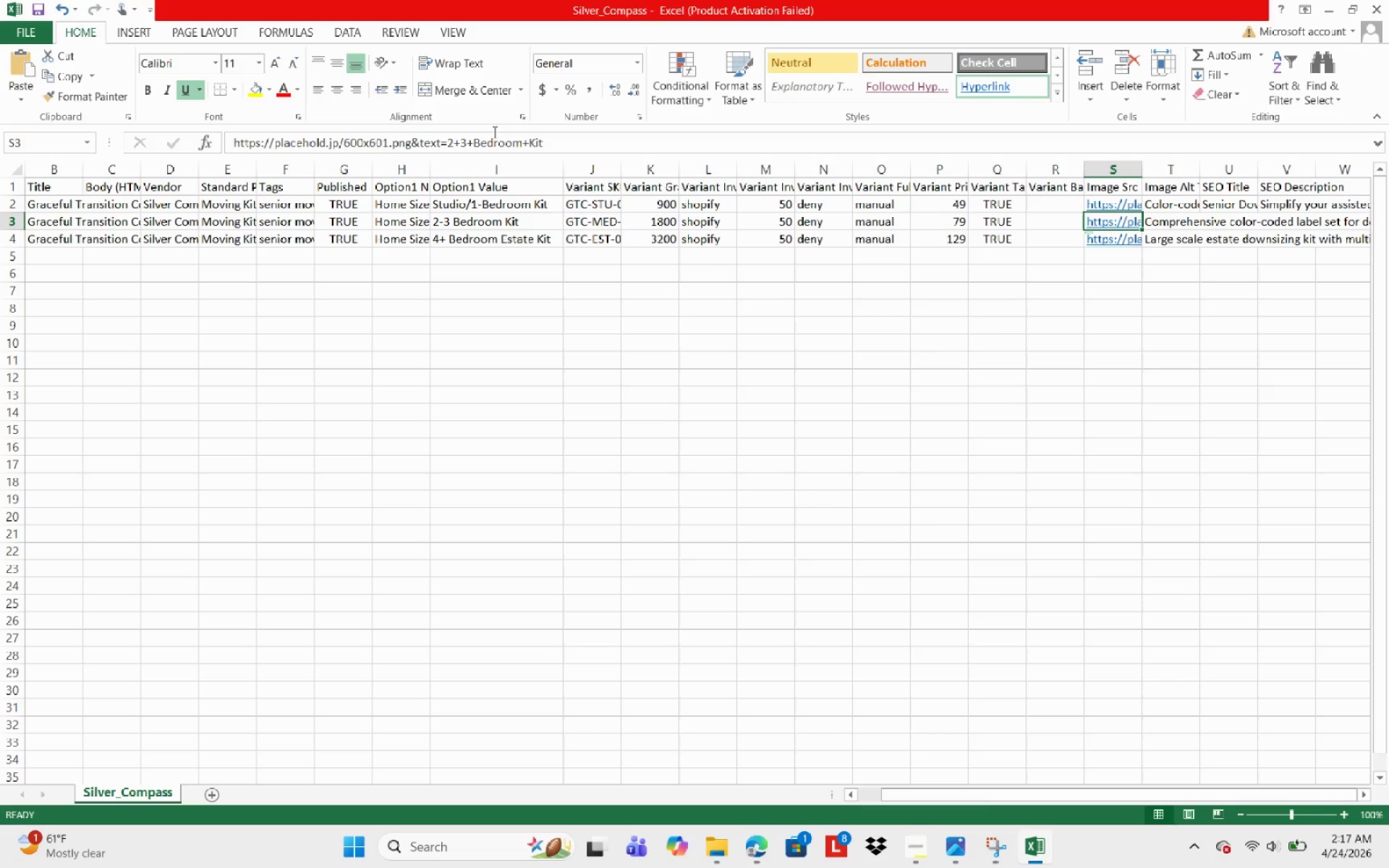 
left_click([1123, 203])
 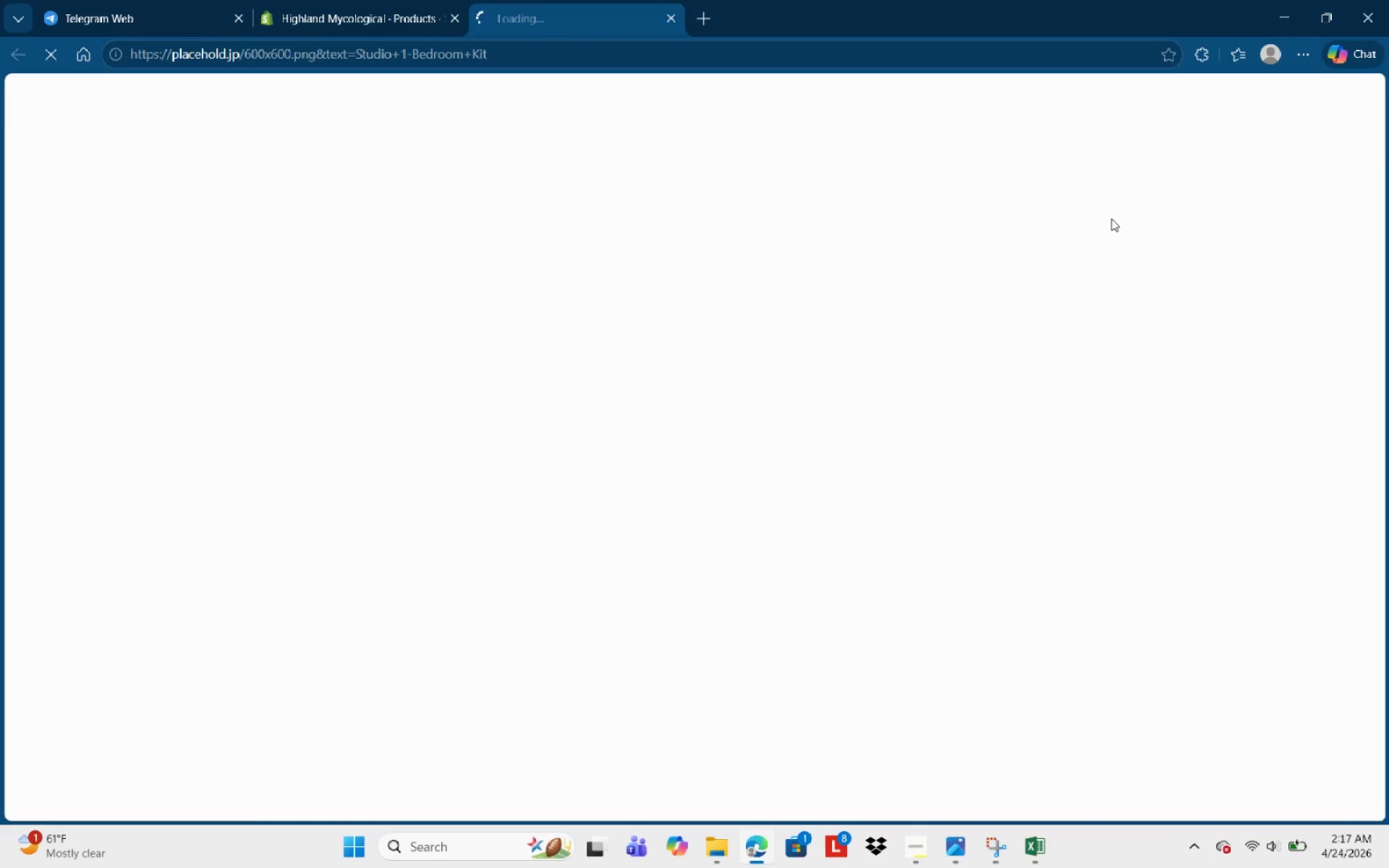 
wait(9.24)
 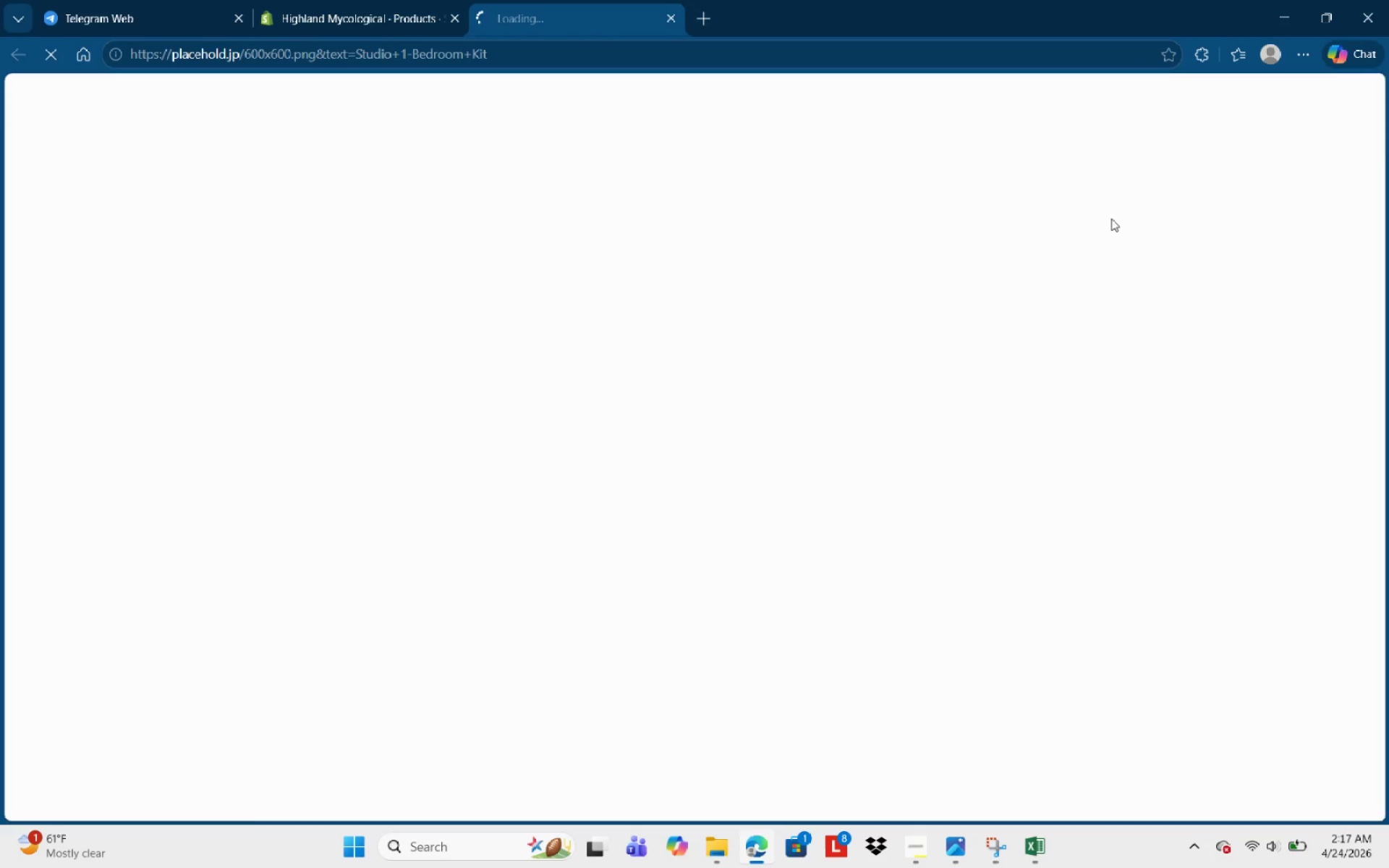 
left_click([1046, 851])
 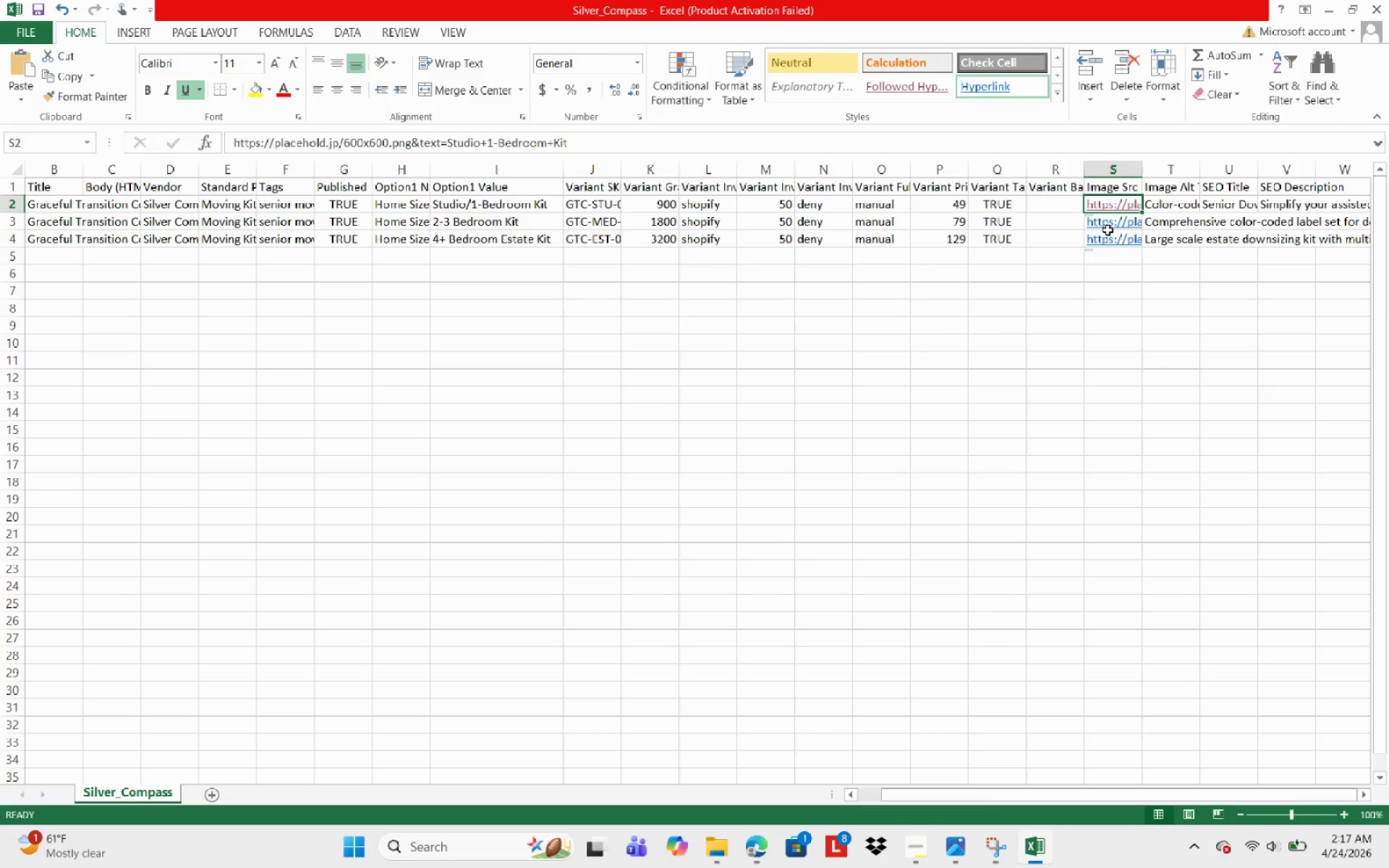 
left_click([1108, 230])
 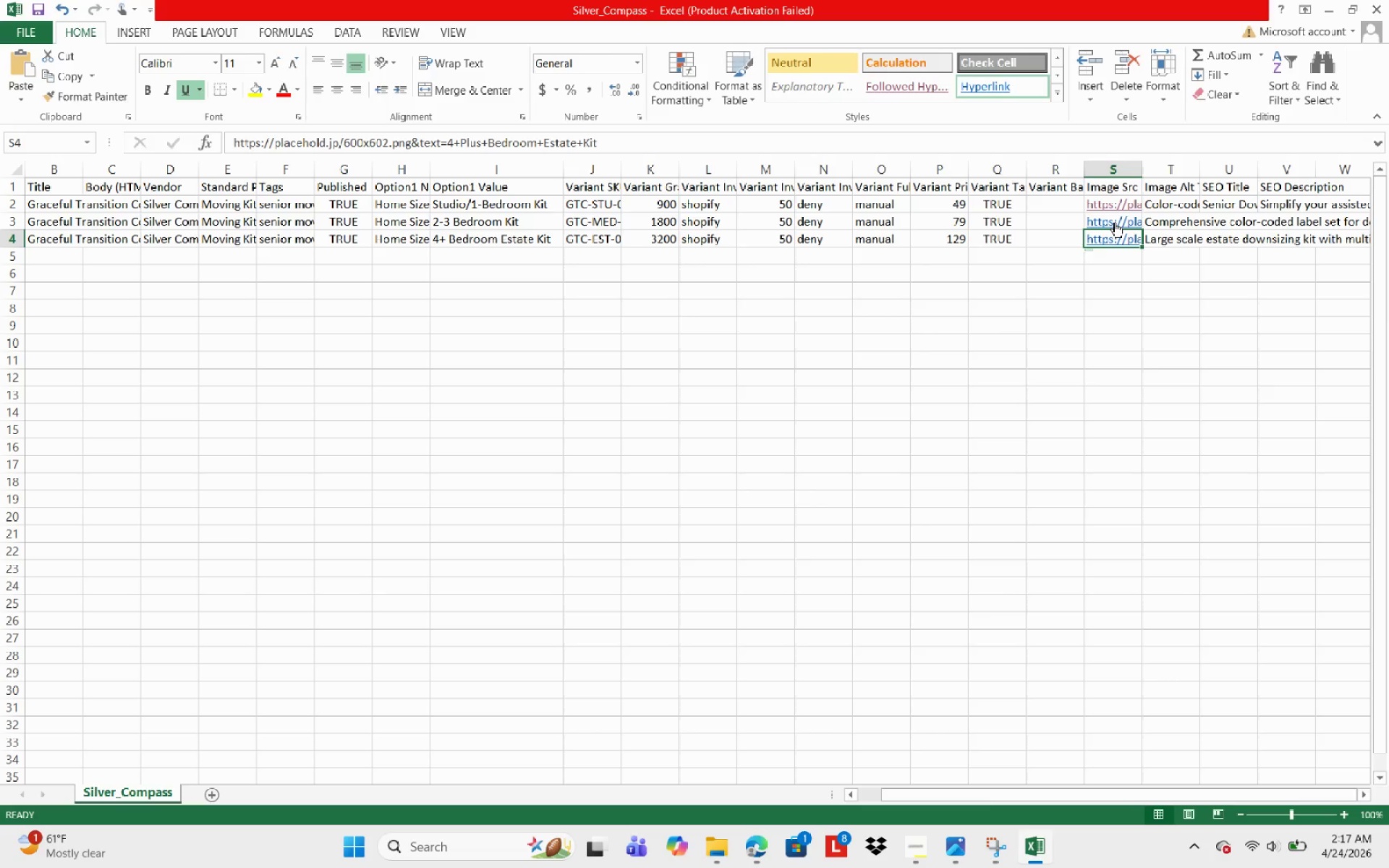 
left_click([1115, 222])
 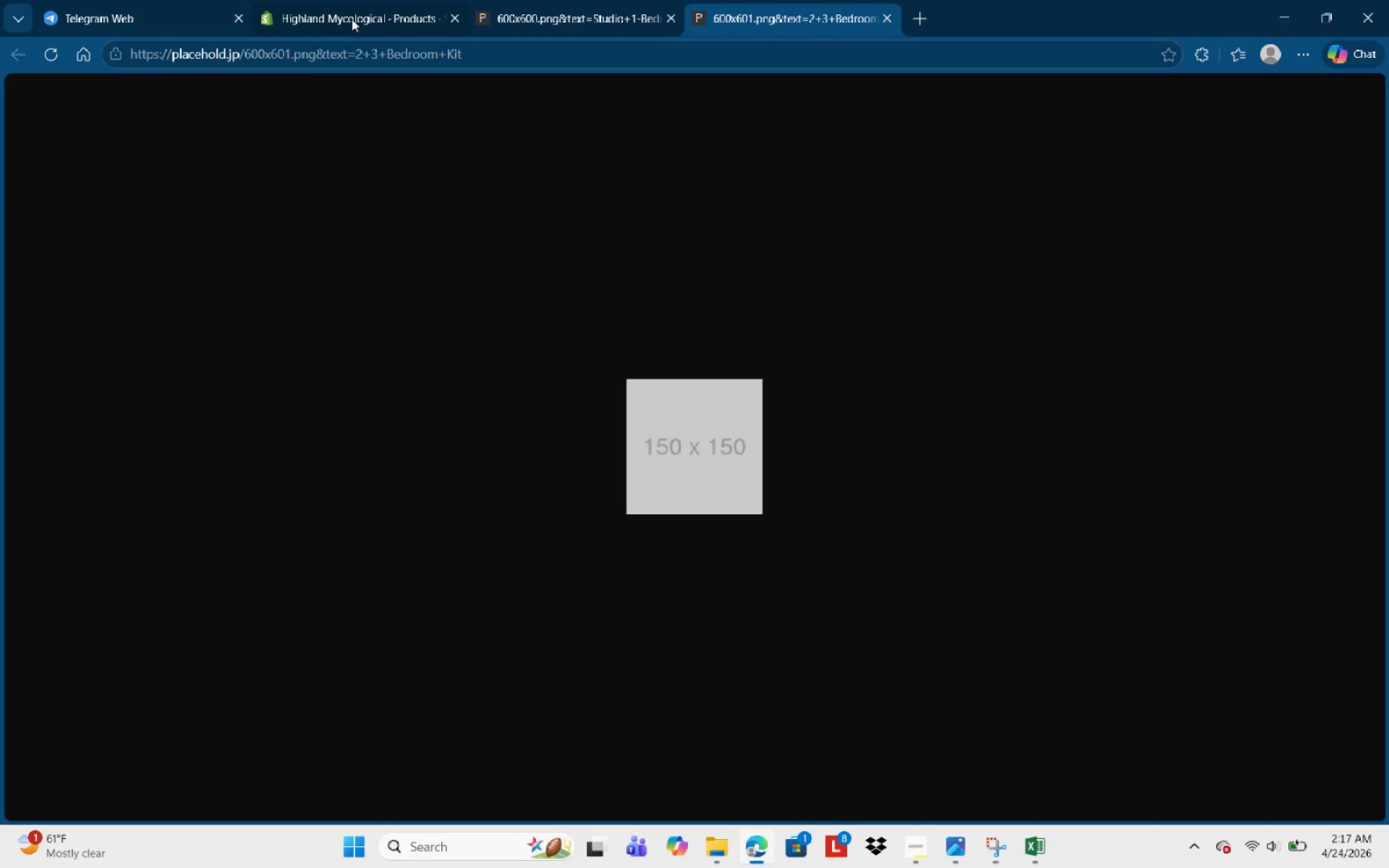 
wait(7.06)
 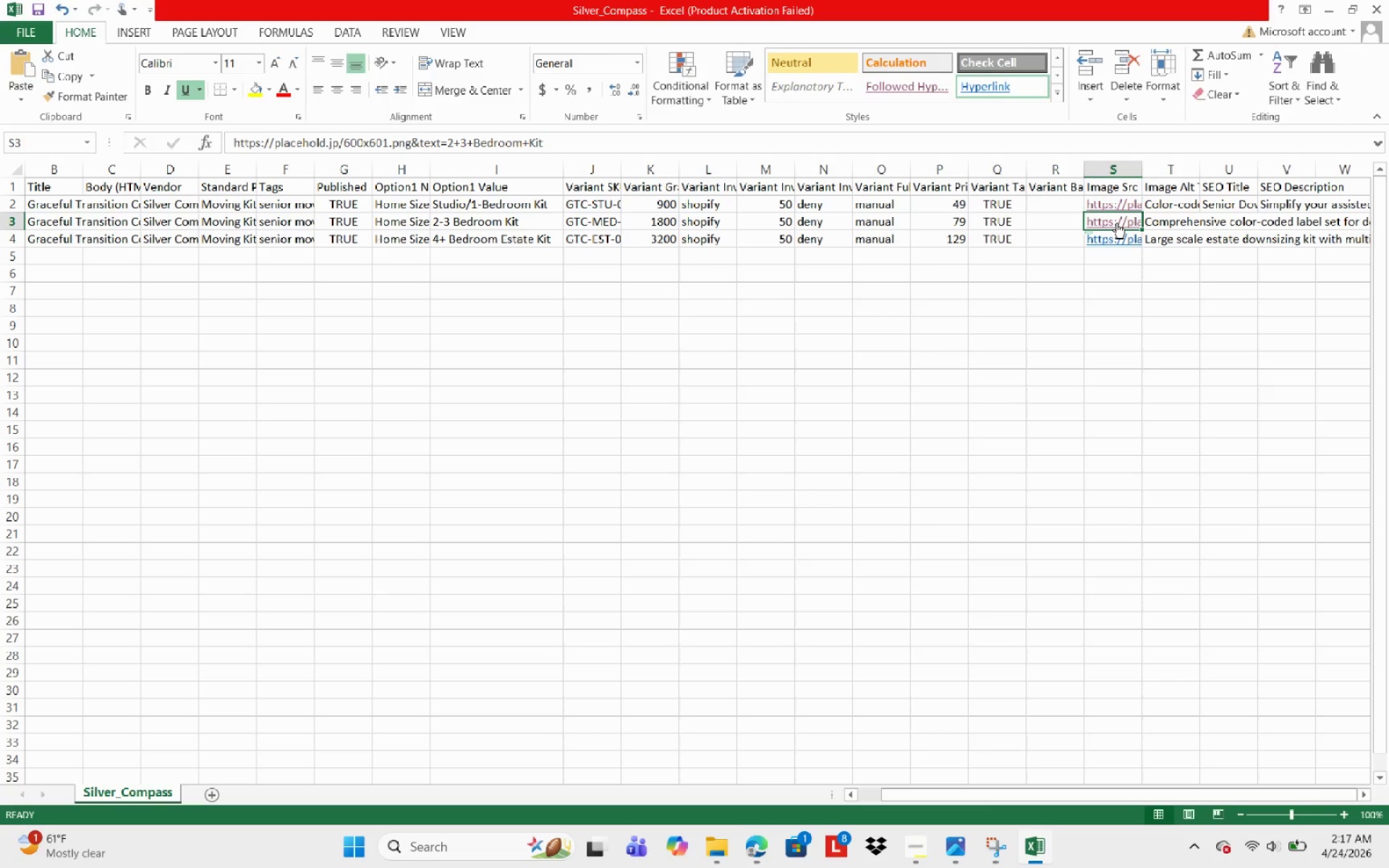 
left_click([1036, 843])
 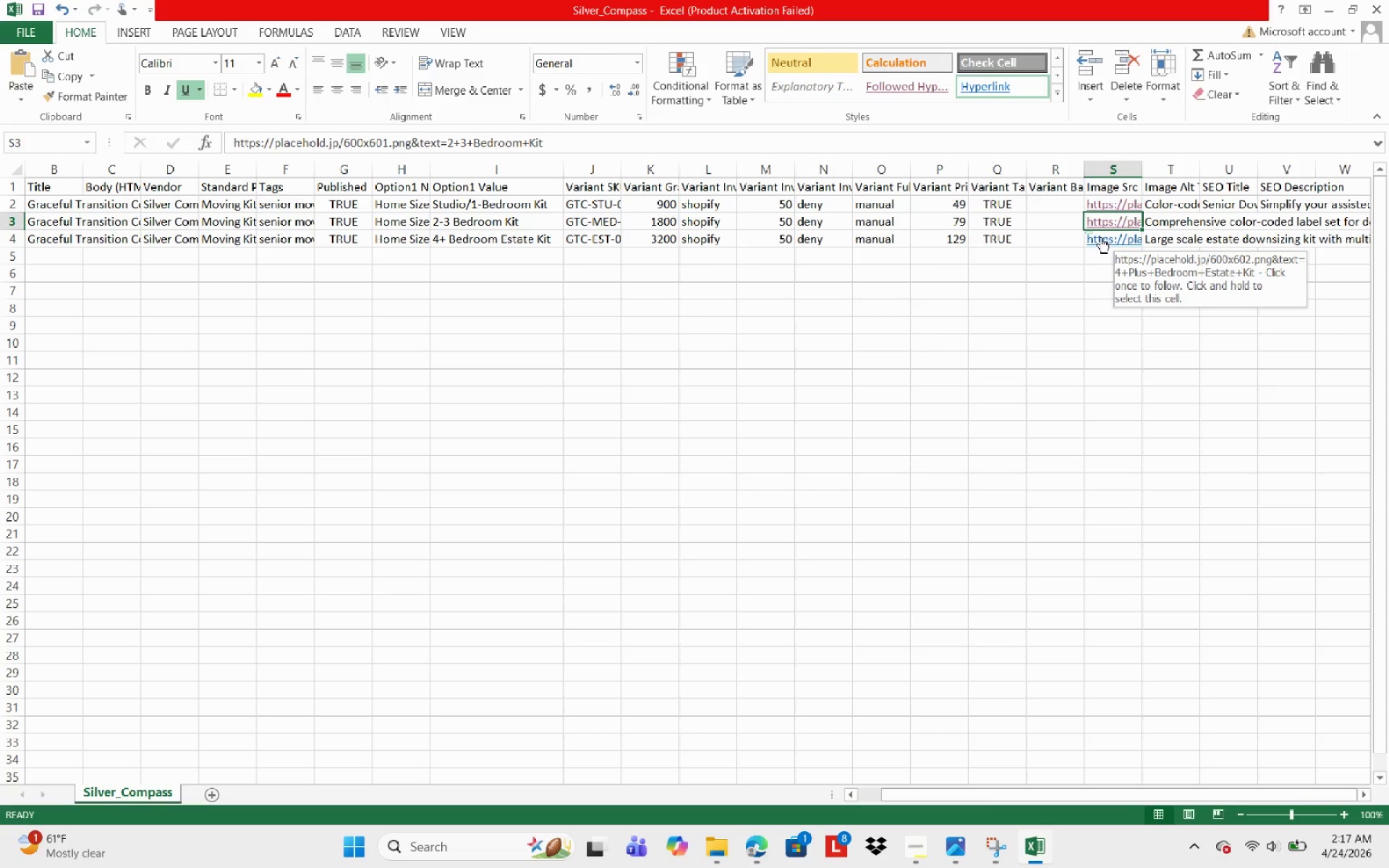 
left_click([1100, 238])
 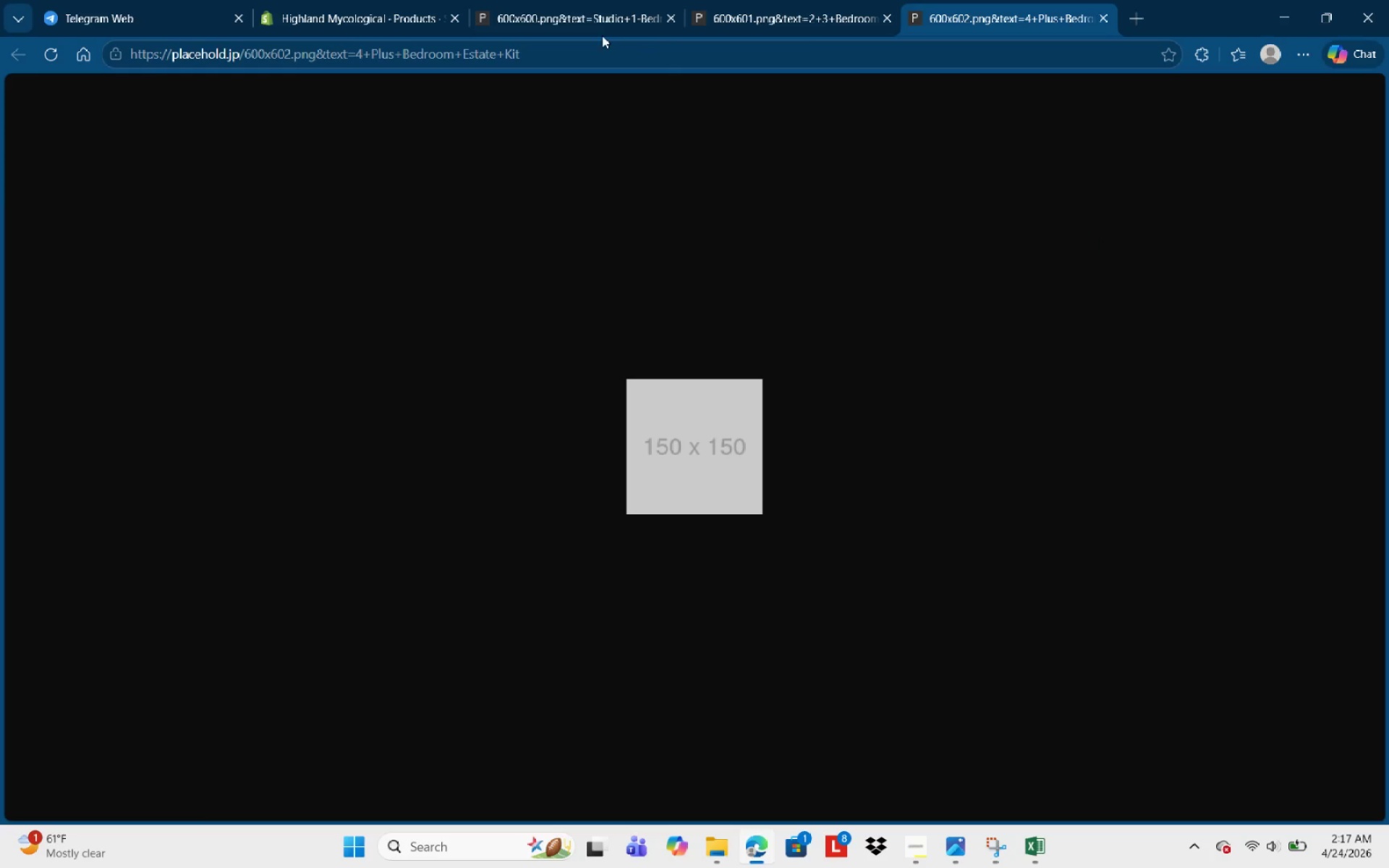 
wait(8.0)
 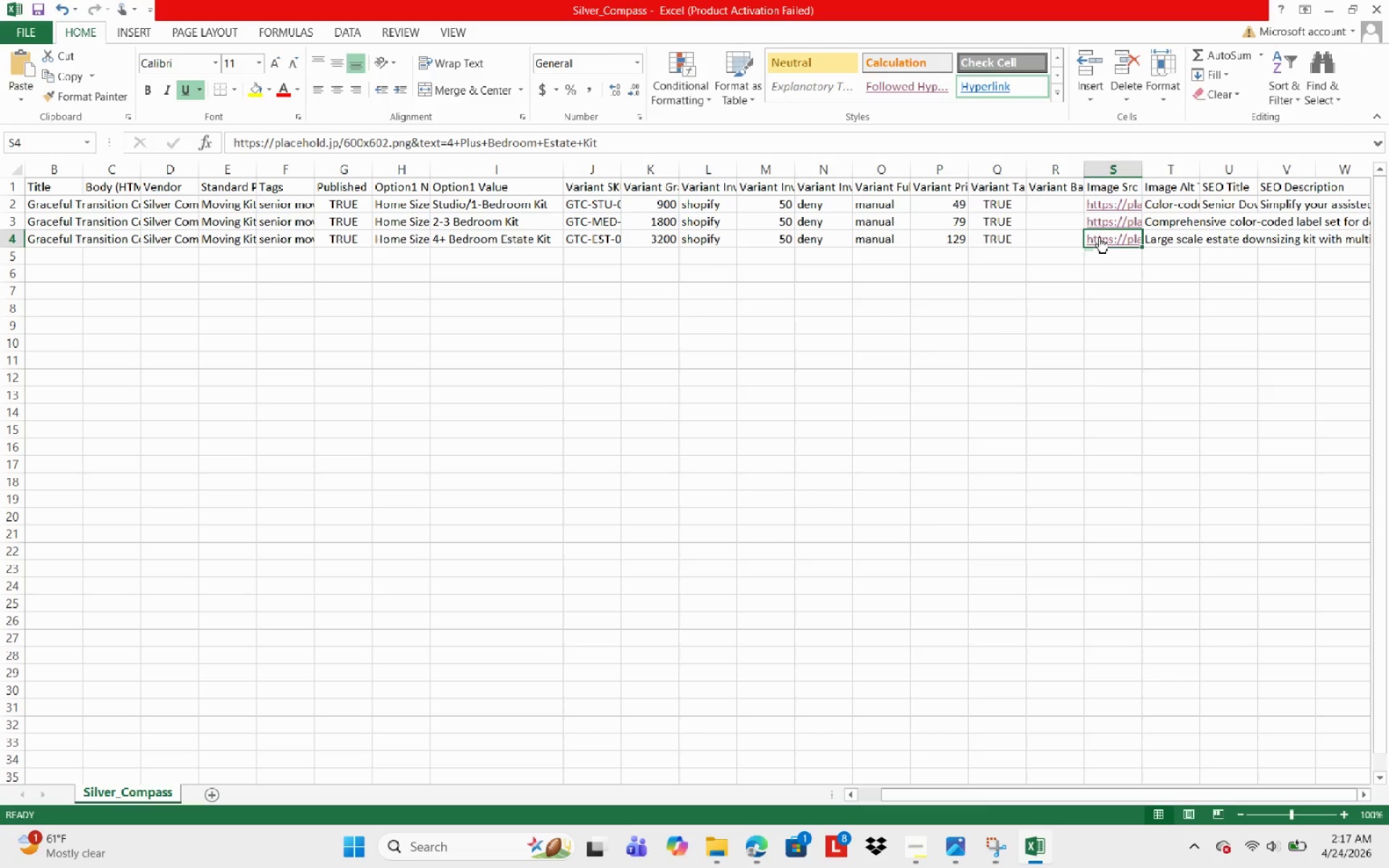 
left_click([1046, 844])
 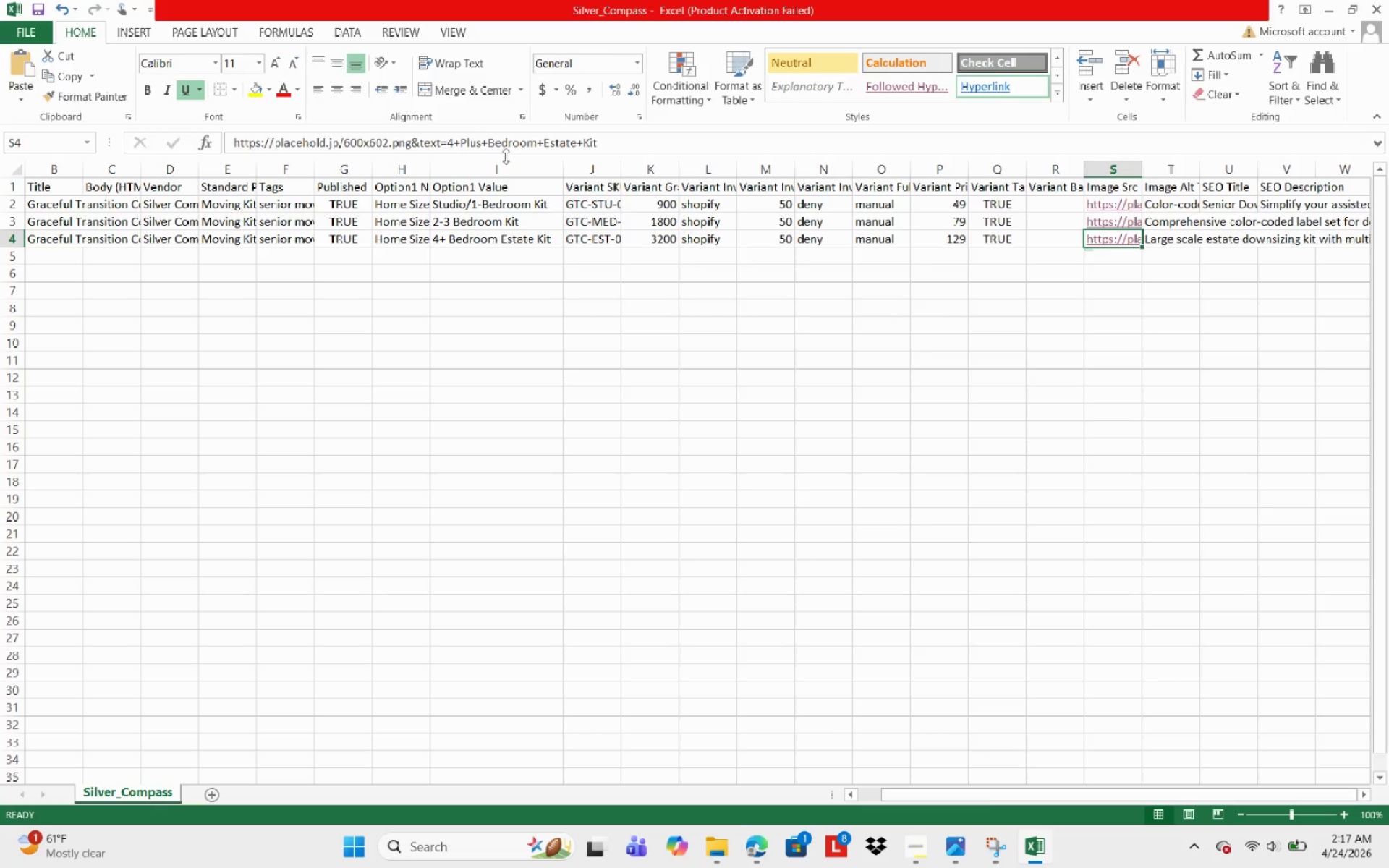 
left_click([455, 145])
 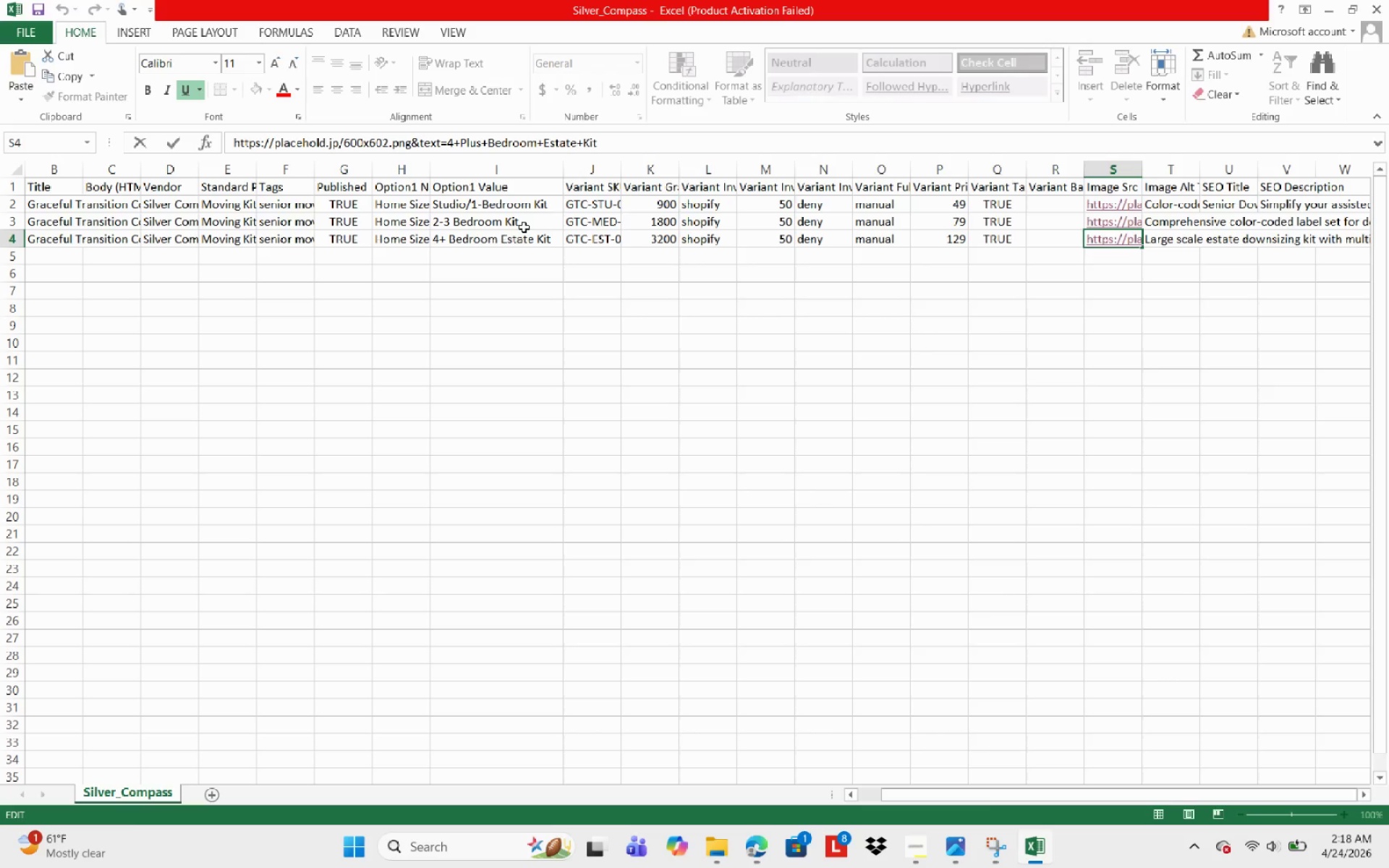 
key(Backspace)
type(Four)
key(NumpadEnter)
 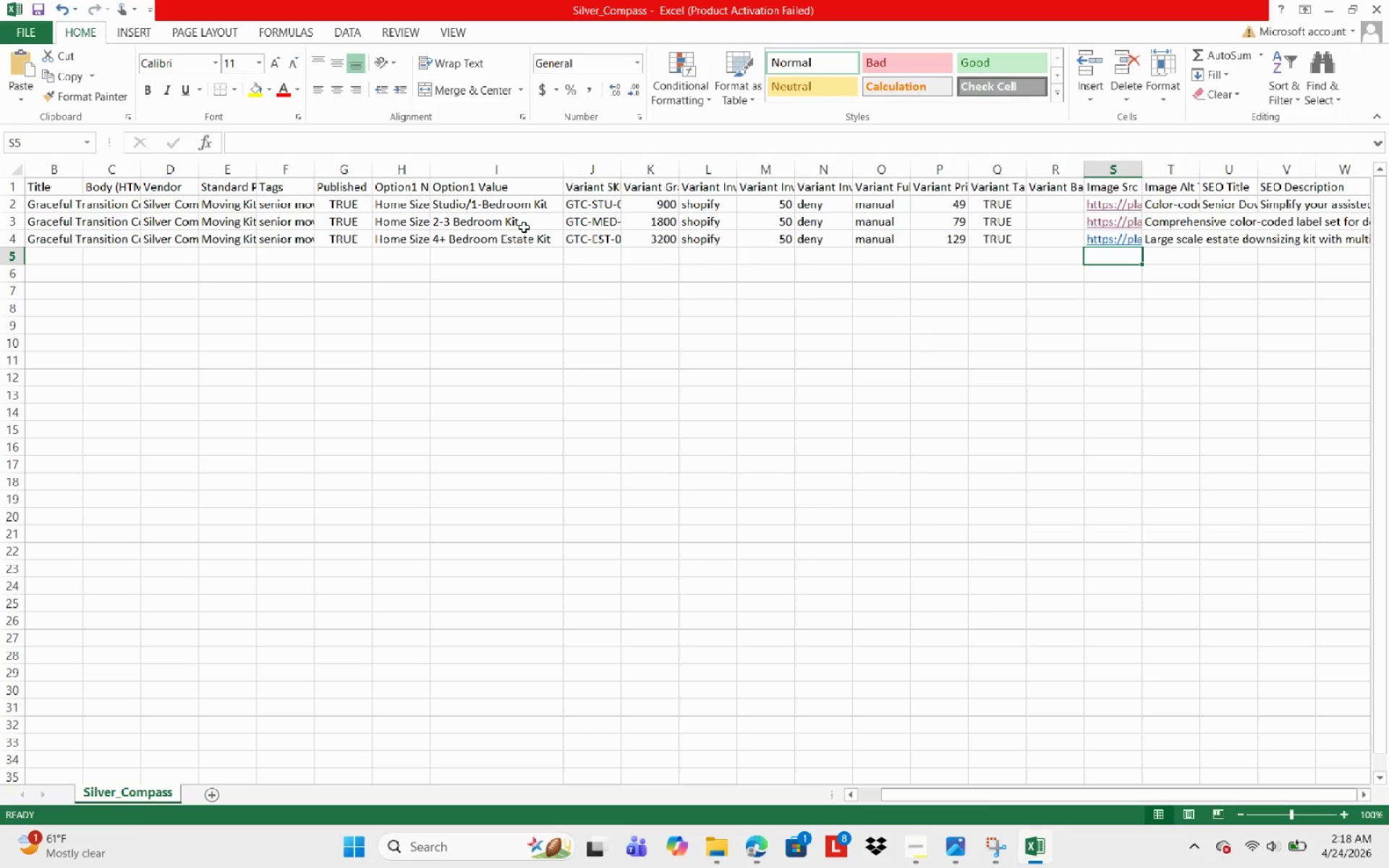 
left_click([1091, 240])
 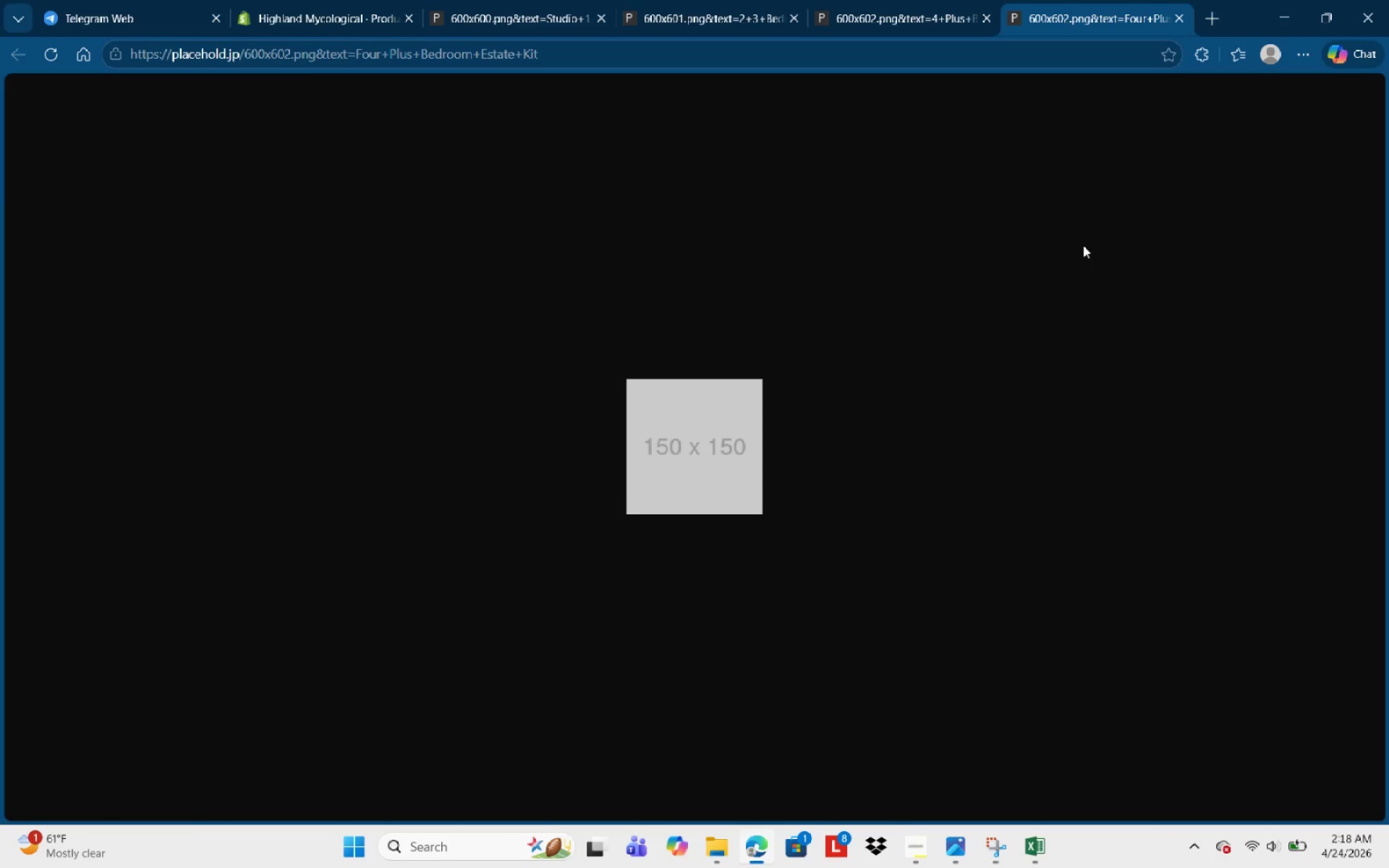 
wait(5.64)
 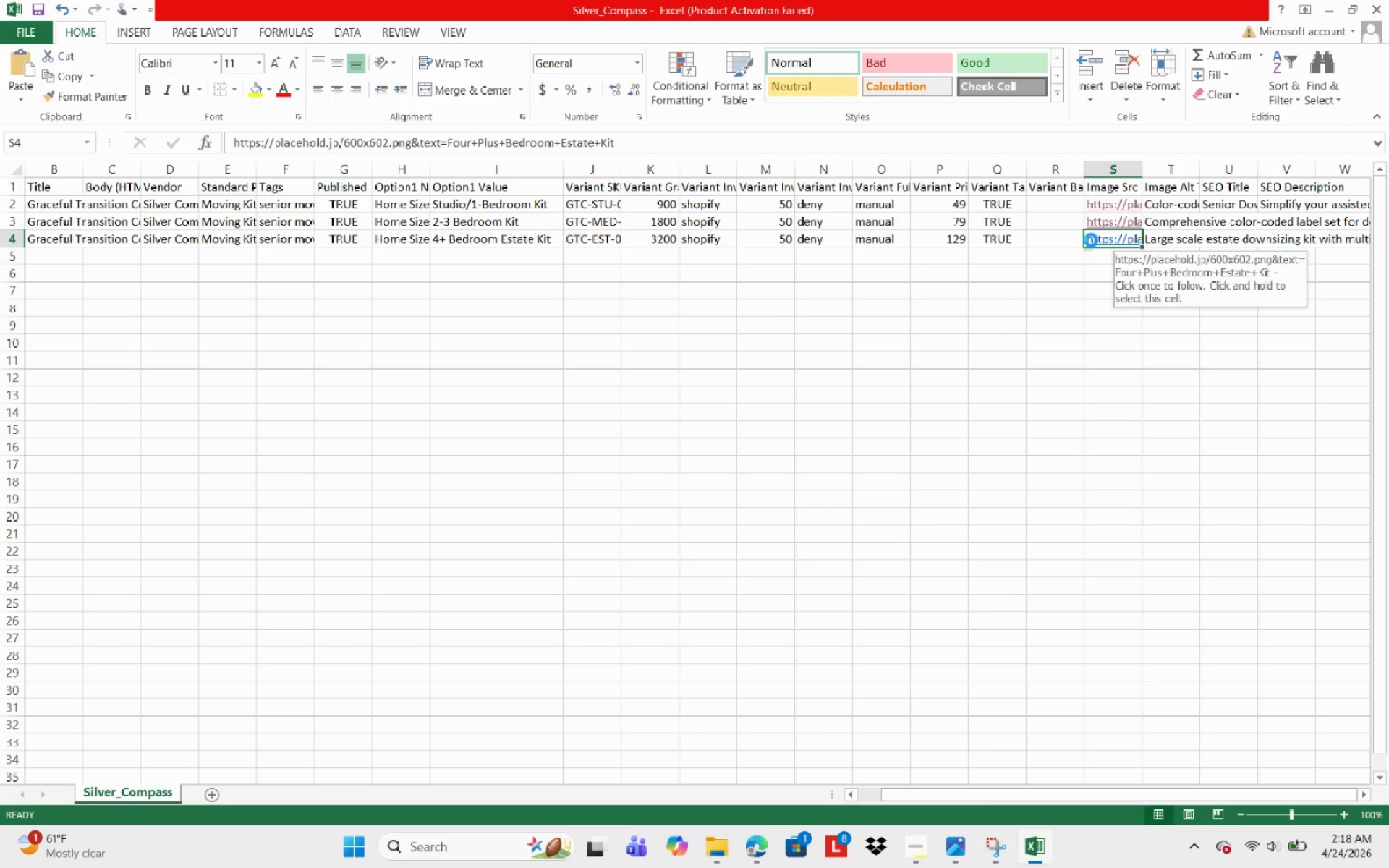 
key(Escape)
 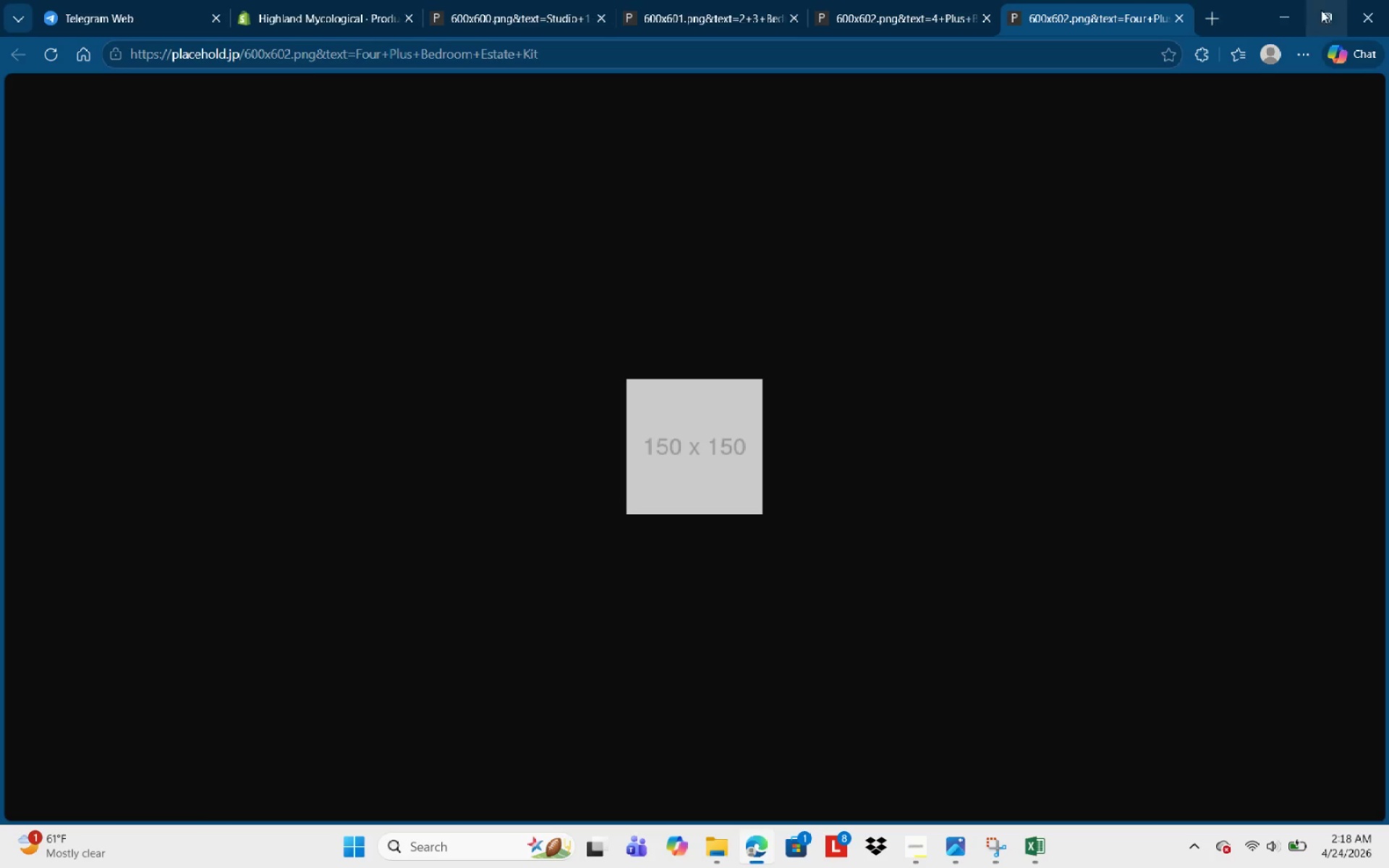 
left_click([1294, 11])
 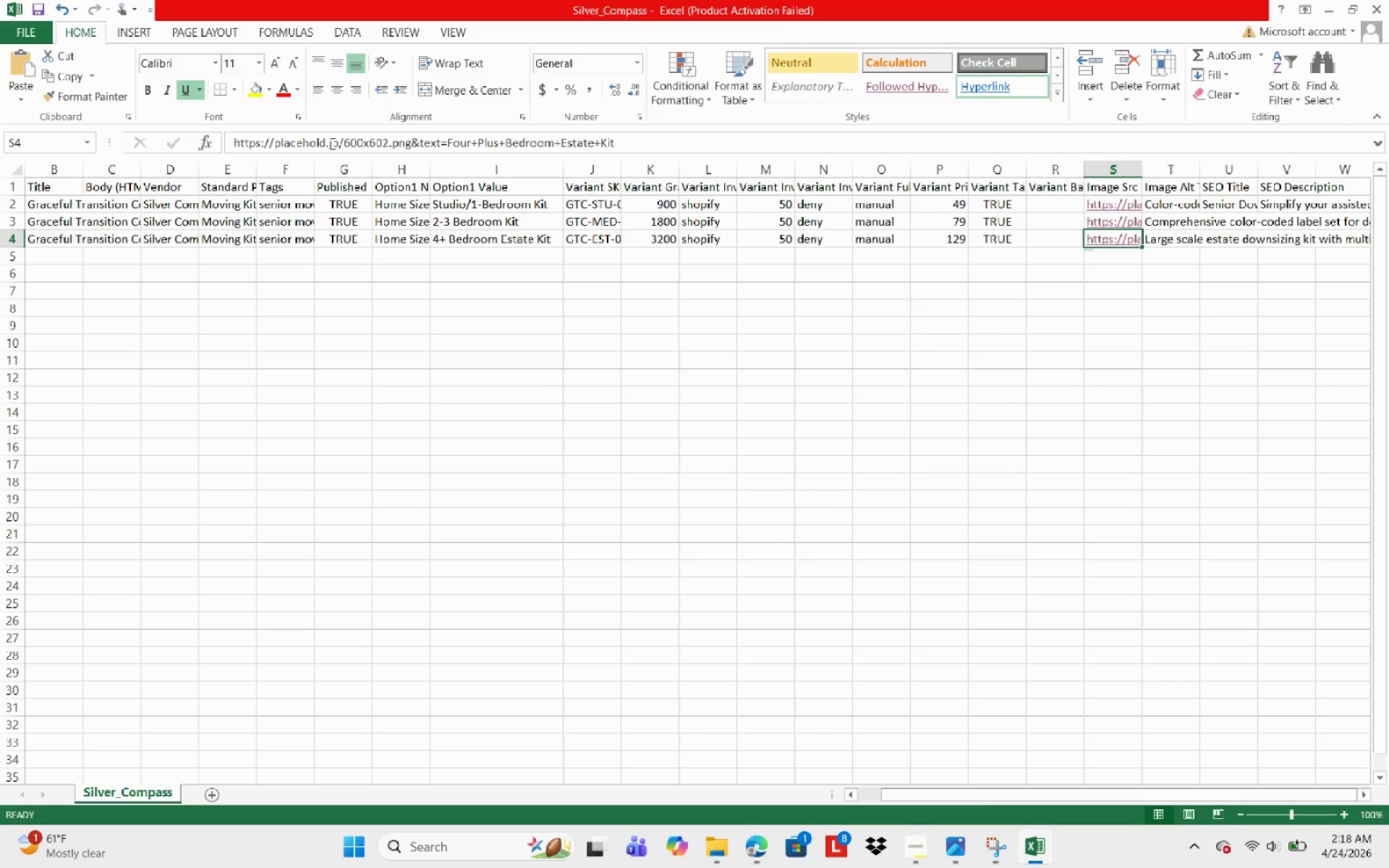 
left_click([339, 142])
 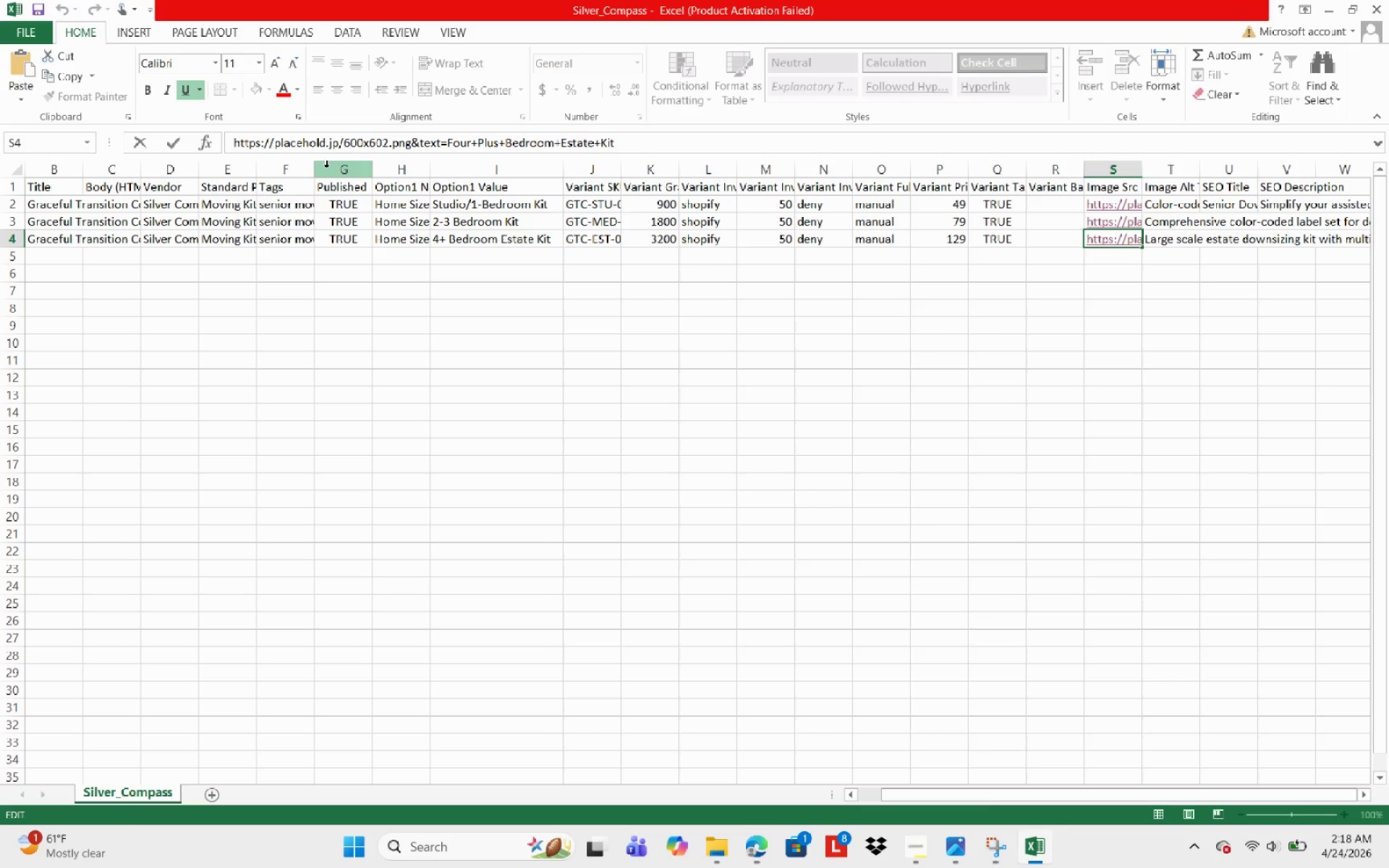 
wait(42.92)
 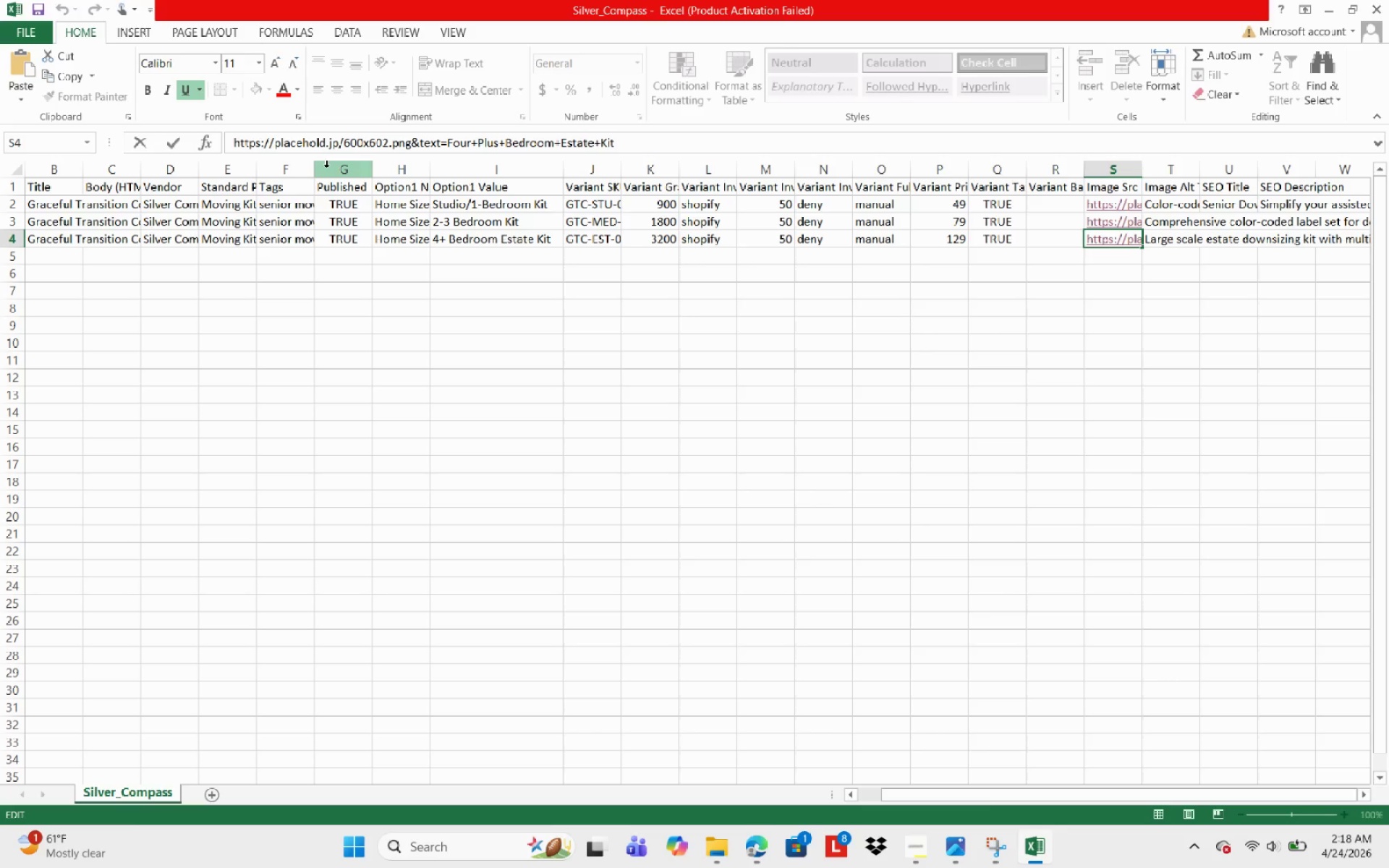 
left_click([966, 256])
 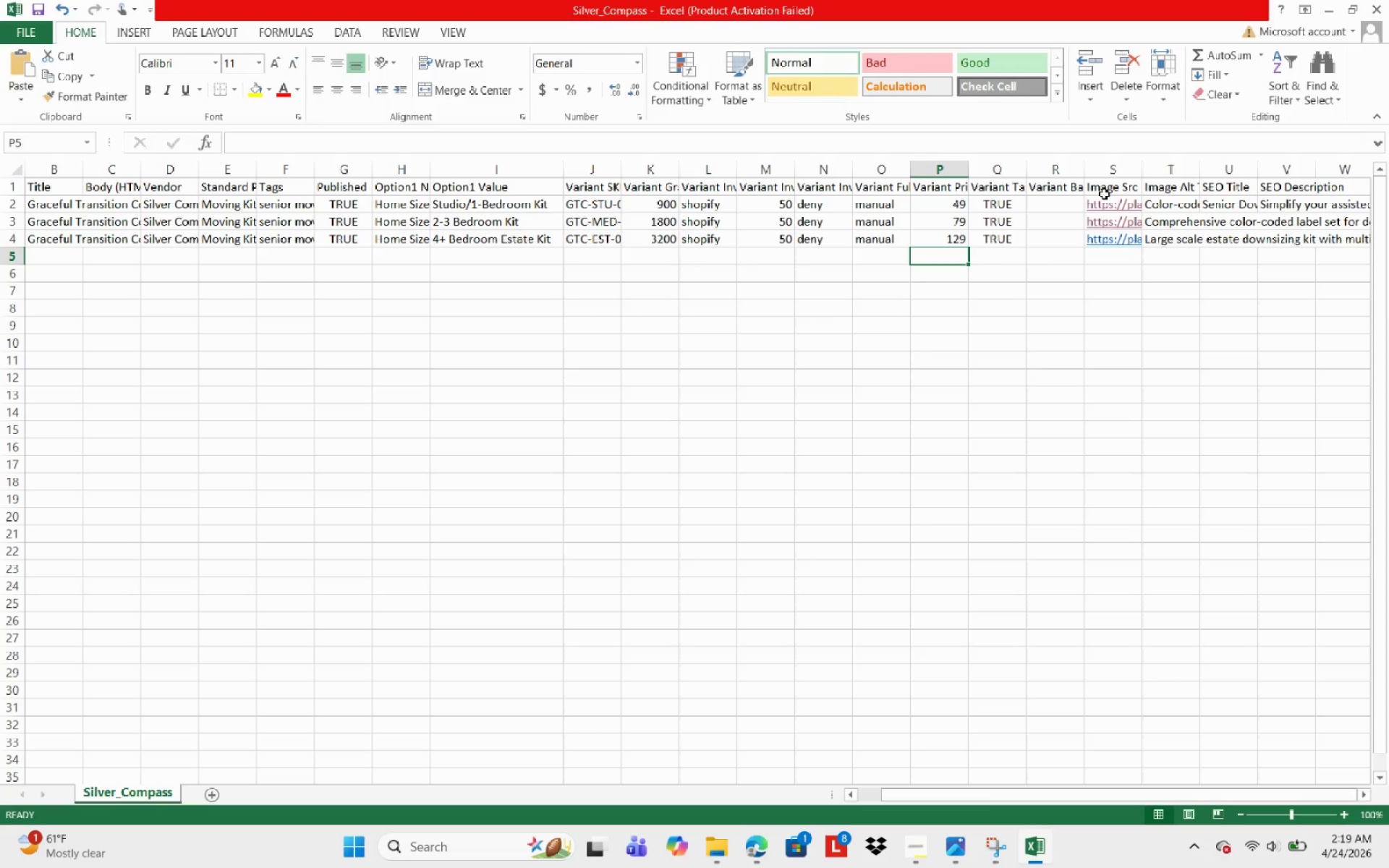 
wait(44.8)
 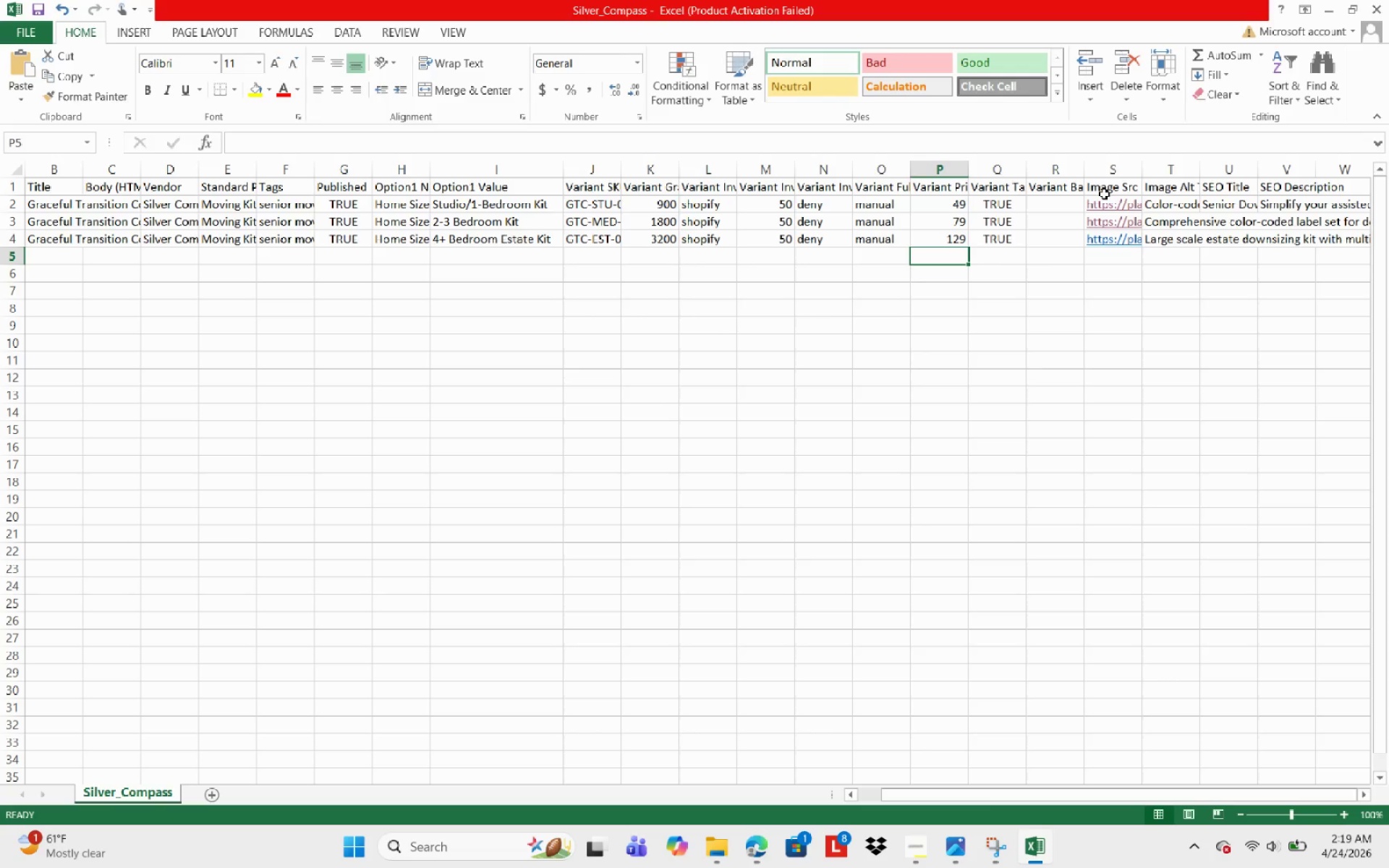 
mouse_move([1079, 221])
 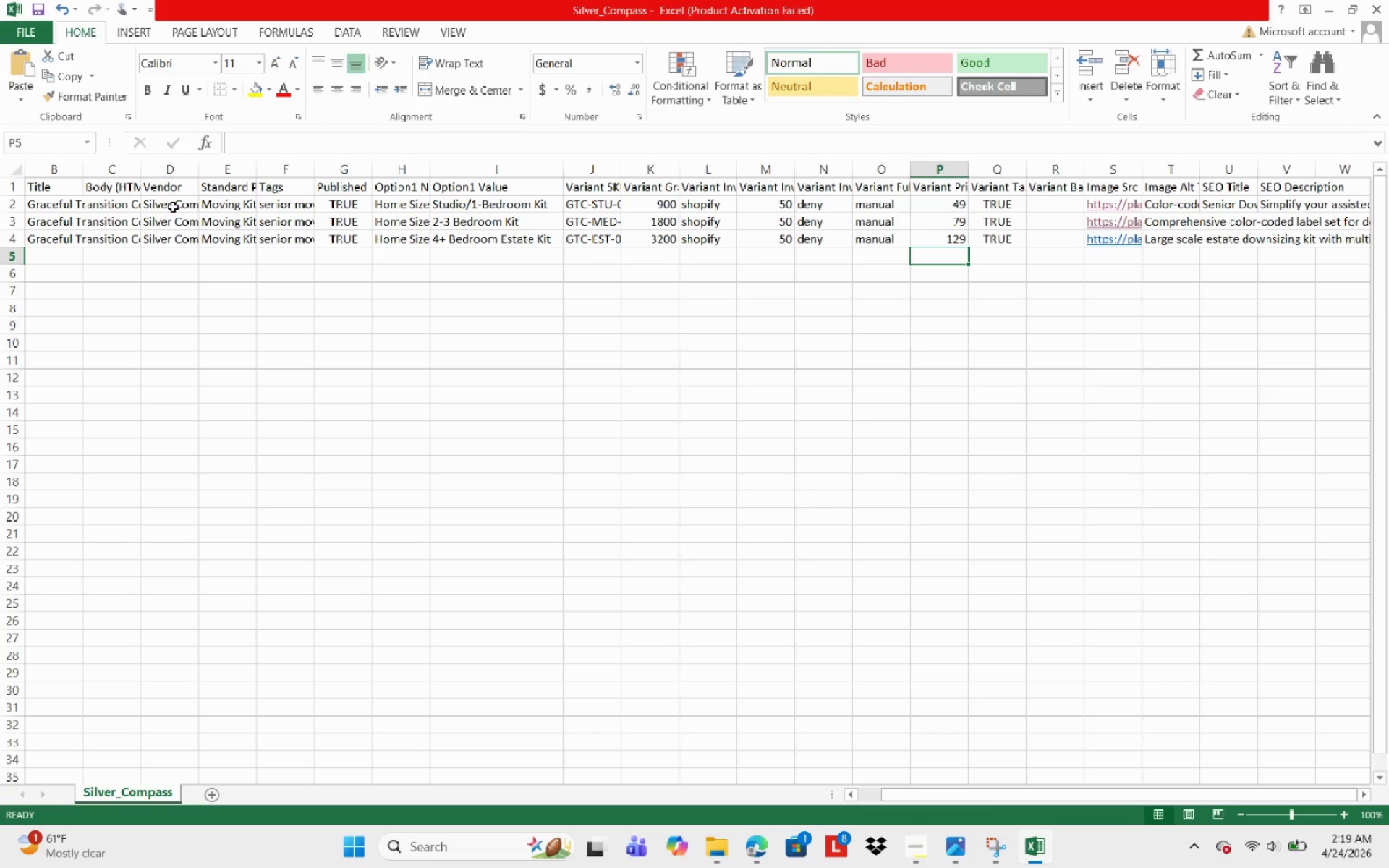 
wait(9.14)
 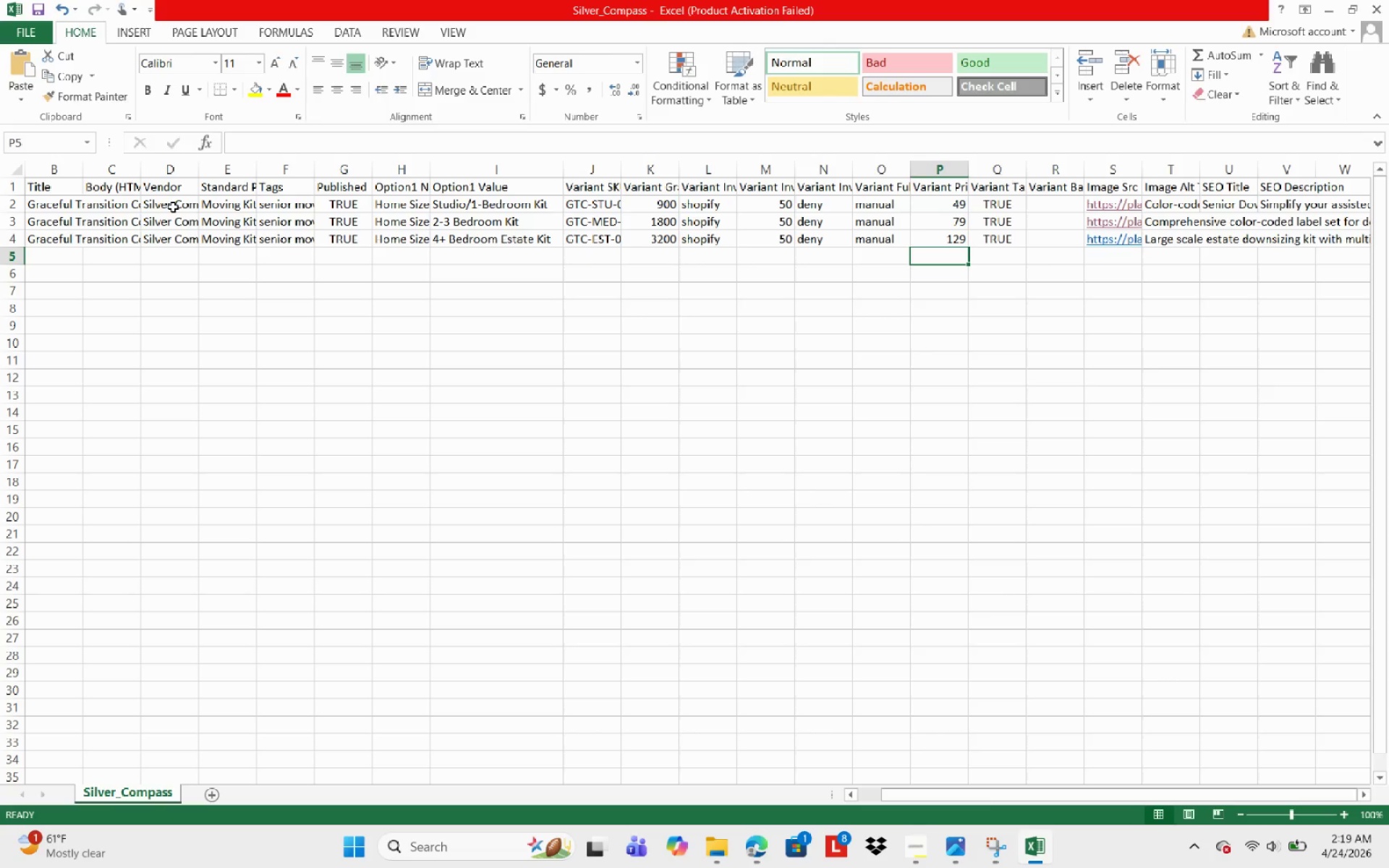 
left_click([169, 205])
 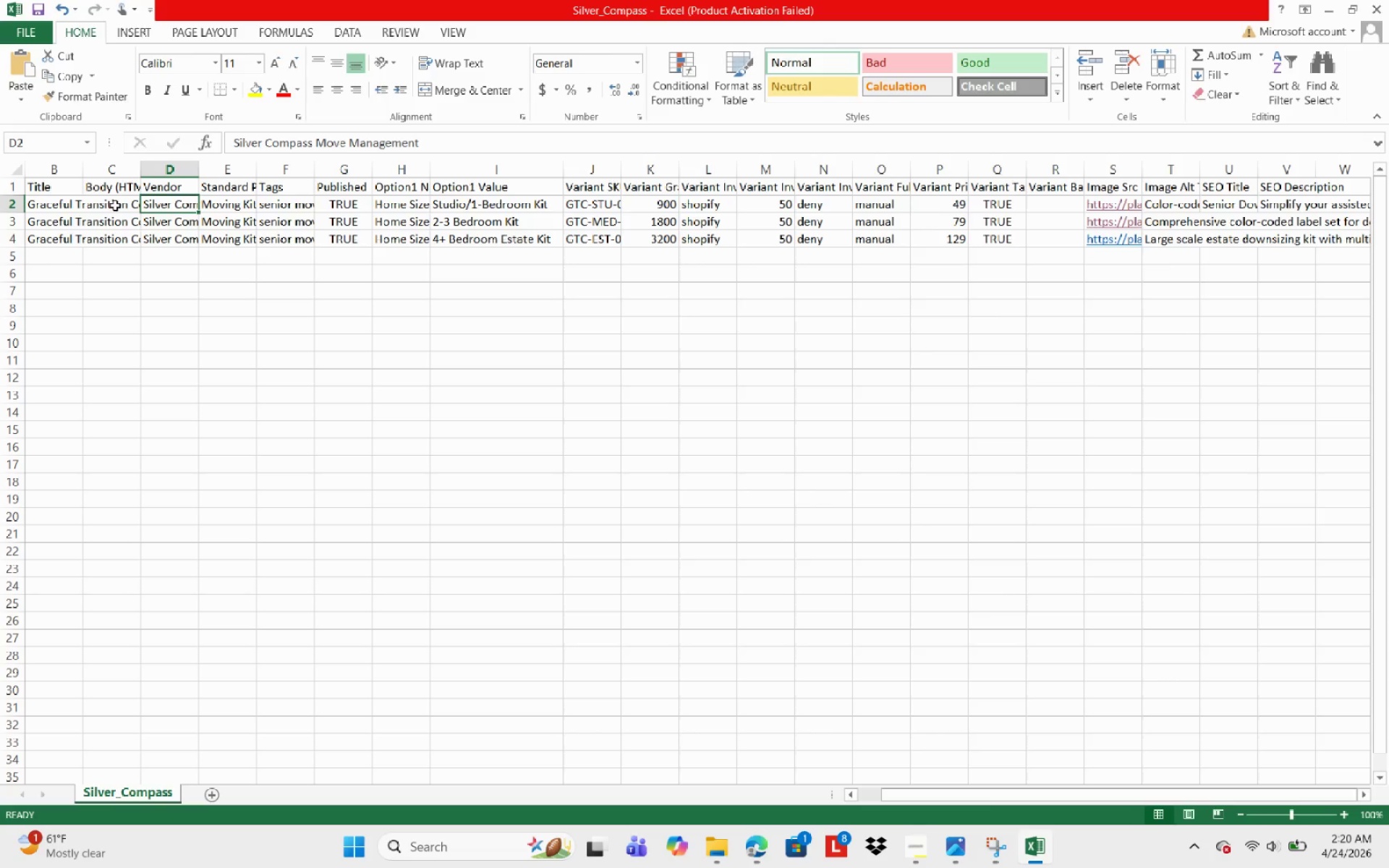 
left_click([122, 206])
 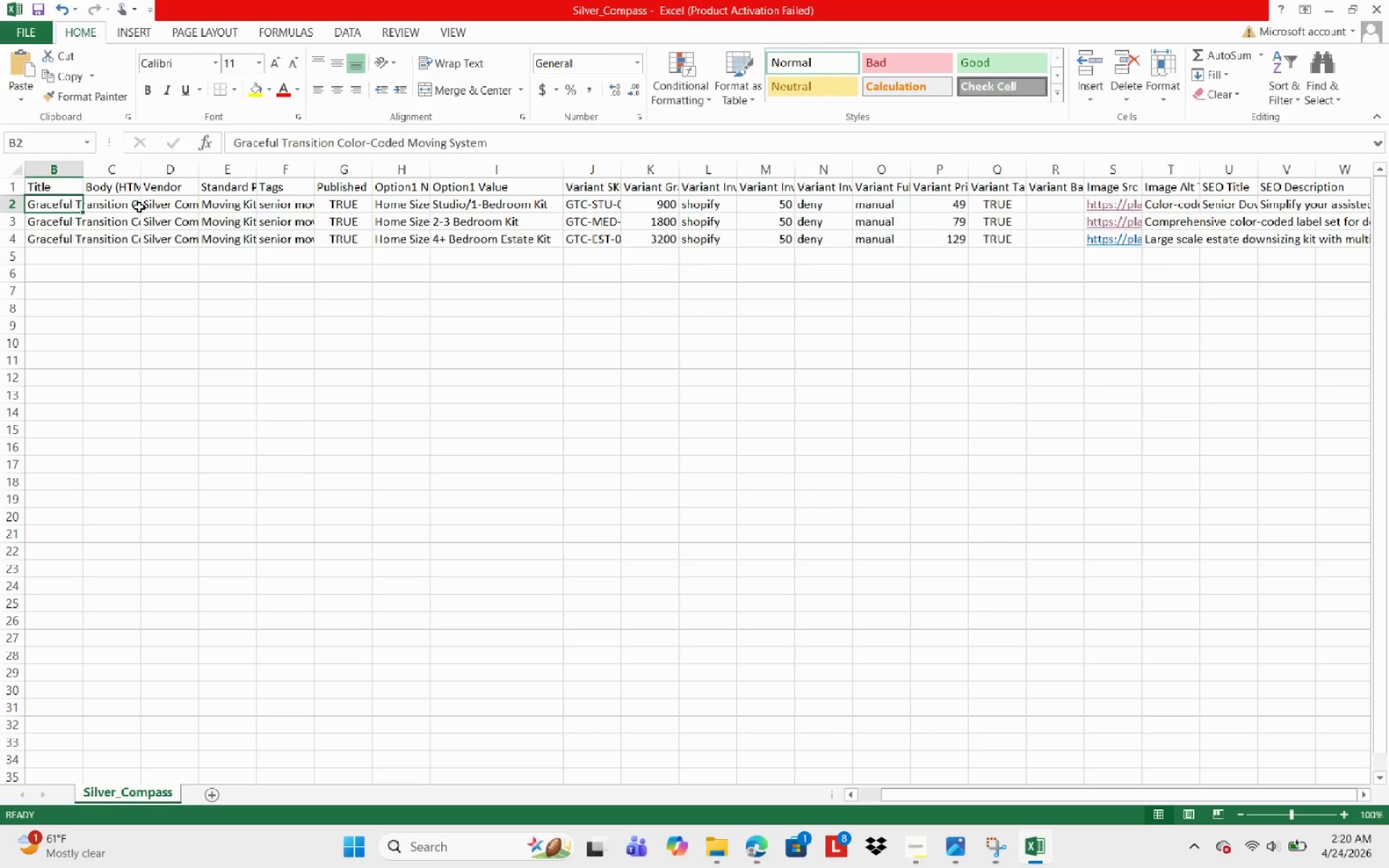 
left_click([273, 200])
 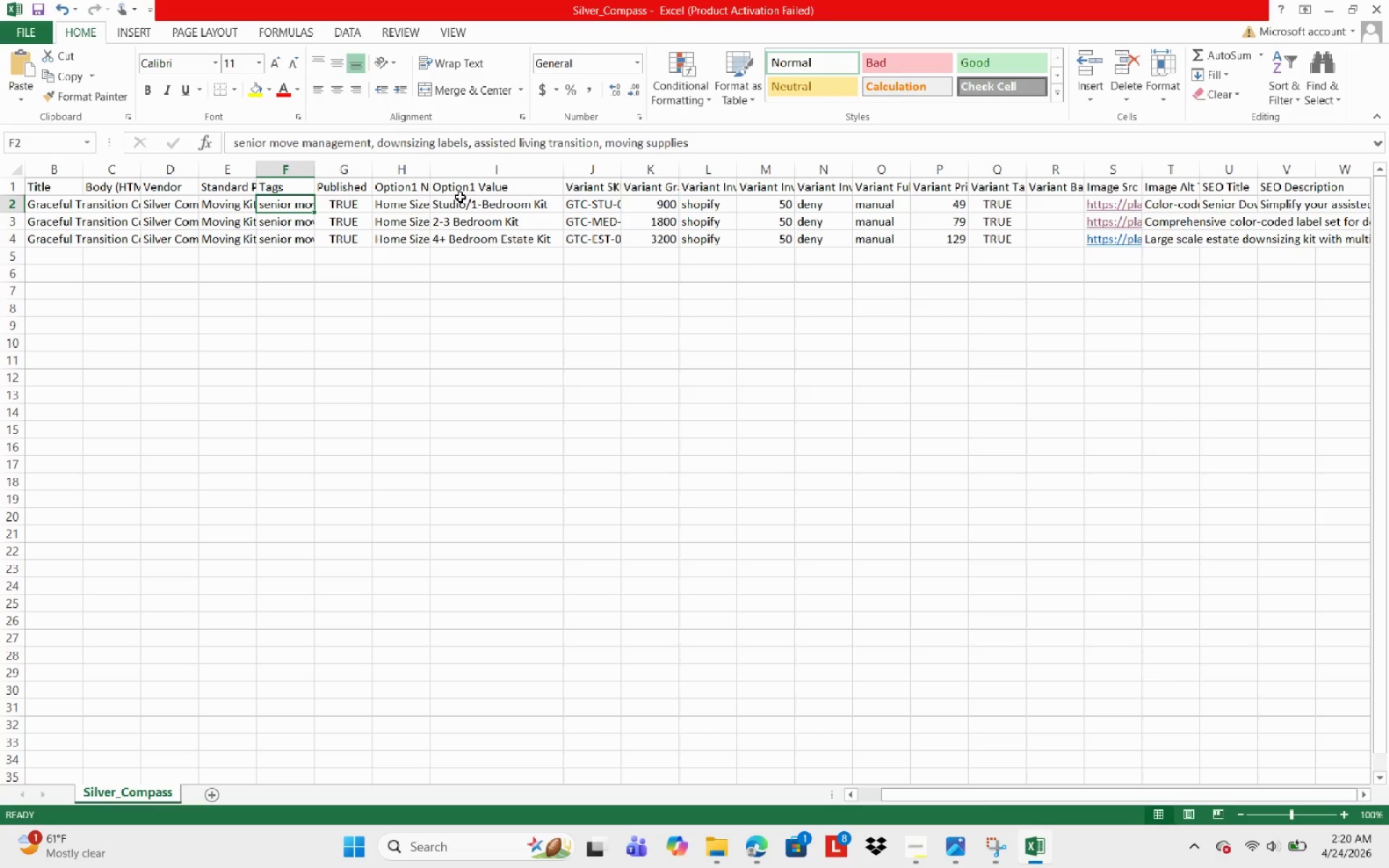 
left_click([470, 197])
 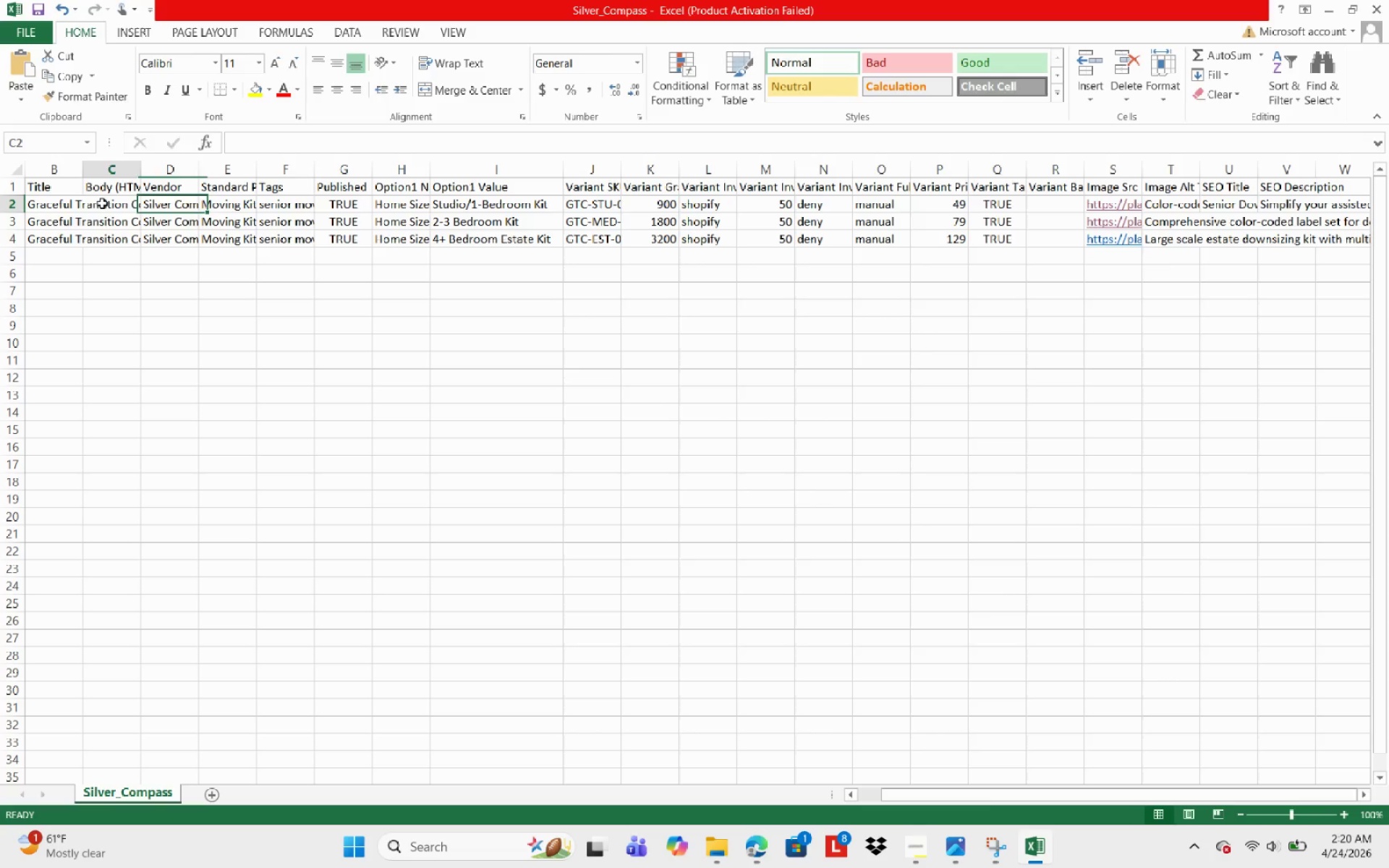 
wait(8.81)
 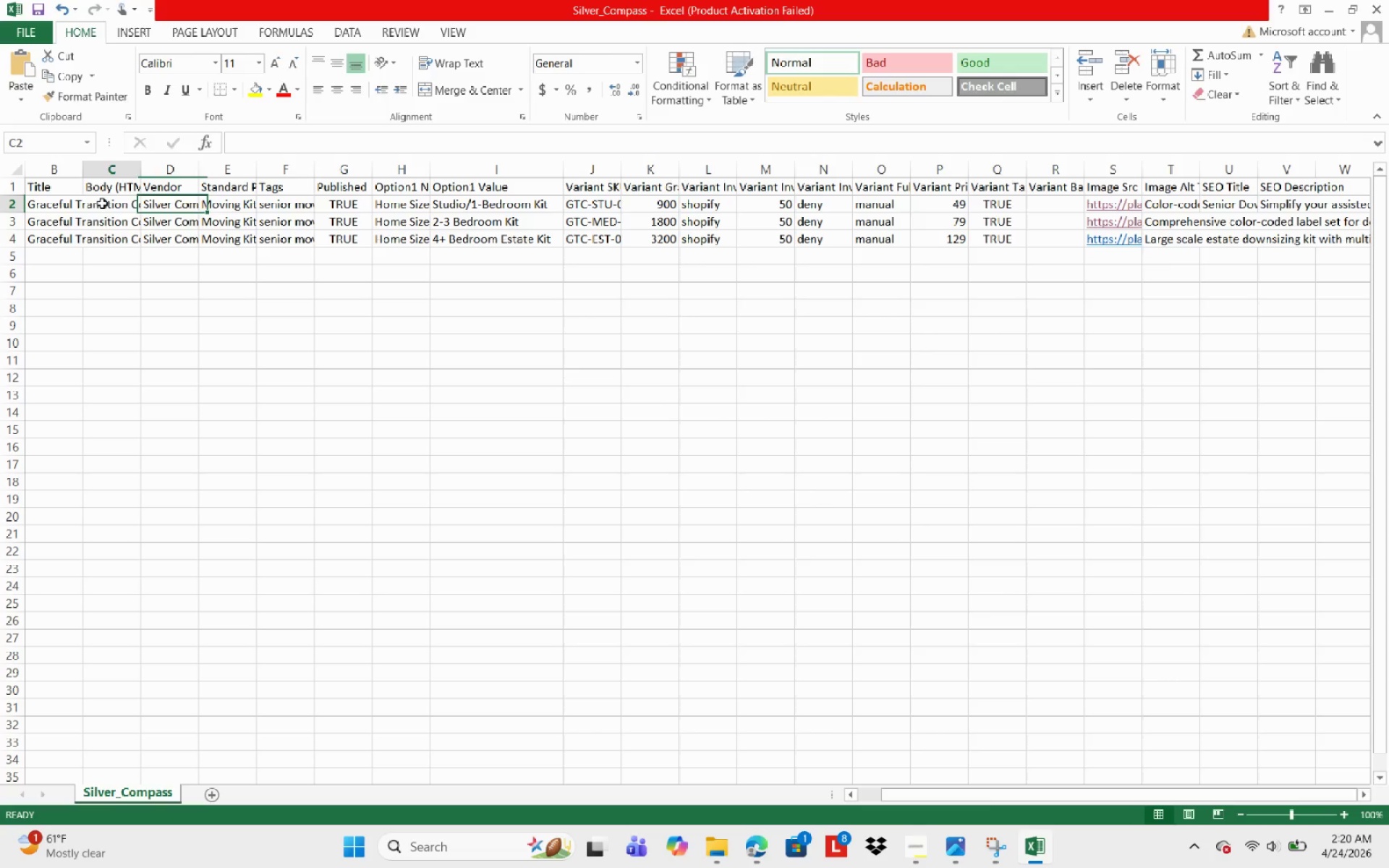 
left_click([167, 205])
 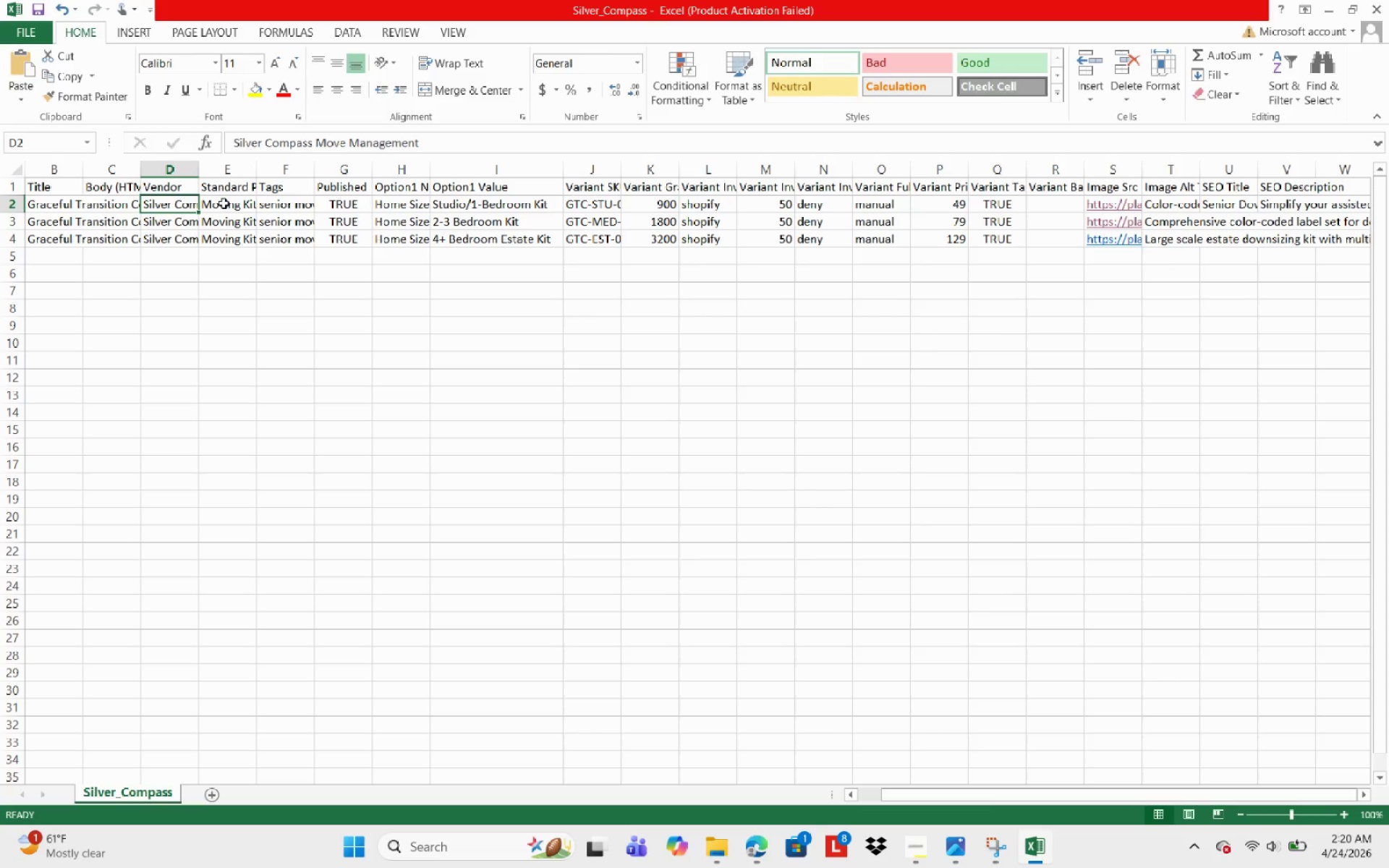 
left_click([226, 203])
 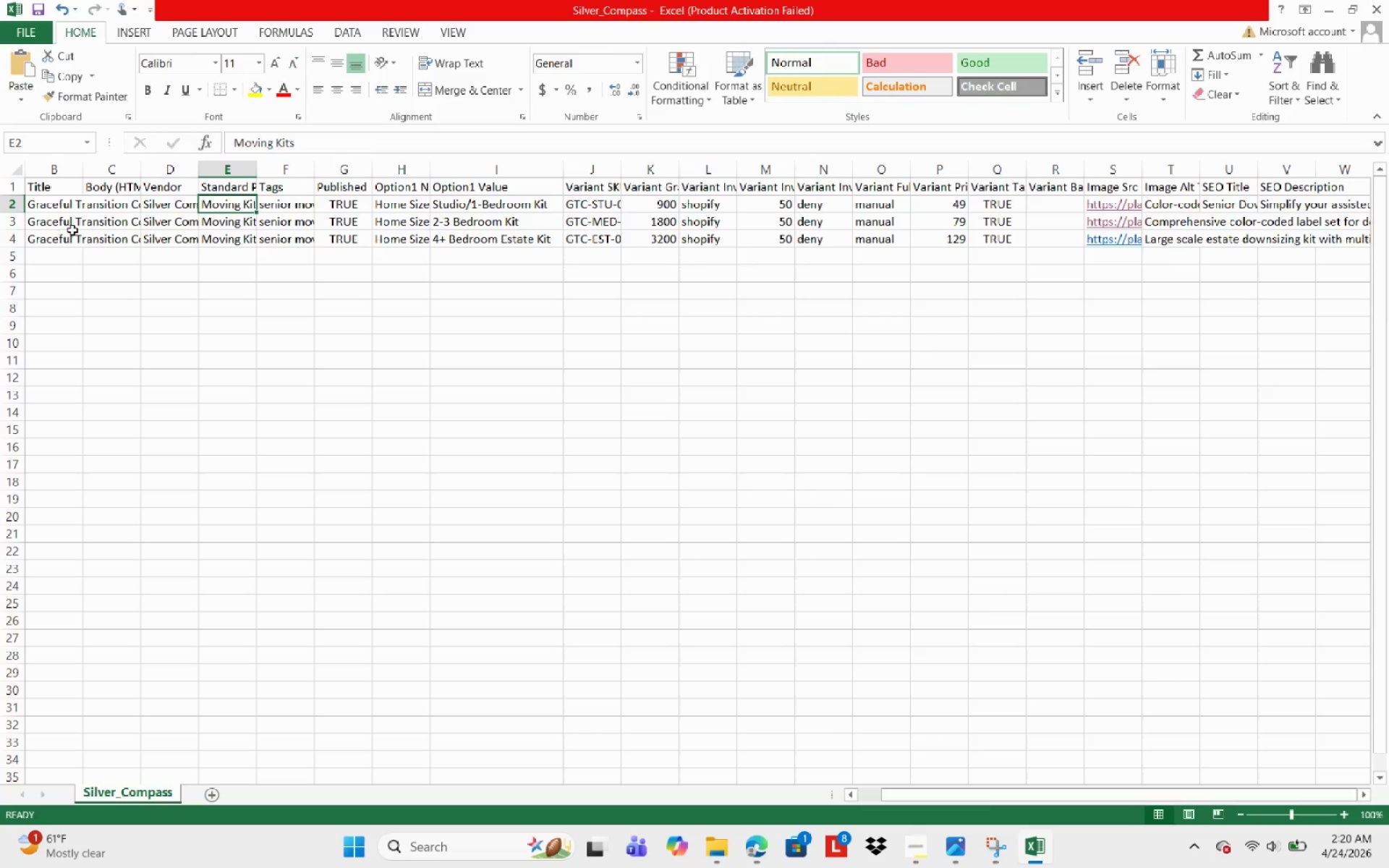 
left_click([49, 203])
 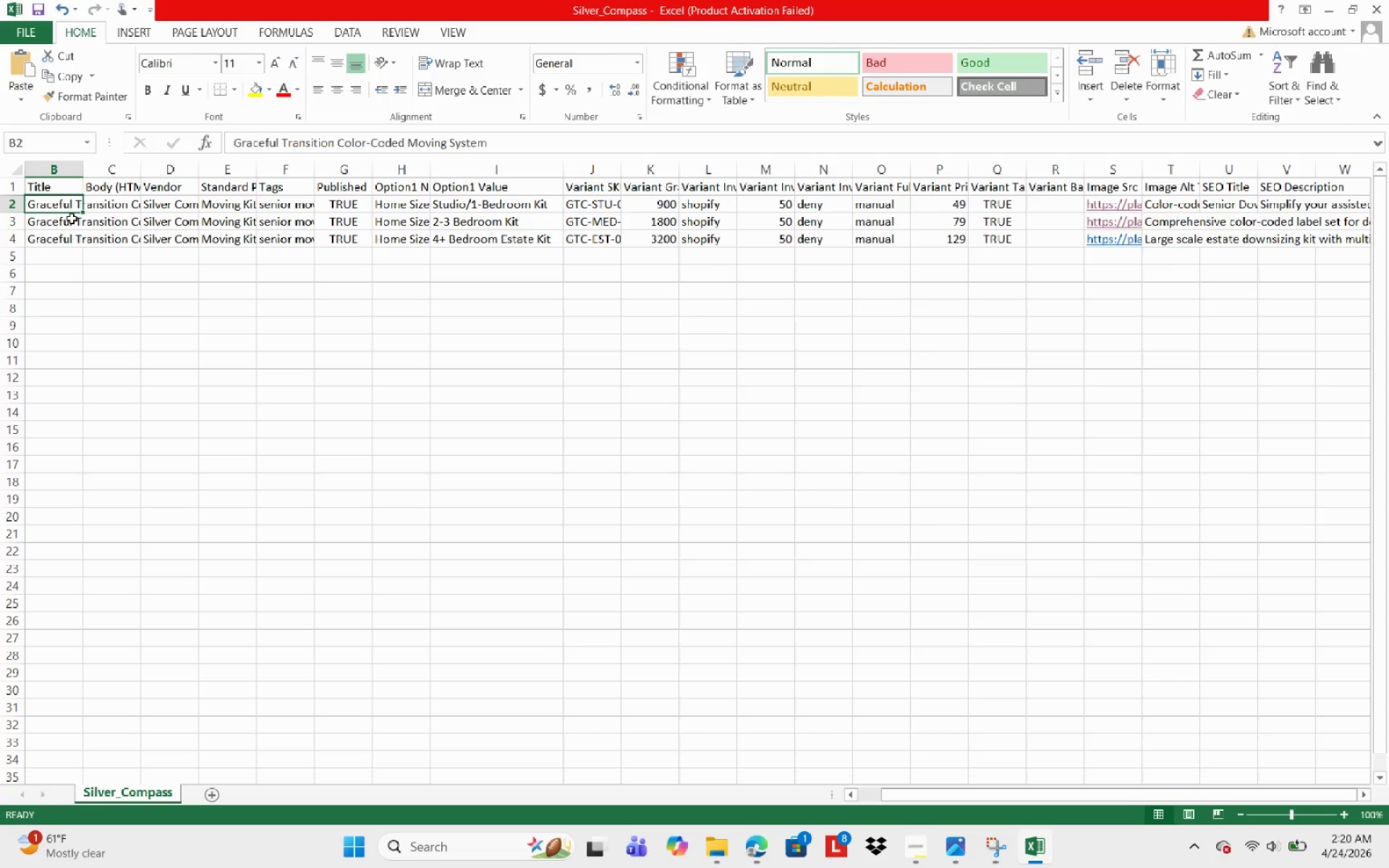 
left_click([61, 221])
 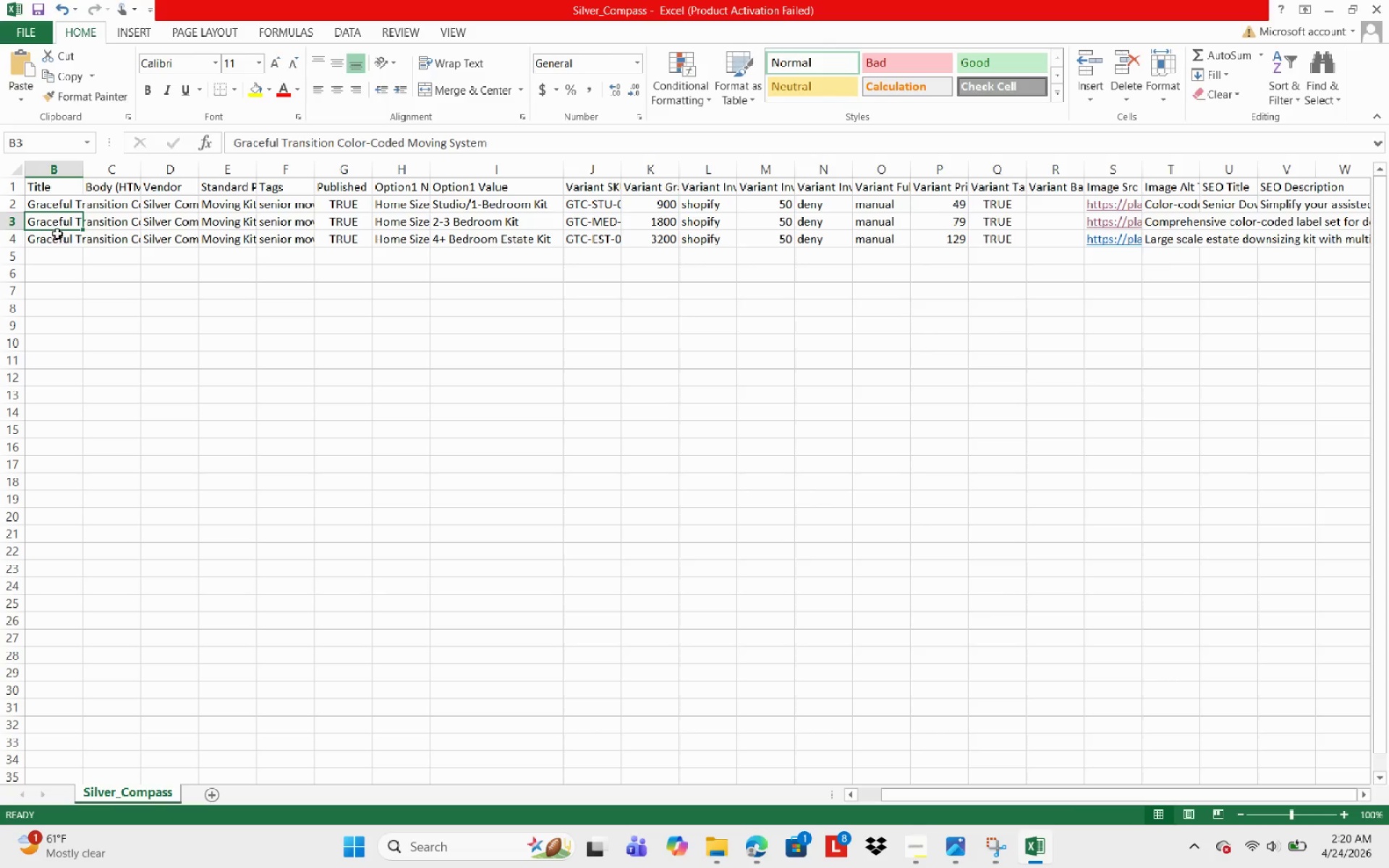 
left_click([56, 238])
 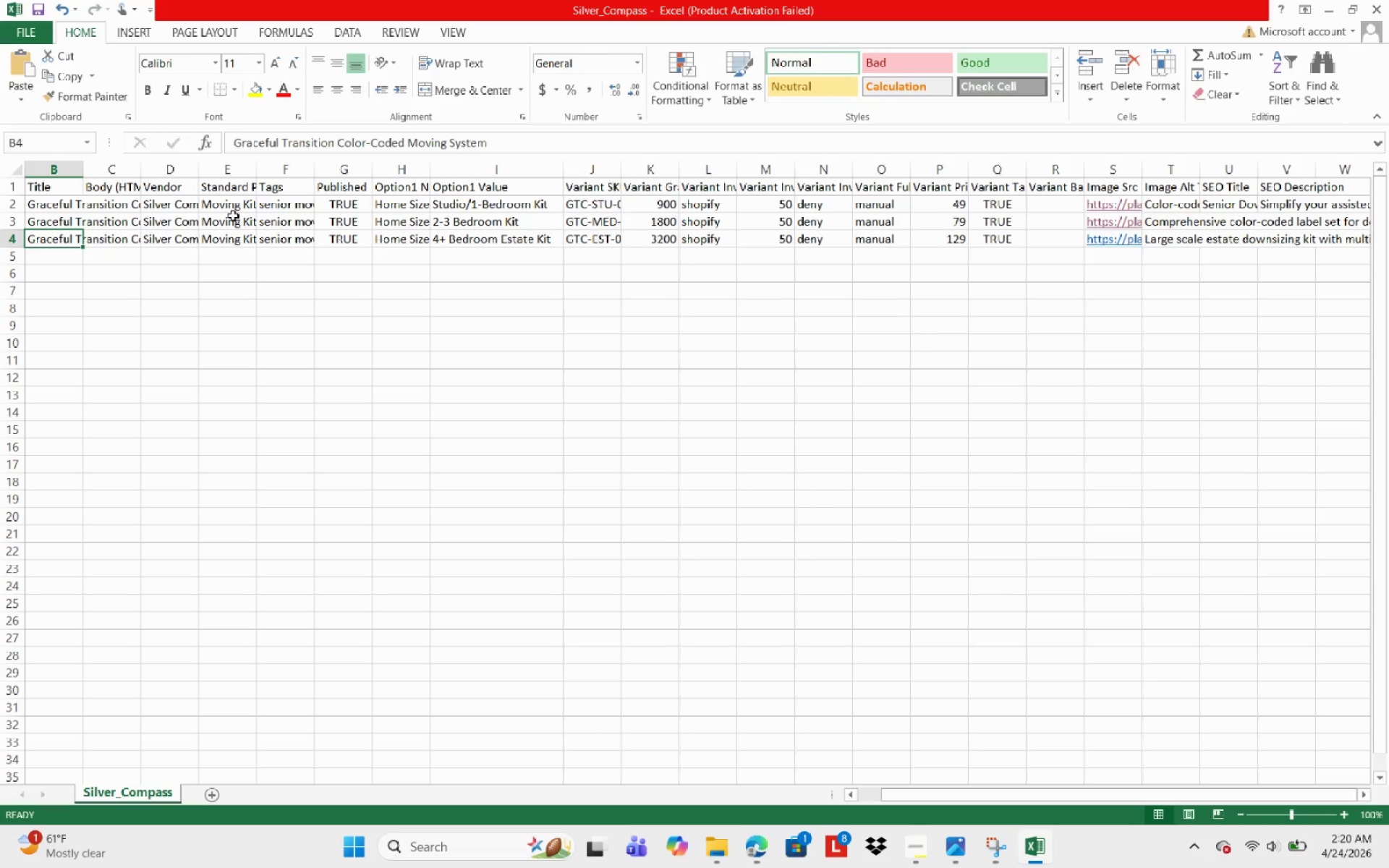 
wait(9.45)
 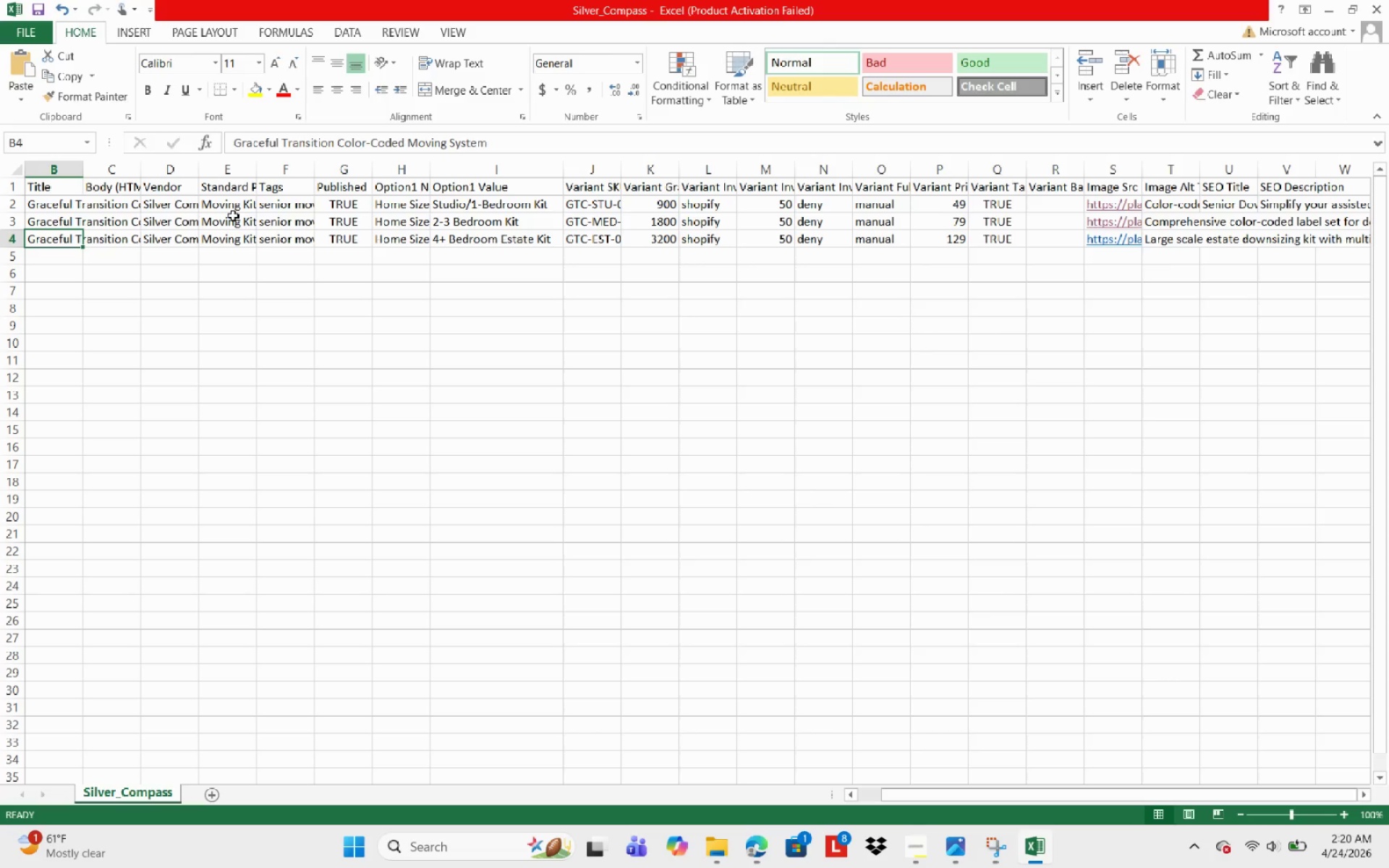 
left_click([1092, 205])
 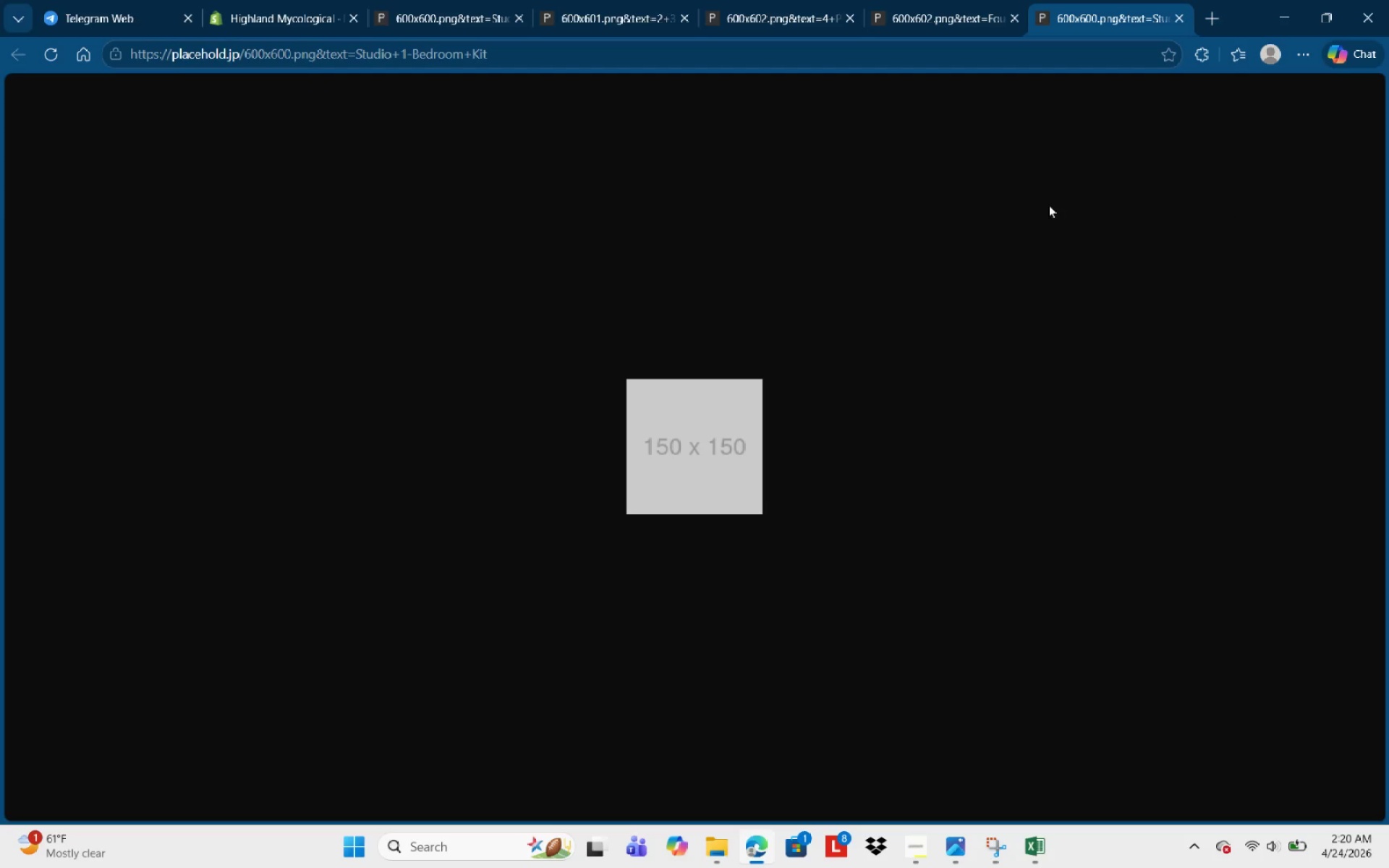 
mouse_move([1258, 22])
 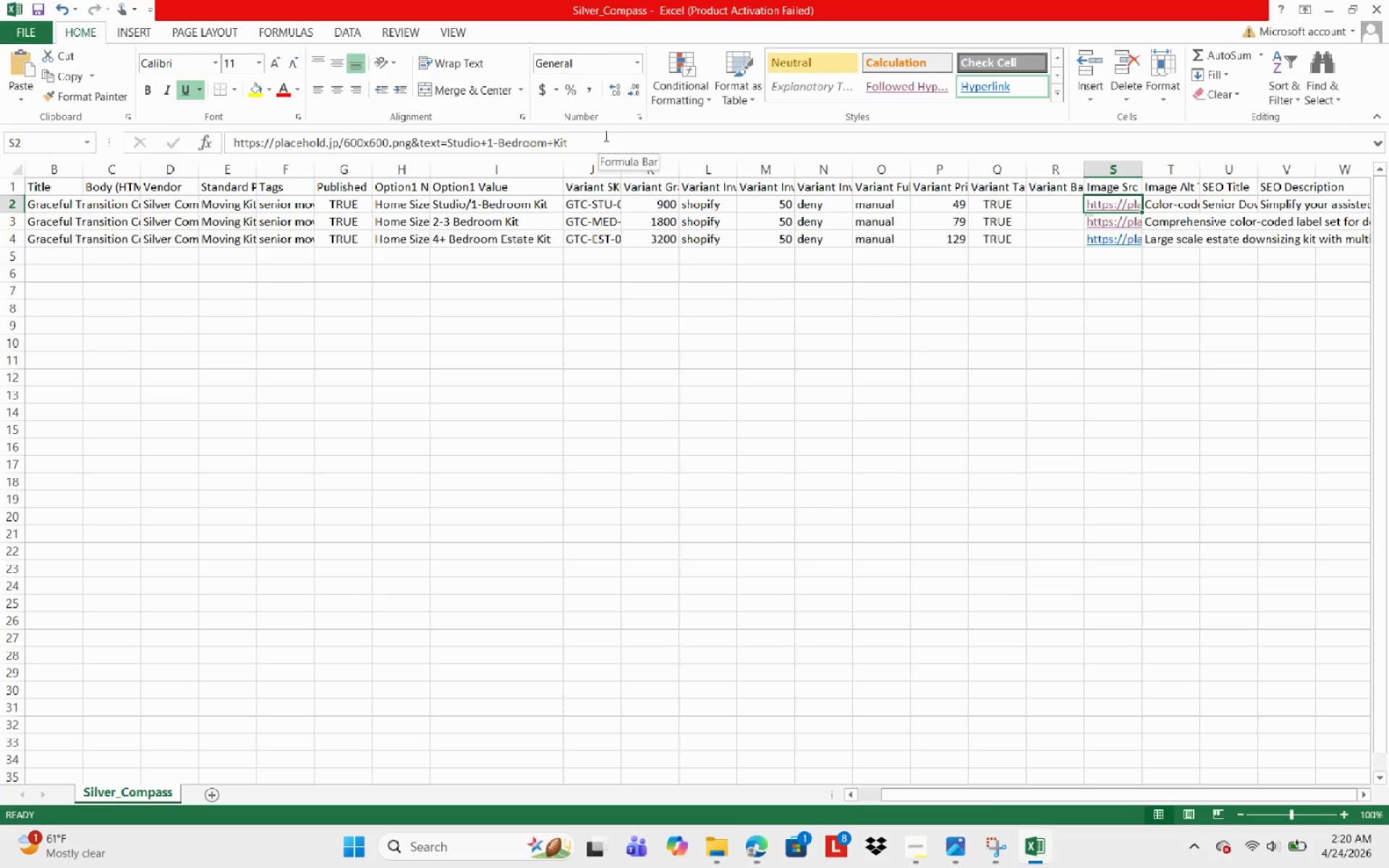 
wait(25.52)
 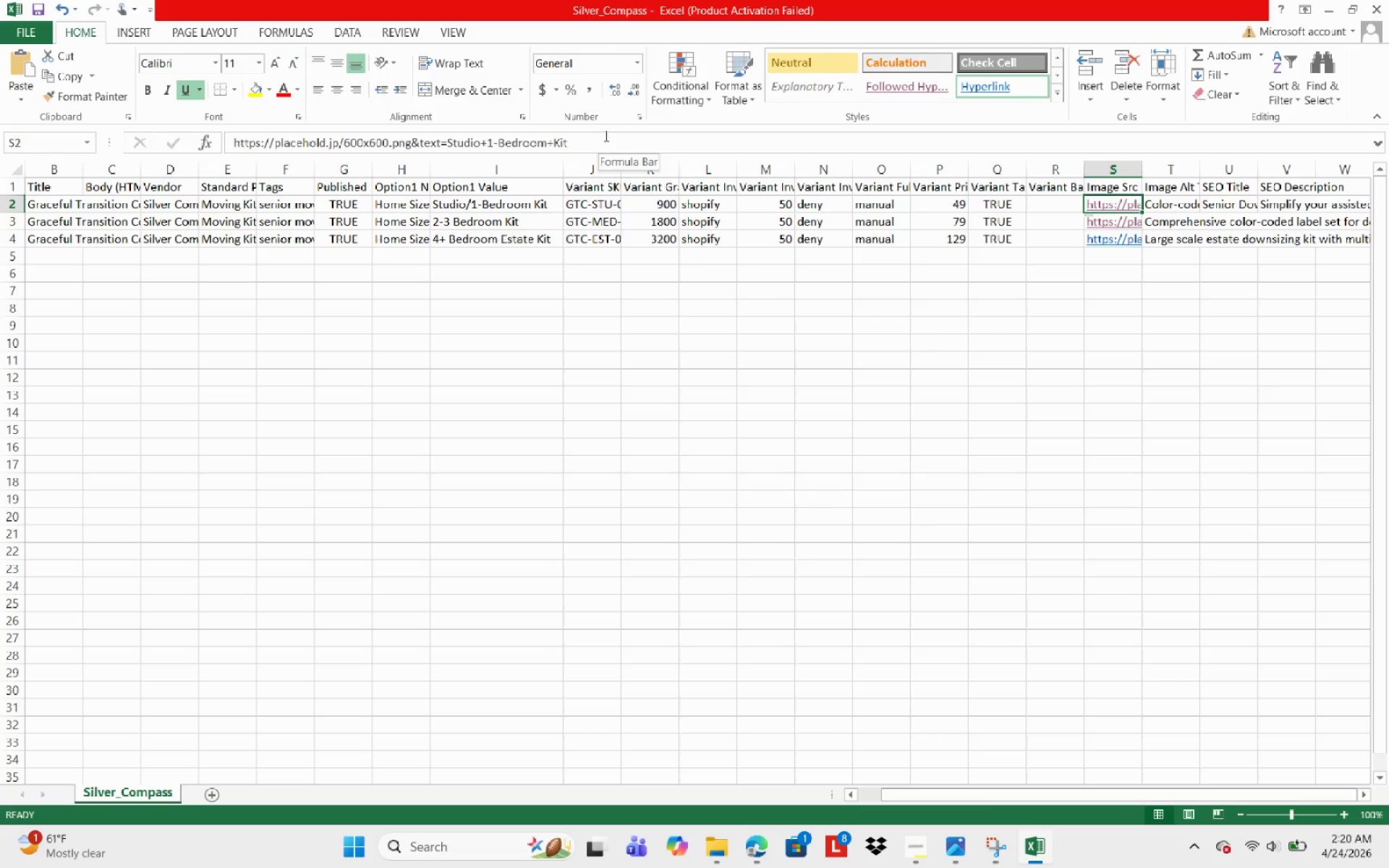 
left_click([420, 144])
 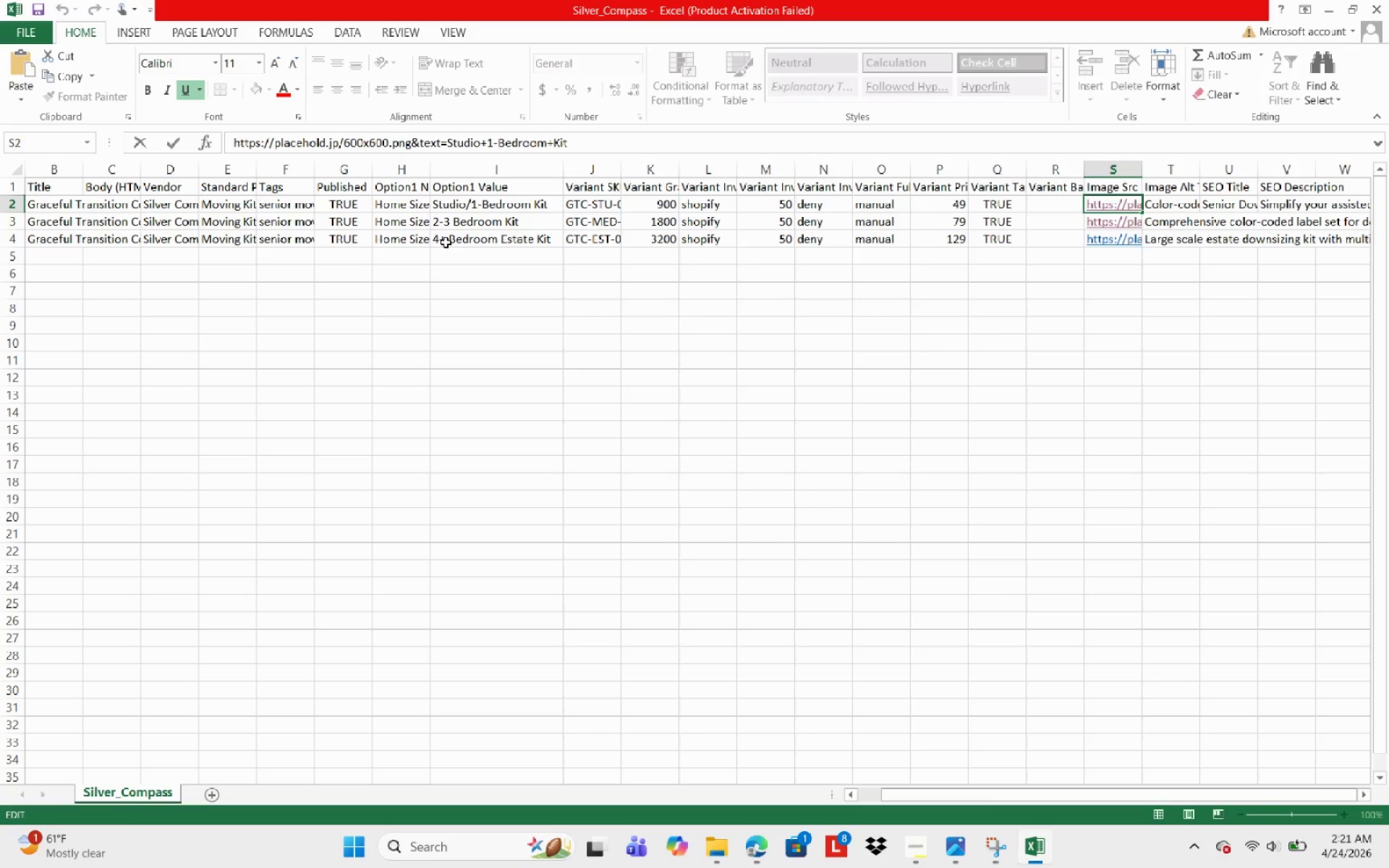 
key(Backspace)
 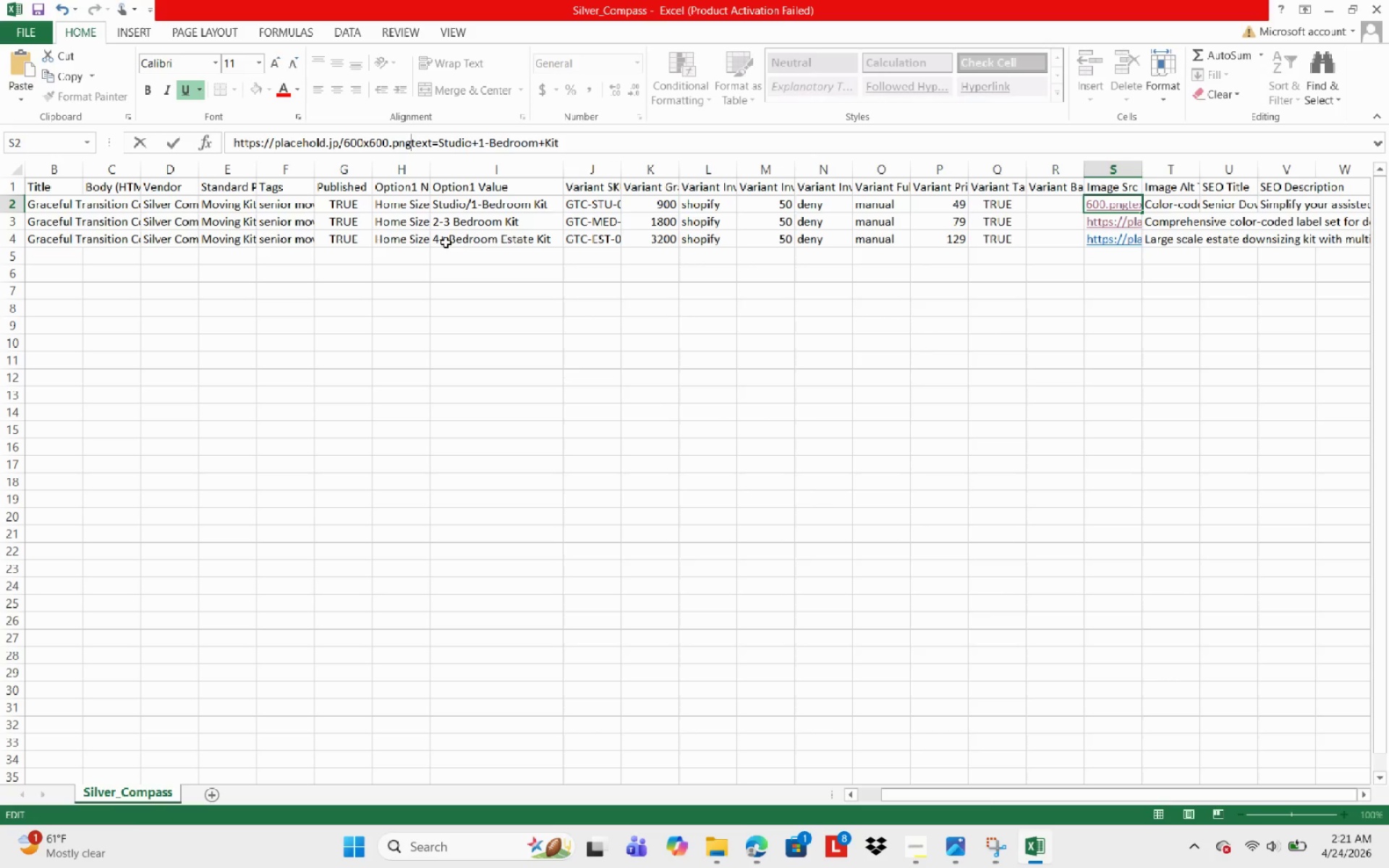 
key(Shift+Slash)
 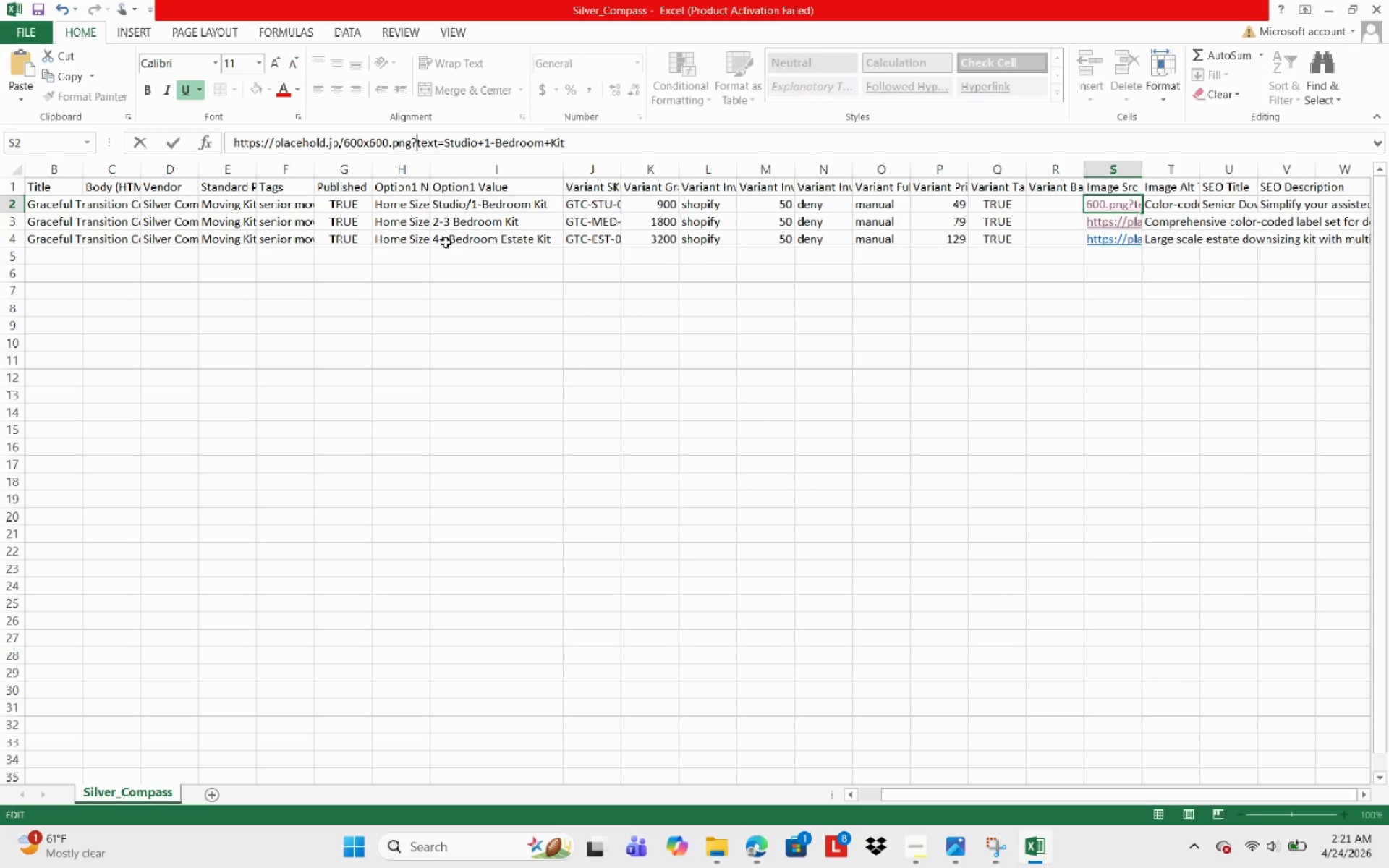 
key(ArrowRight)
 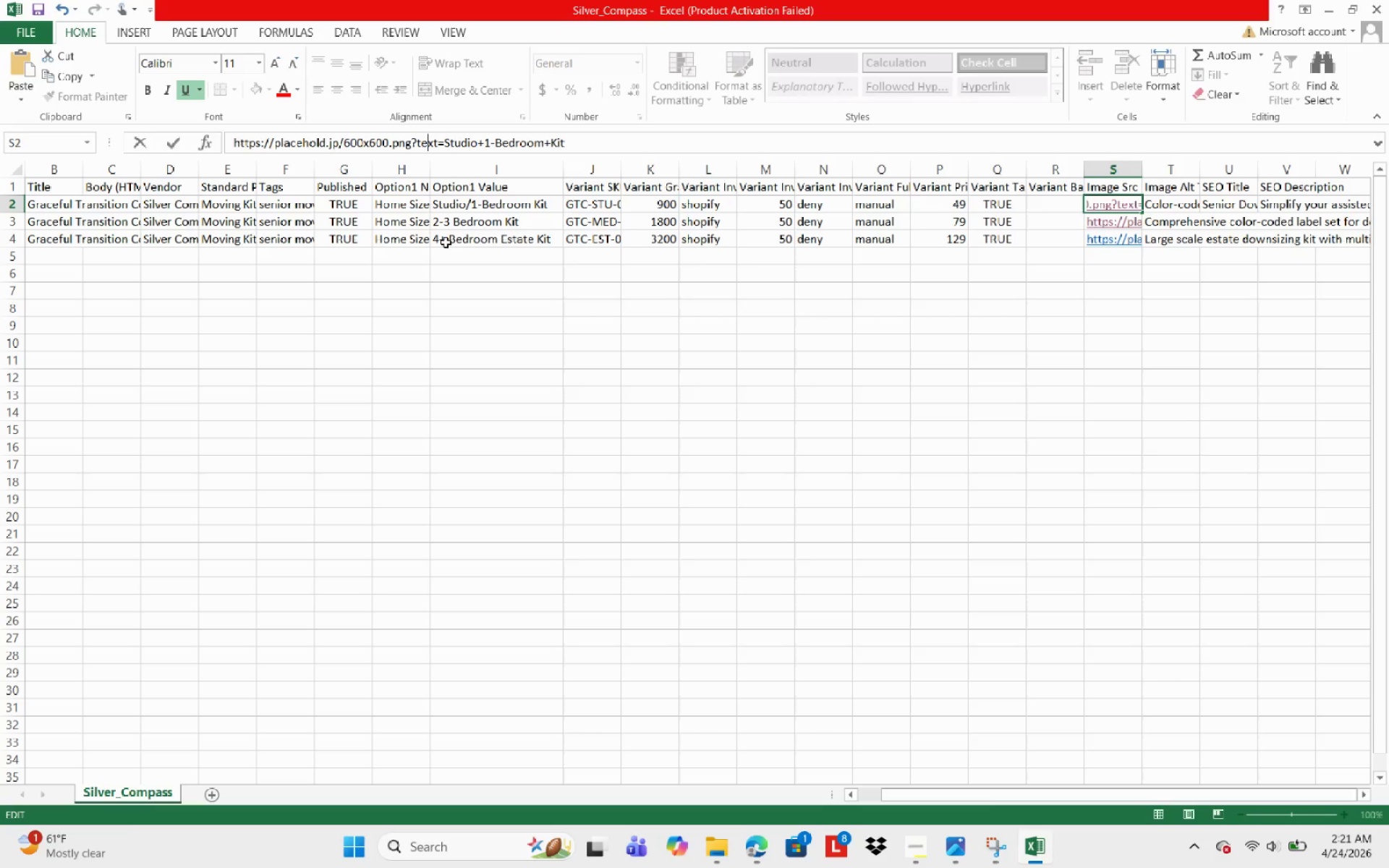 
key(ArrowRight)
 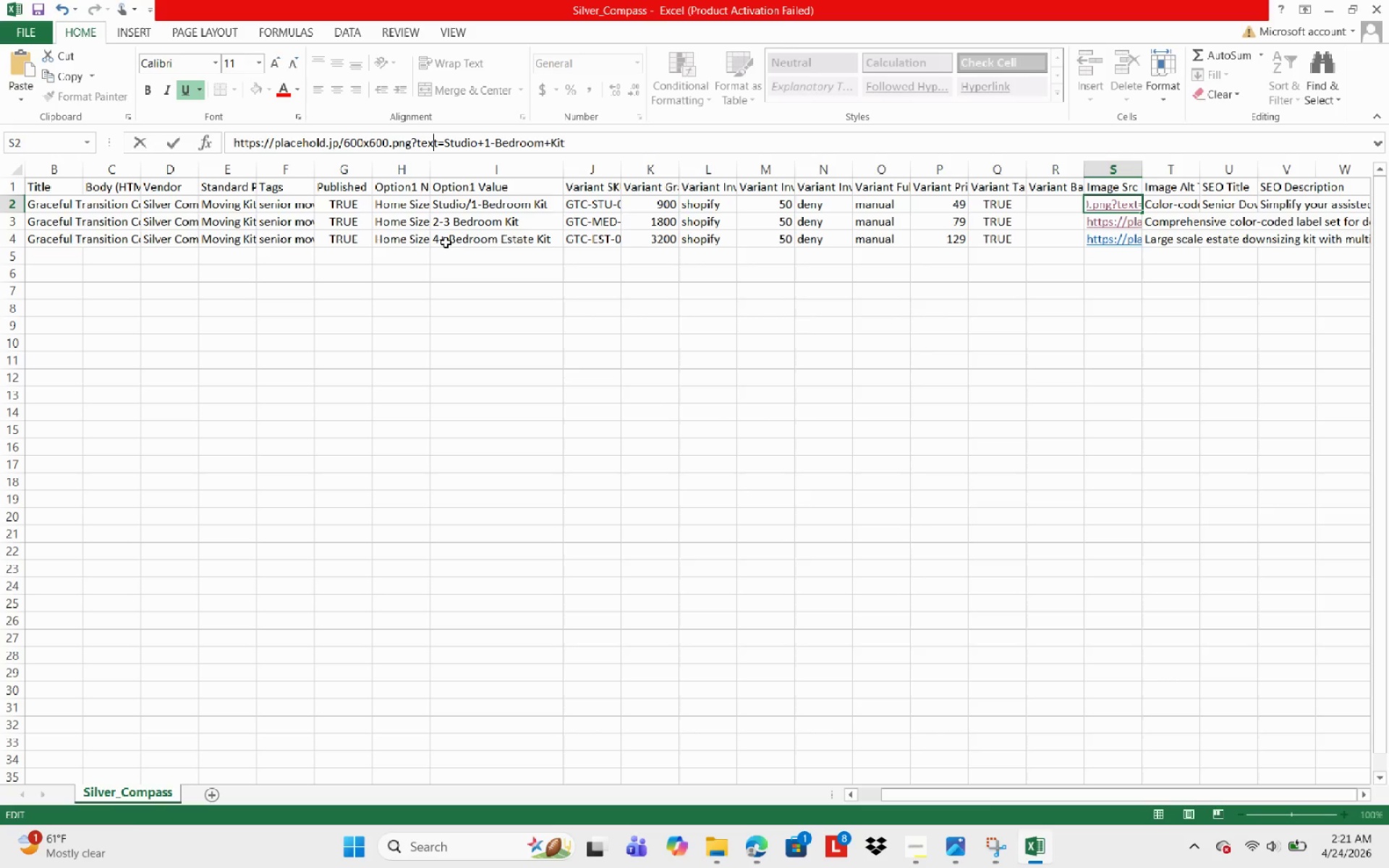 
key(ArrowRight)
 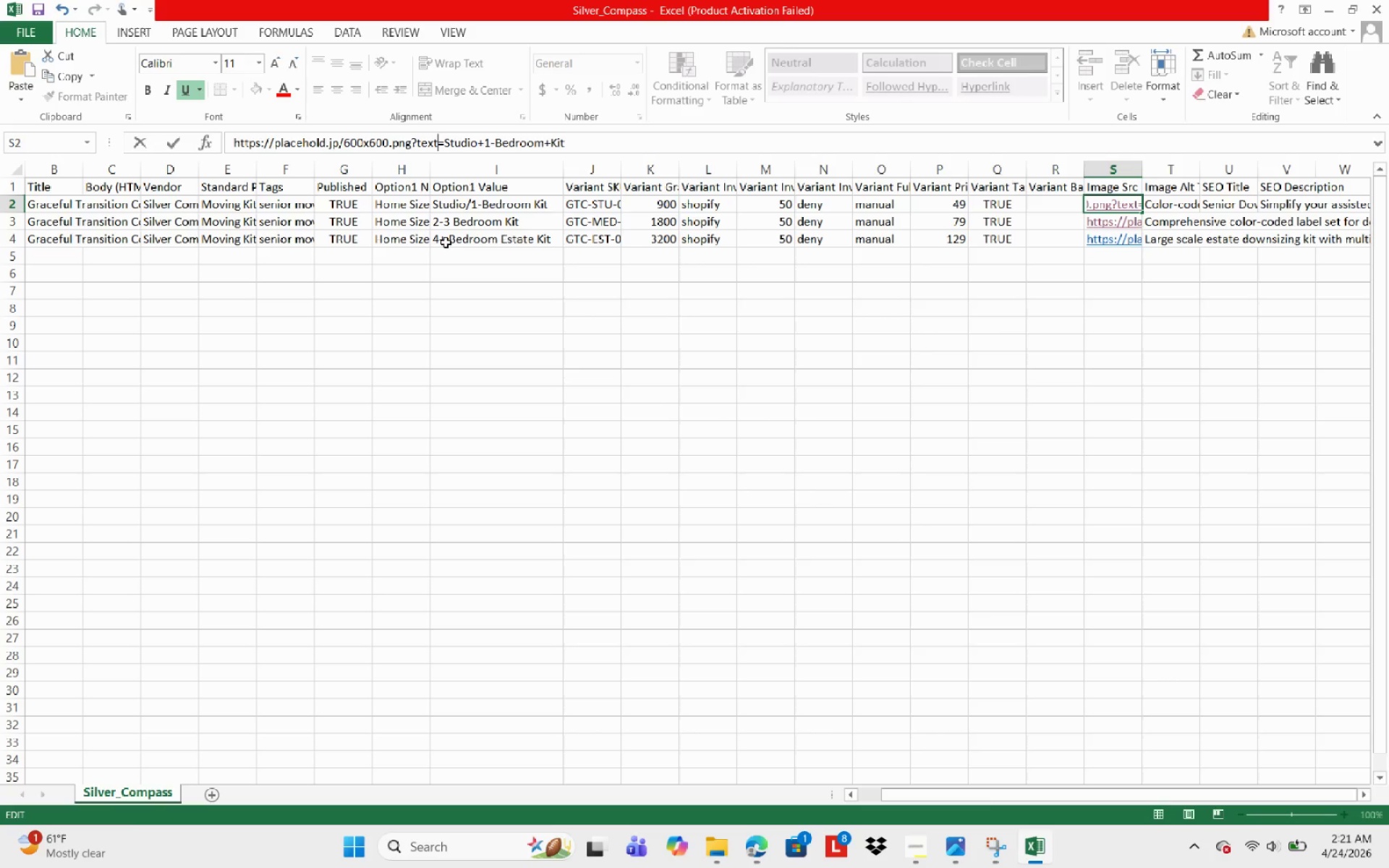 
key(ArrowRight)
 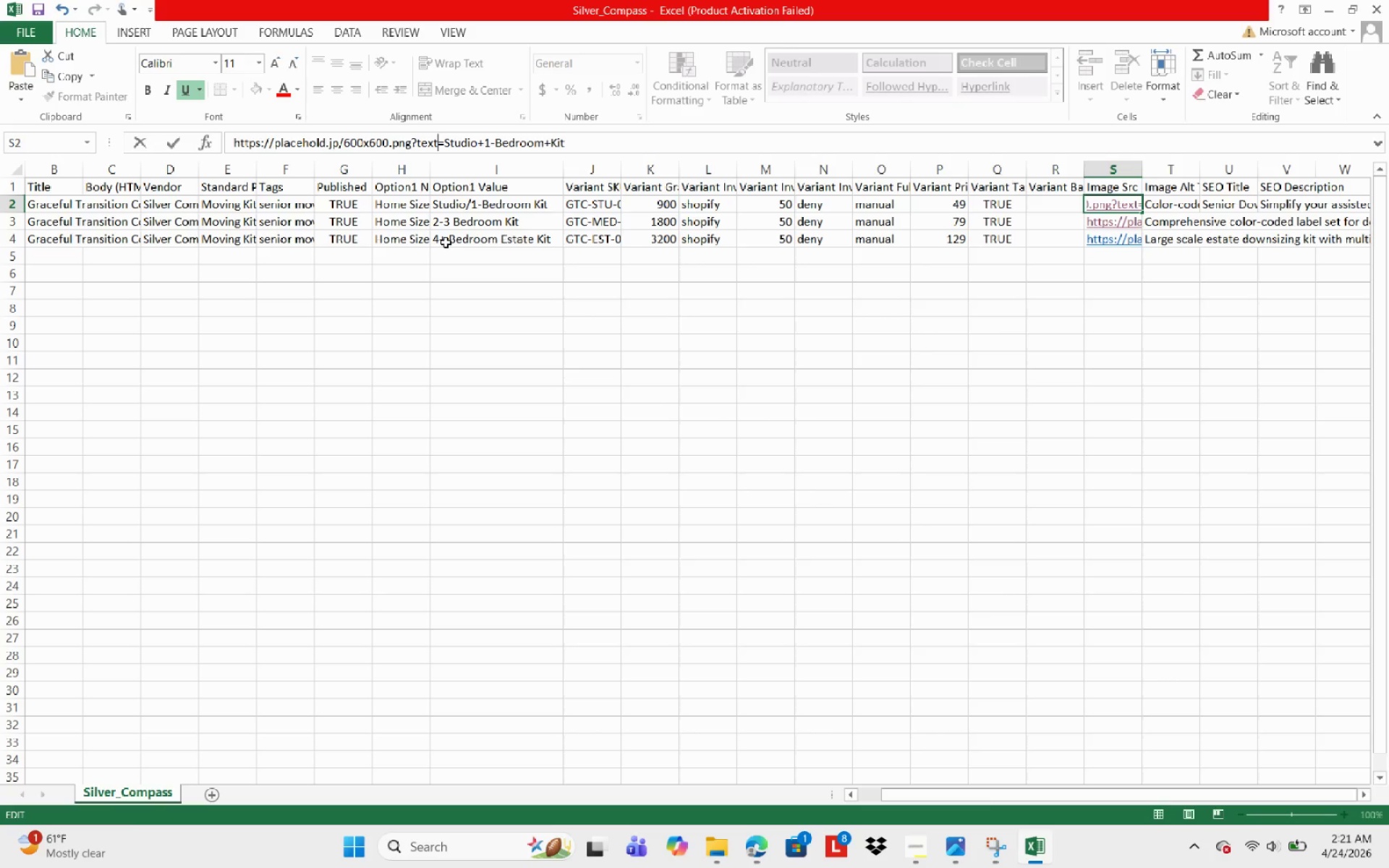 
key(ArrowRight)
 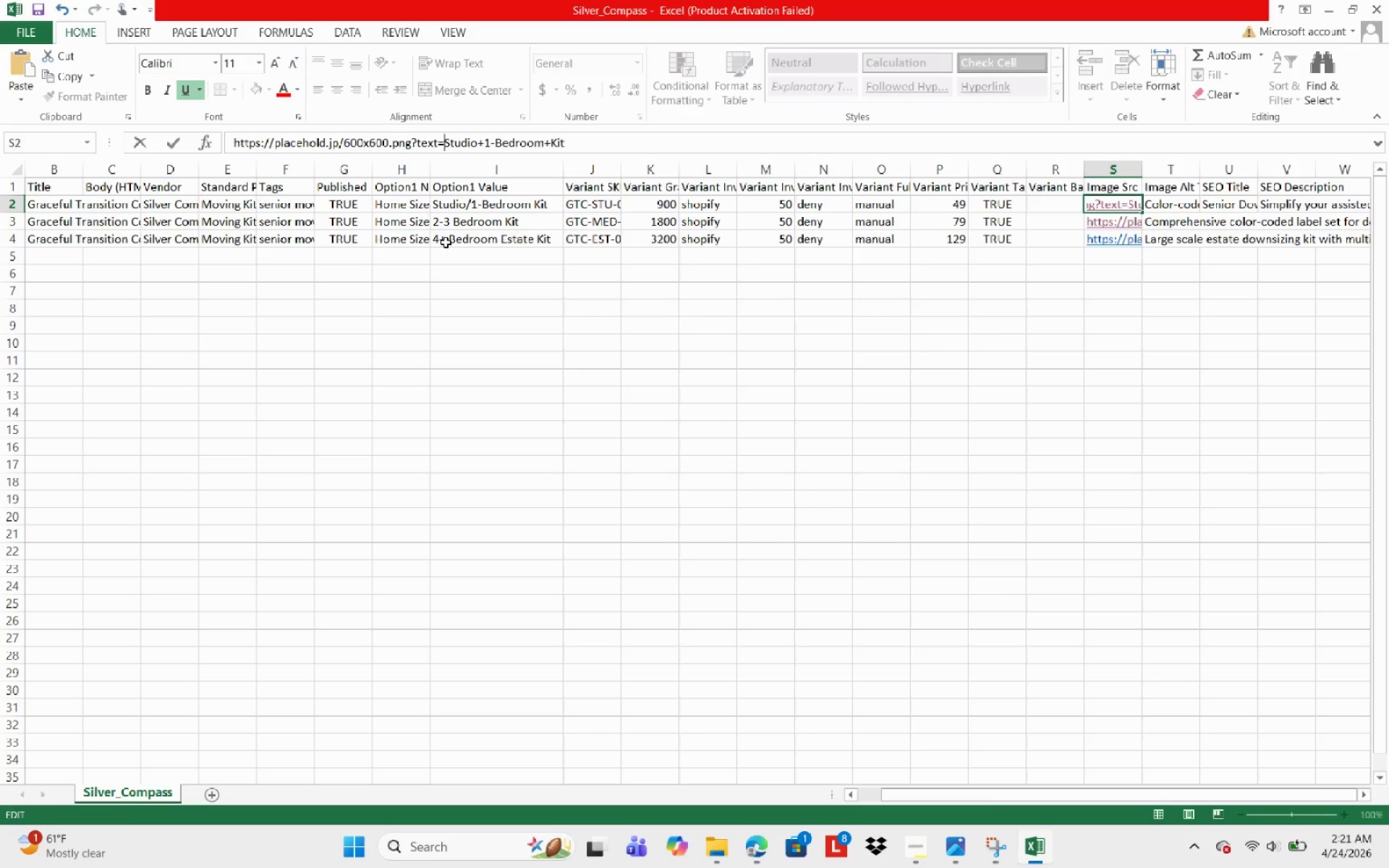 
hold_key(key=ArrowRight, duration=0.75)
 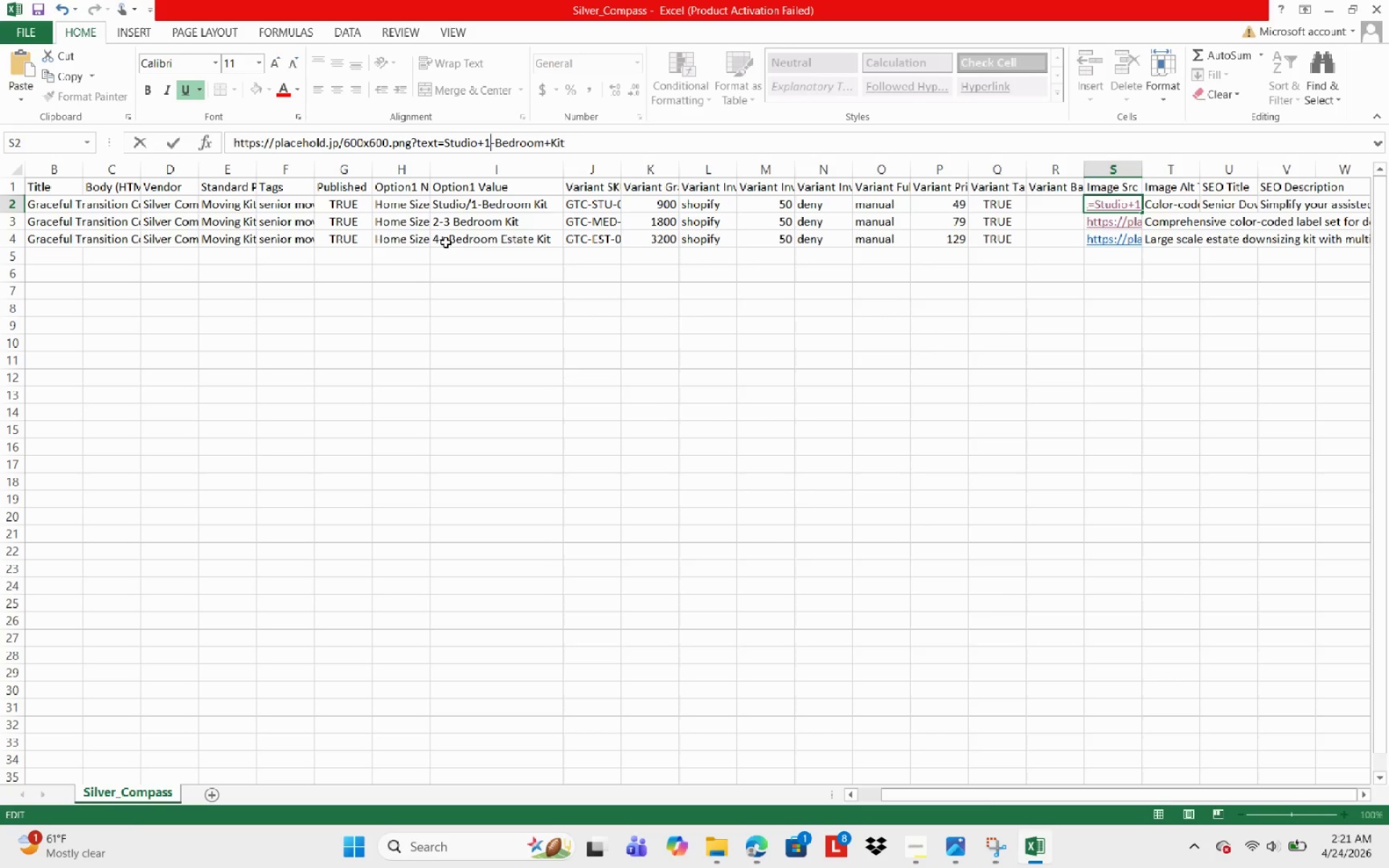 
hold_key(key=ArrowRight, duration=0.52)
 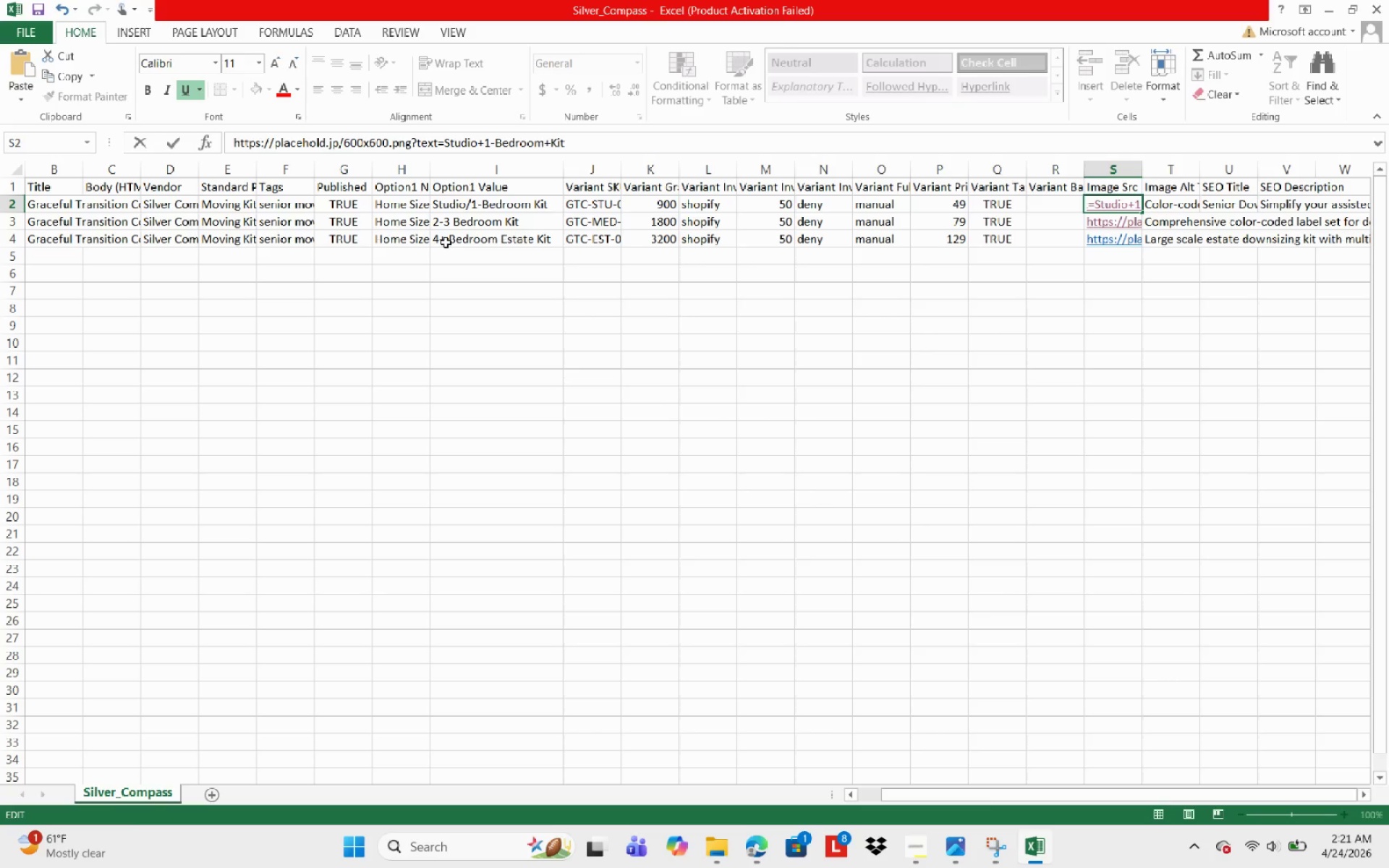 
key(ArrowRight)
 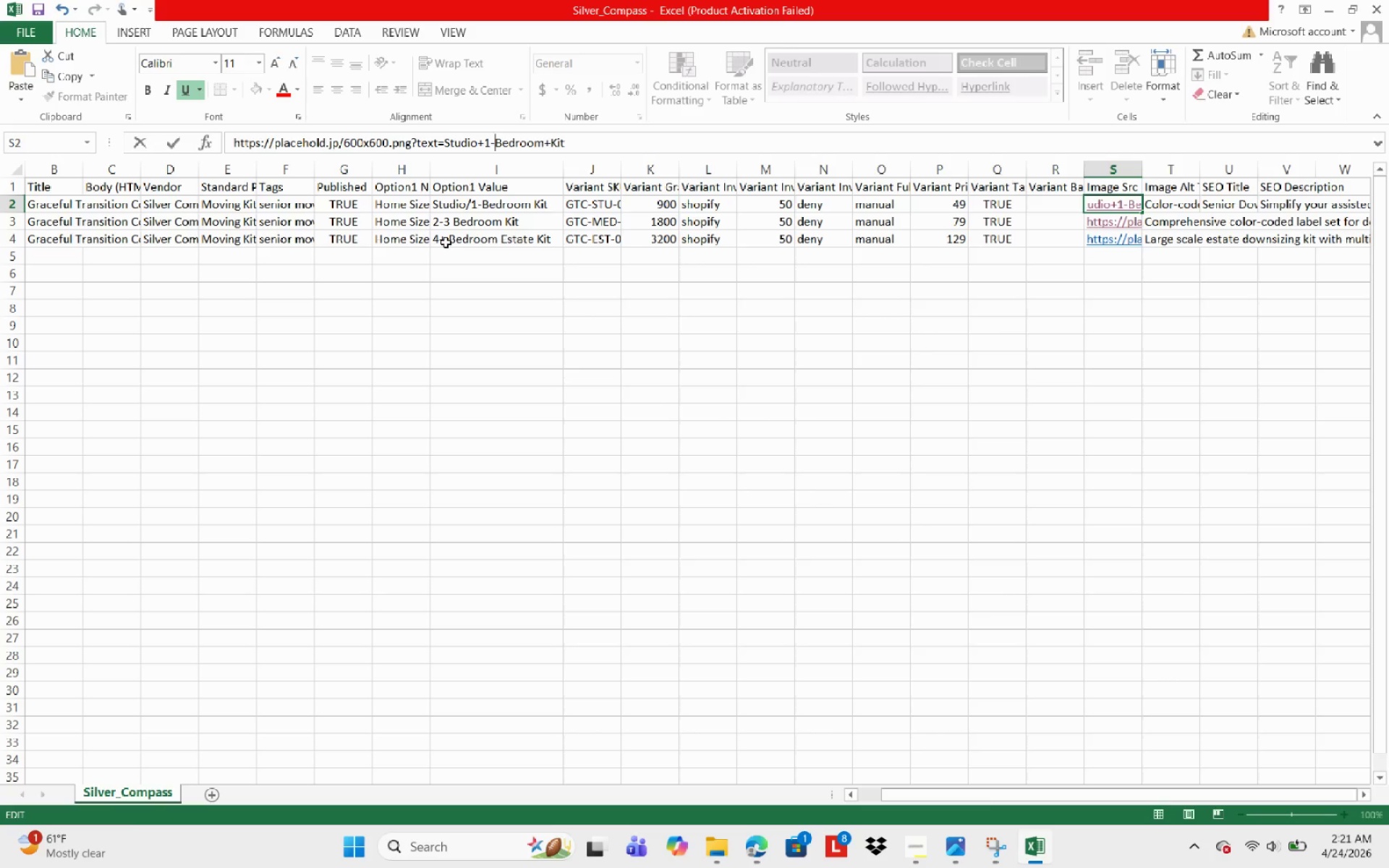 
key(ArrowRight)
 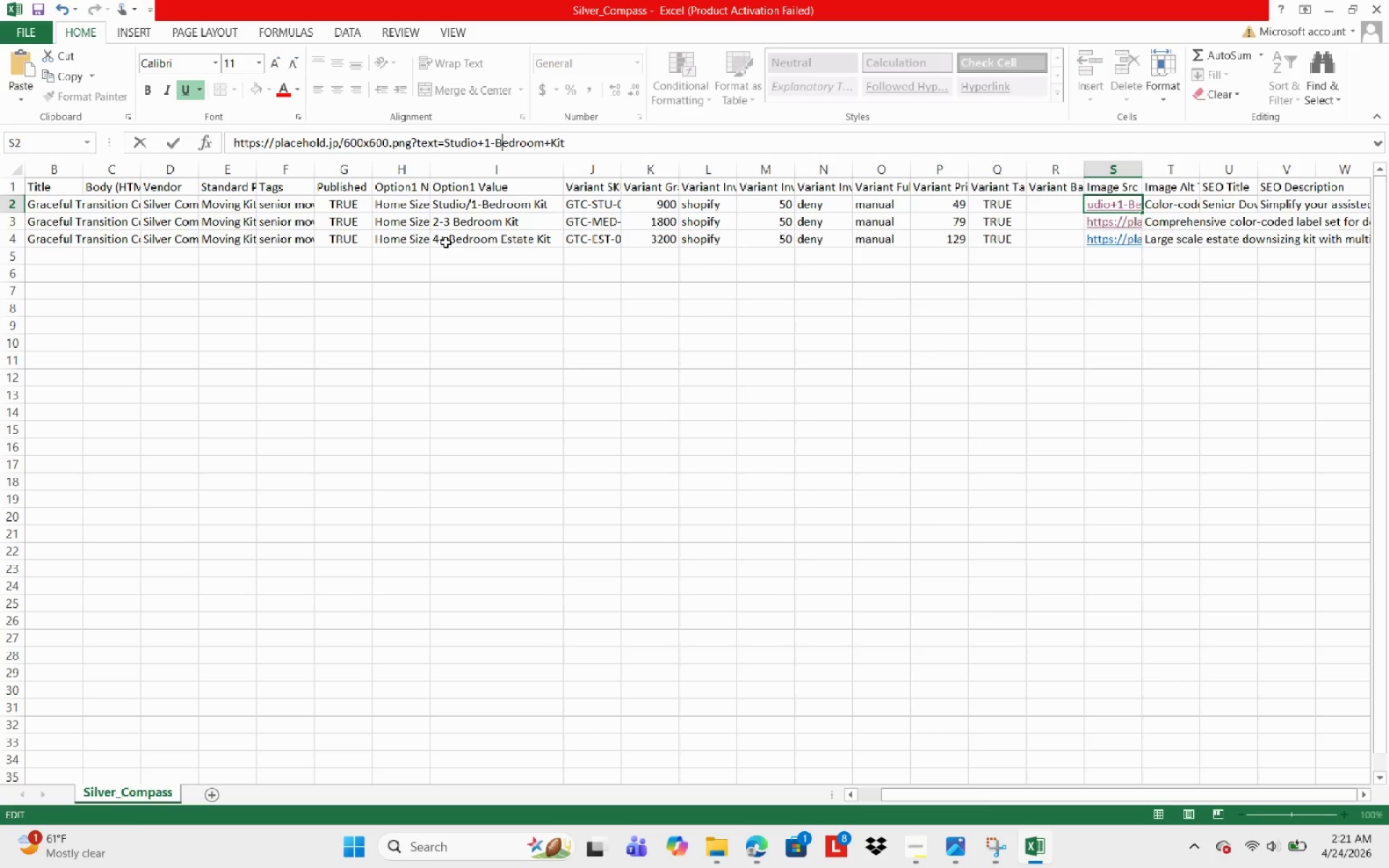 
key(ArrowRight)
 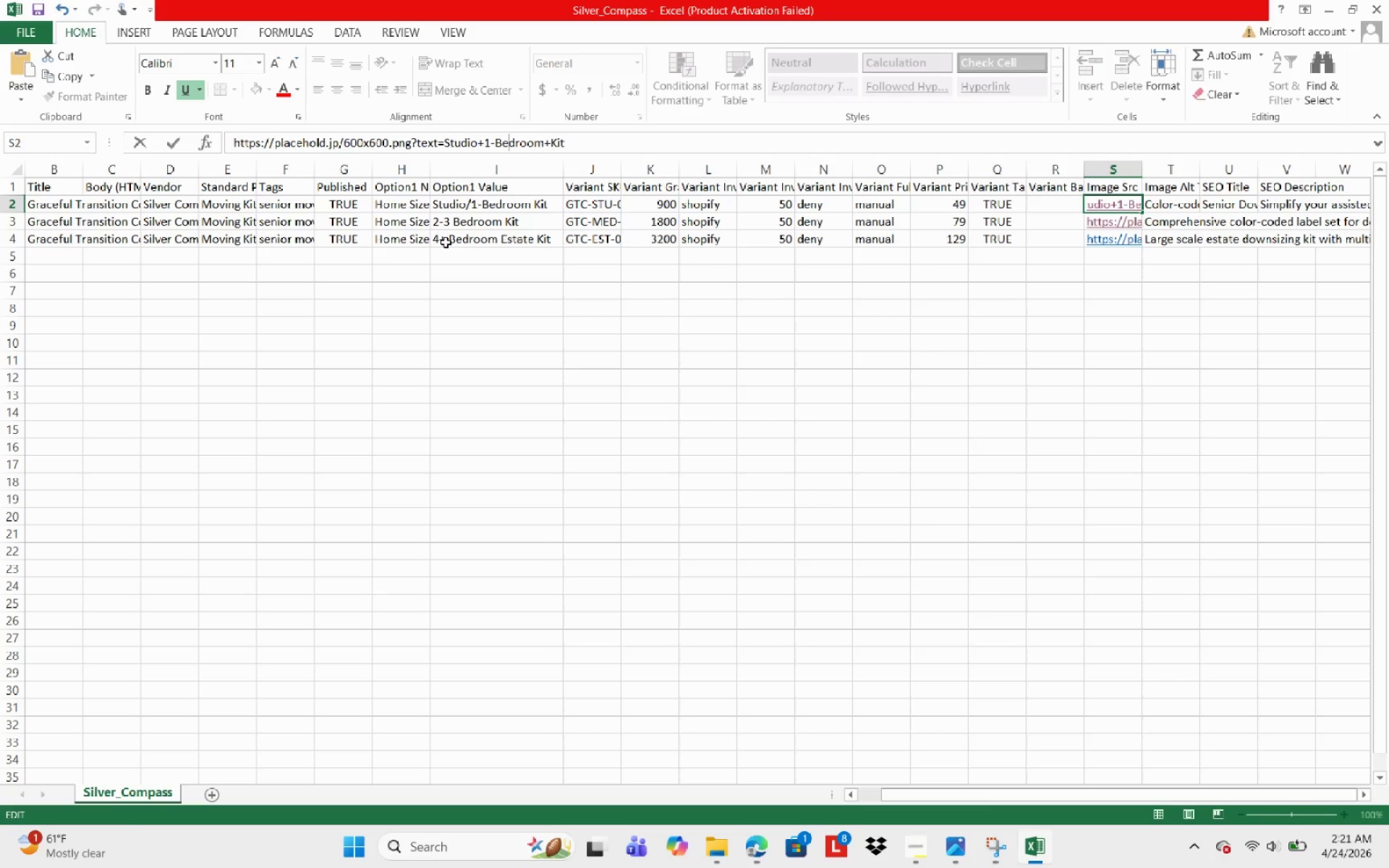 
hold_key(key=ControlLeft, duration=0.36)
 